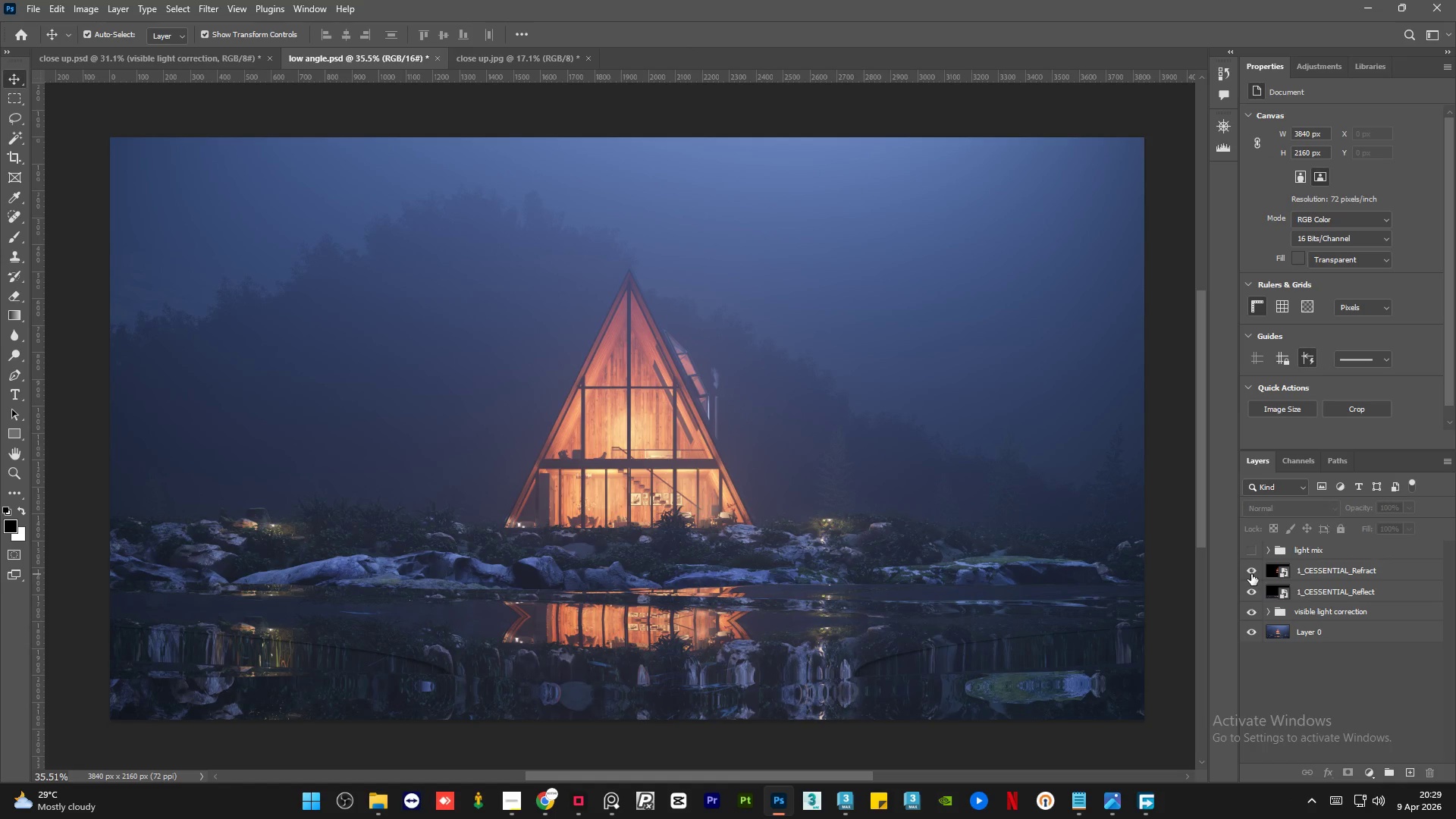 
left_click([1251, 574])
 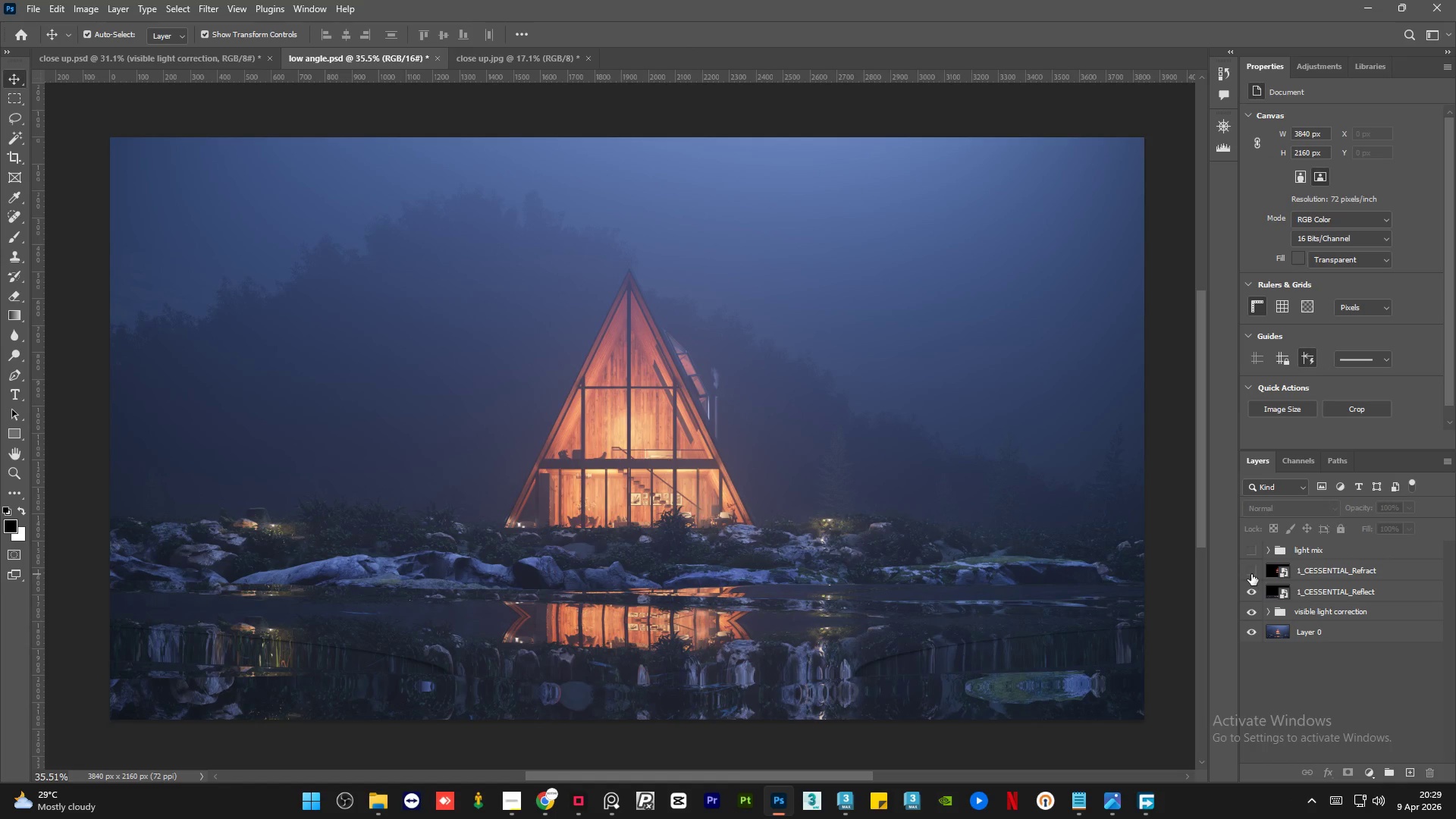 
left_click([1251, 574])
 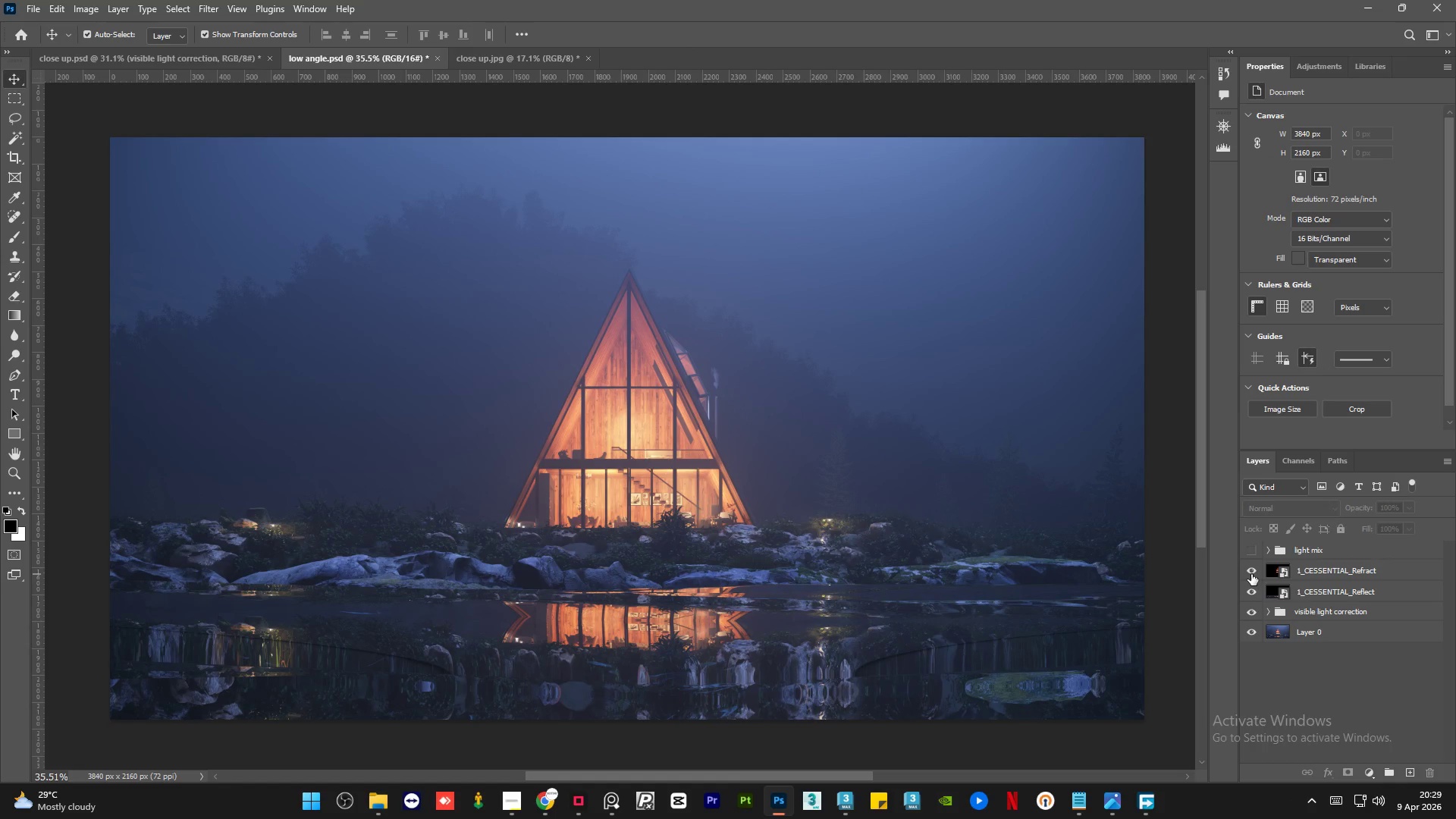 
left_click([1251, 574])
 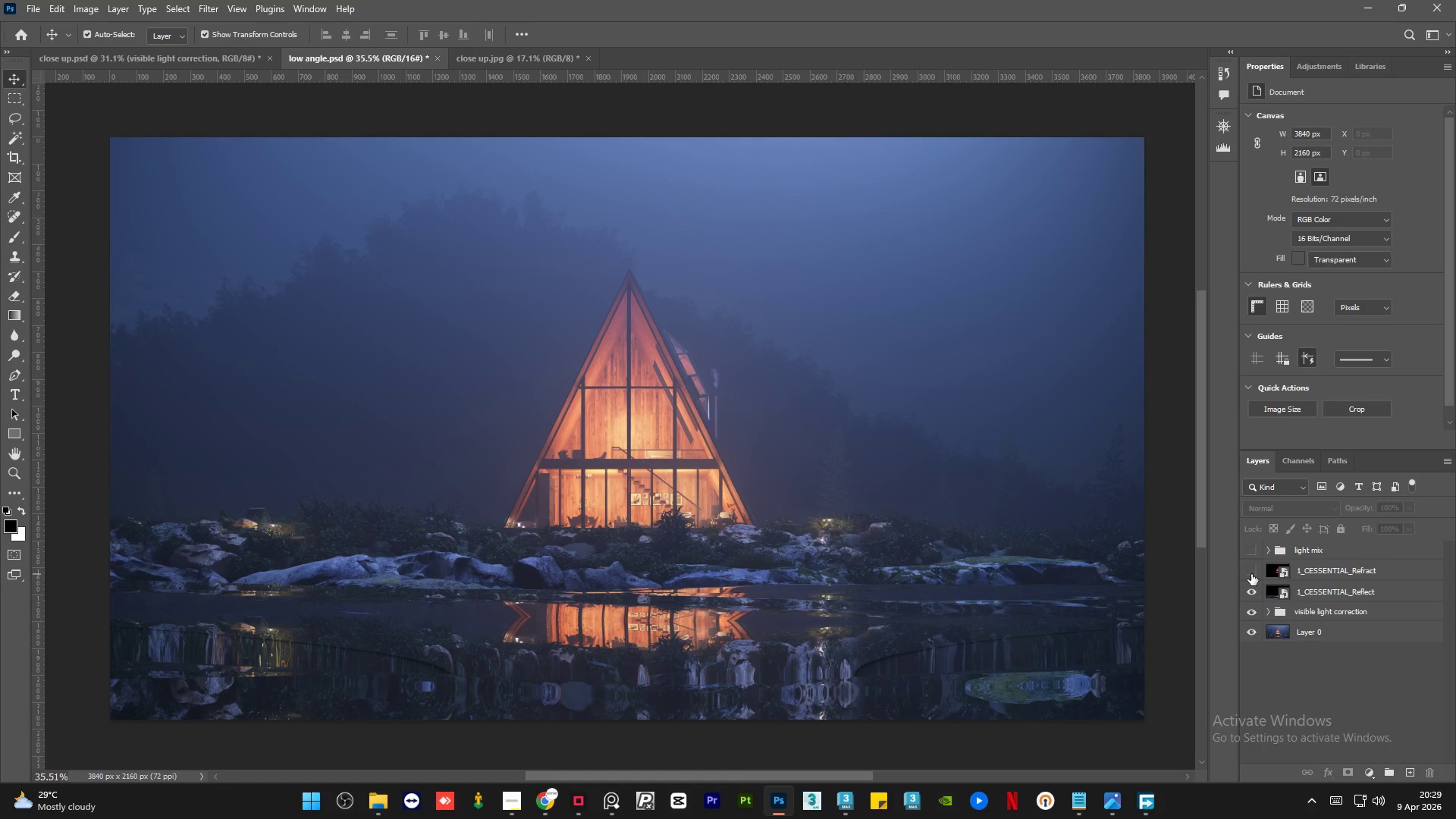 
left_click([1251, 574])
 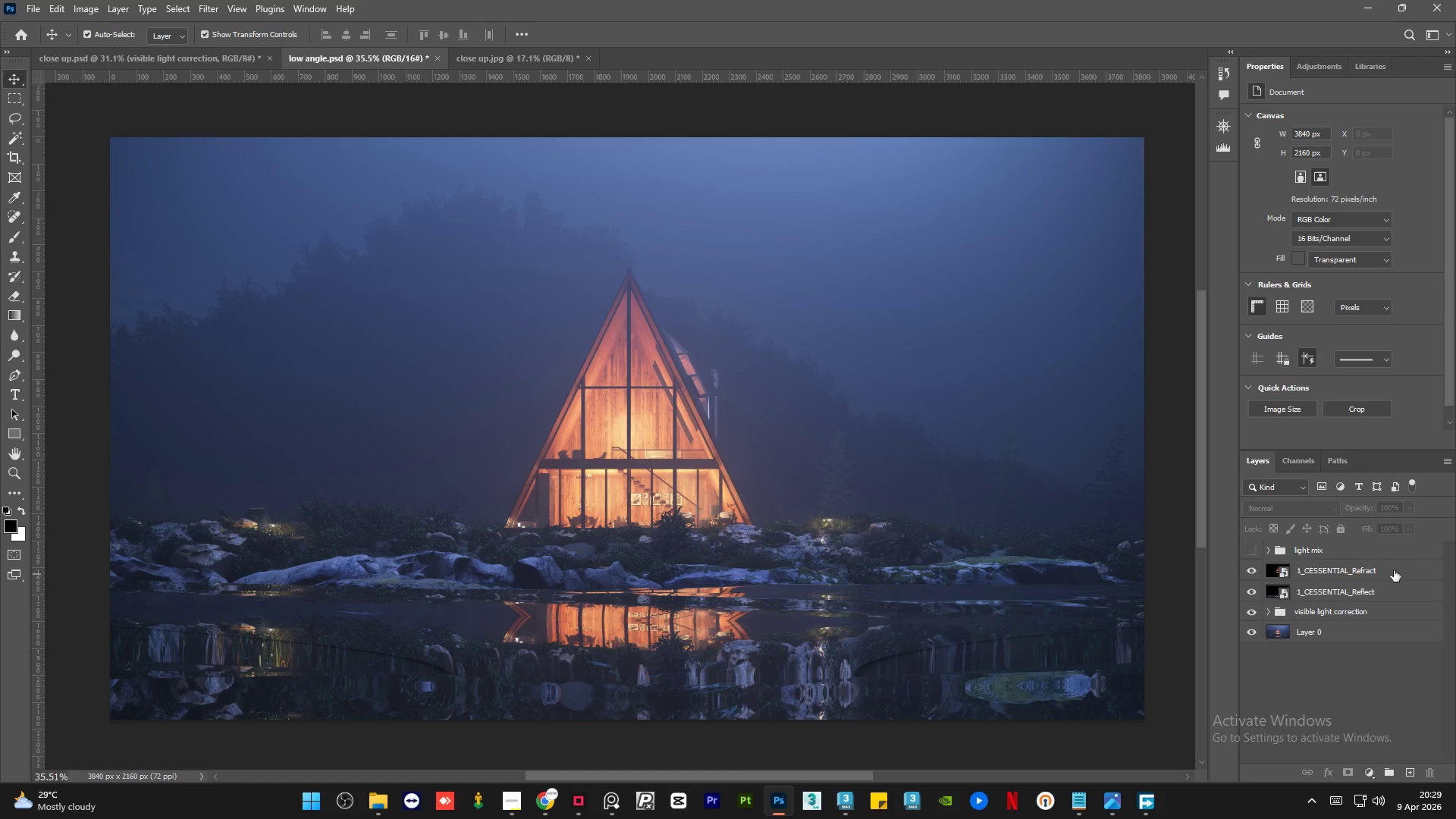 
left_click([1394, 570])
 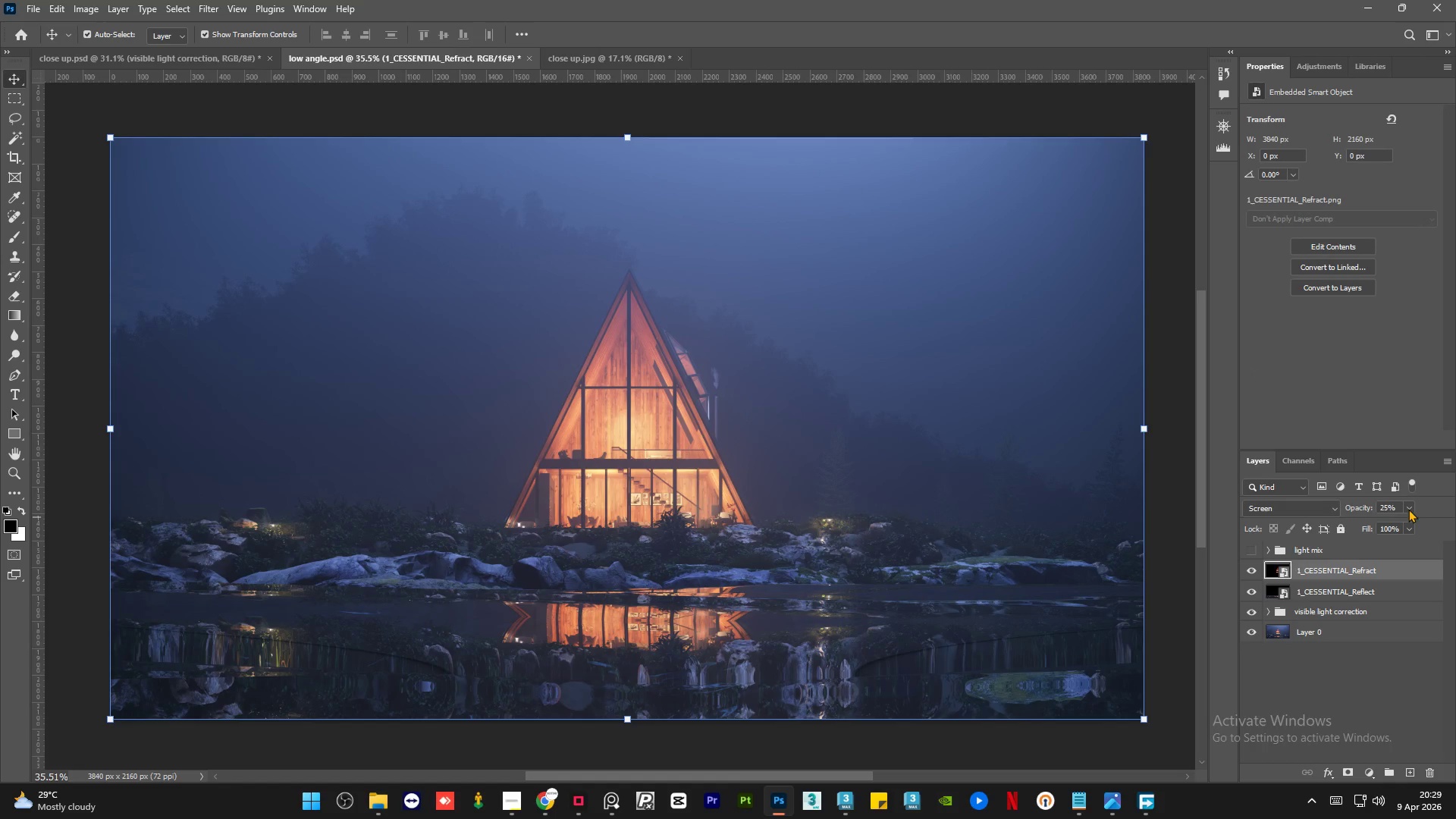 
left_click([1408, 505])
 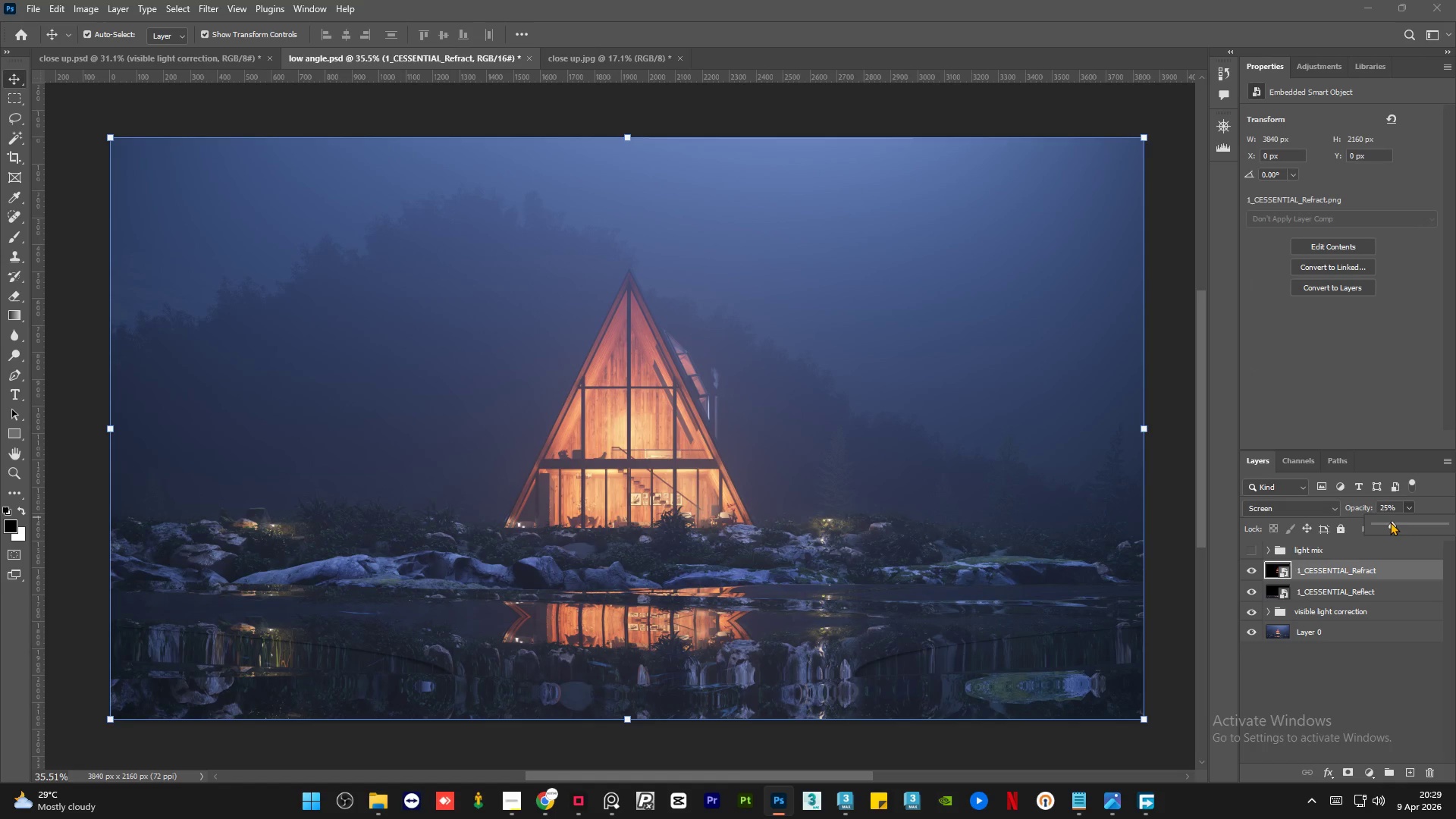 
left_click_drag(start_coordinate=[1393, 522], to_coordinate=[1388, 522])
 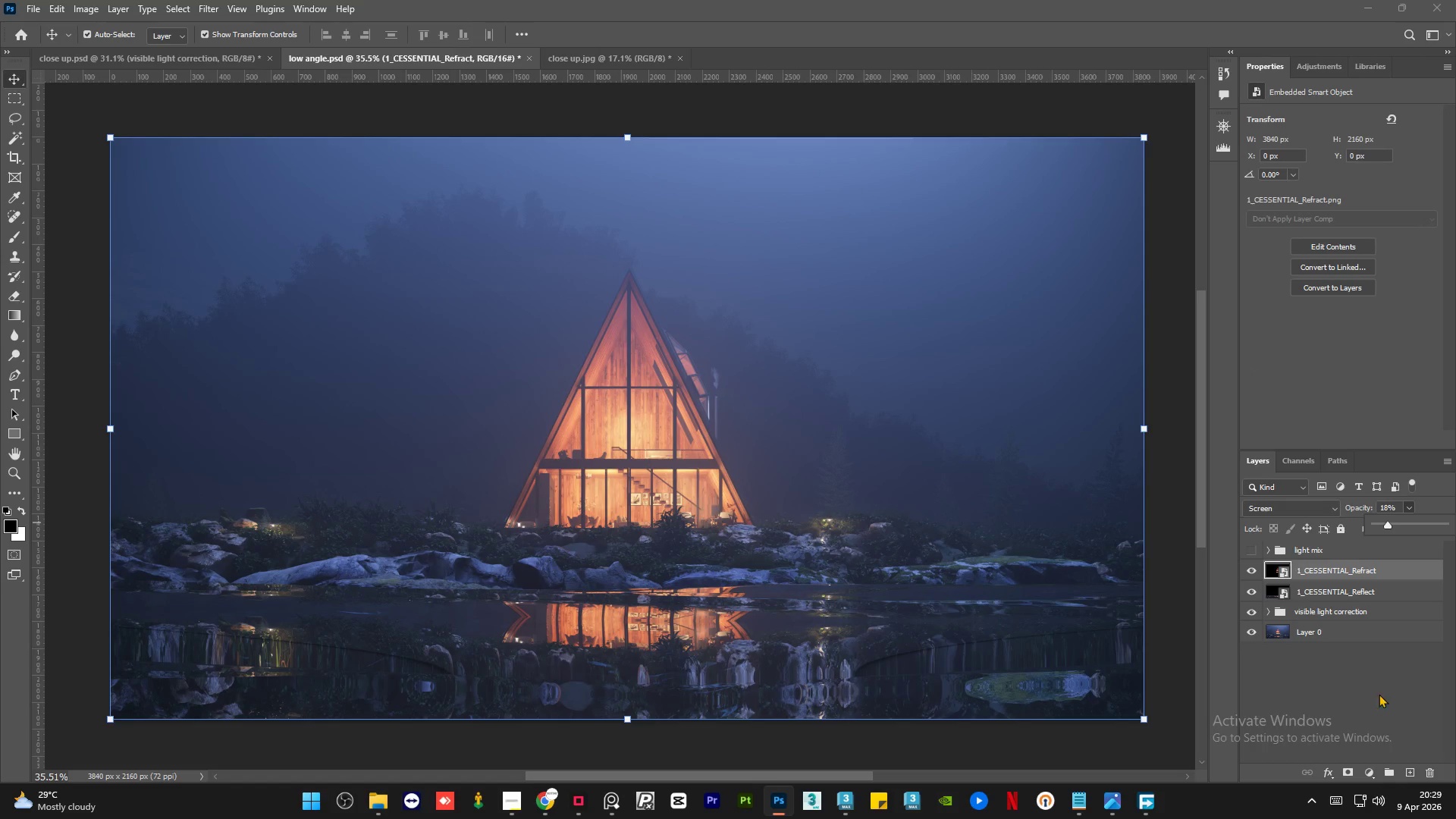 
left_click([1377, 695])
 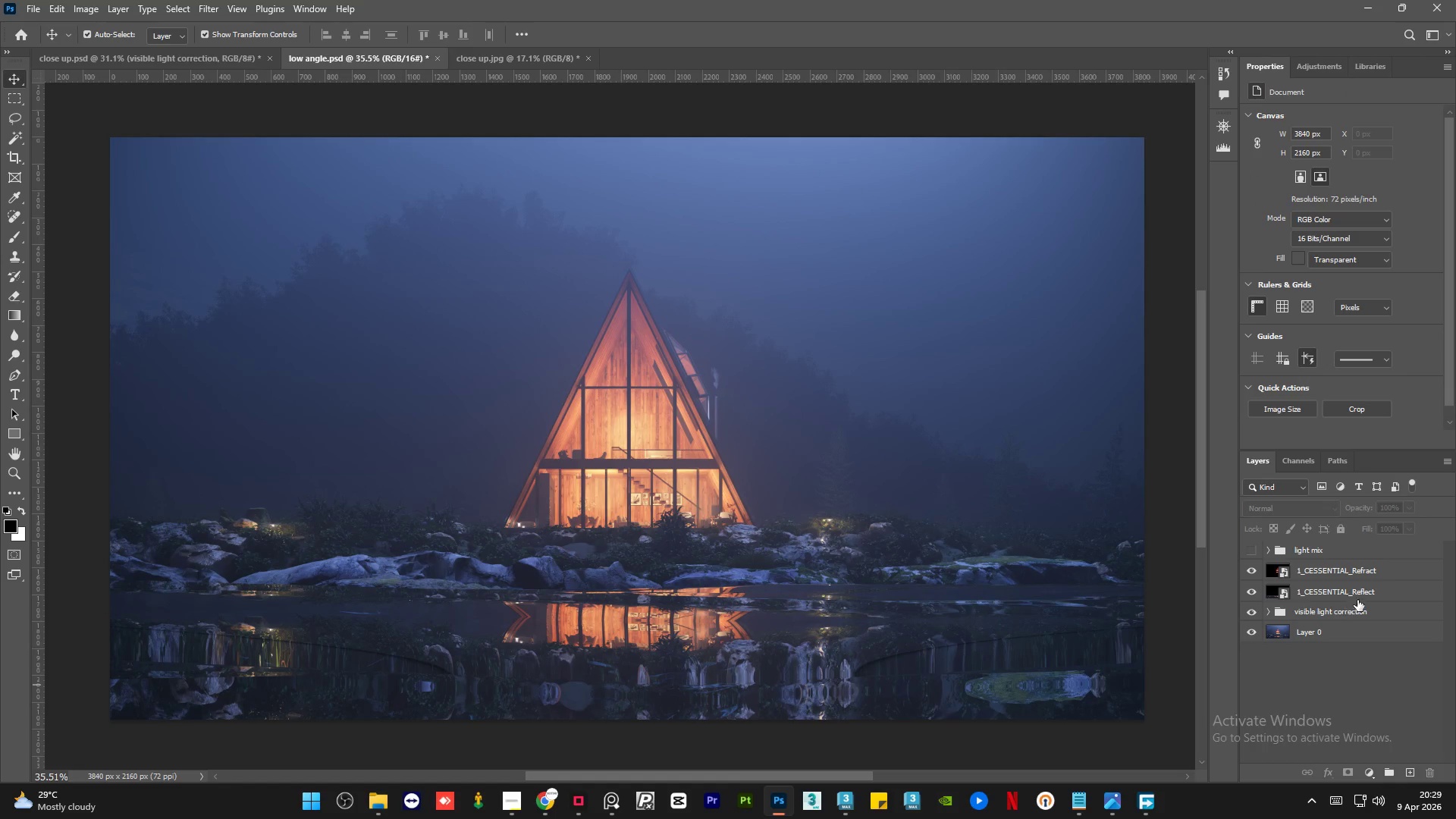 
left_click([1384, 591])
 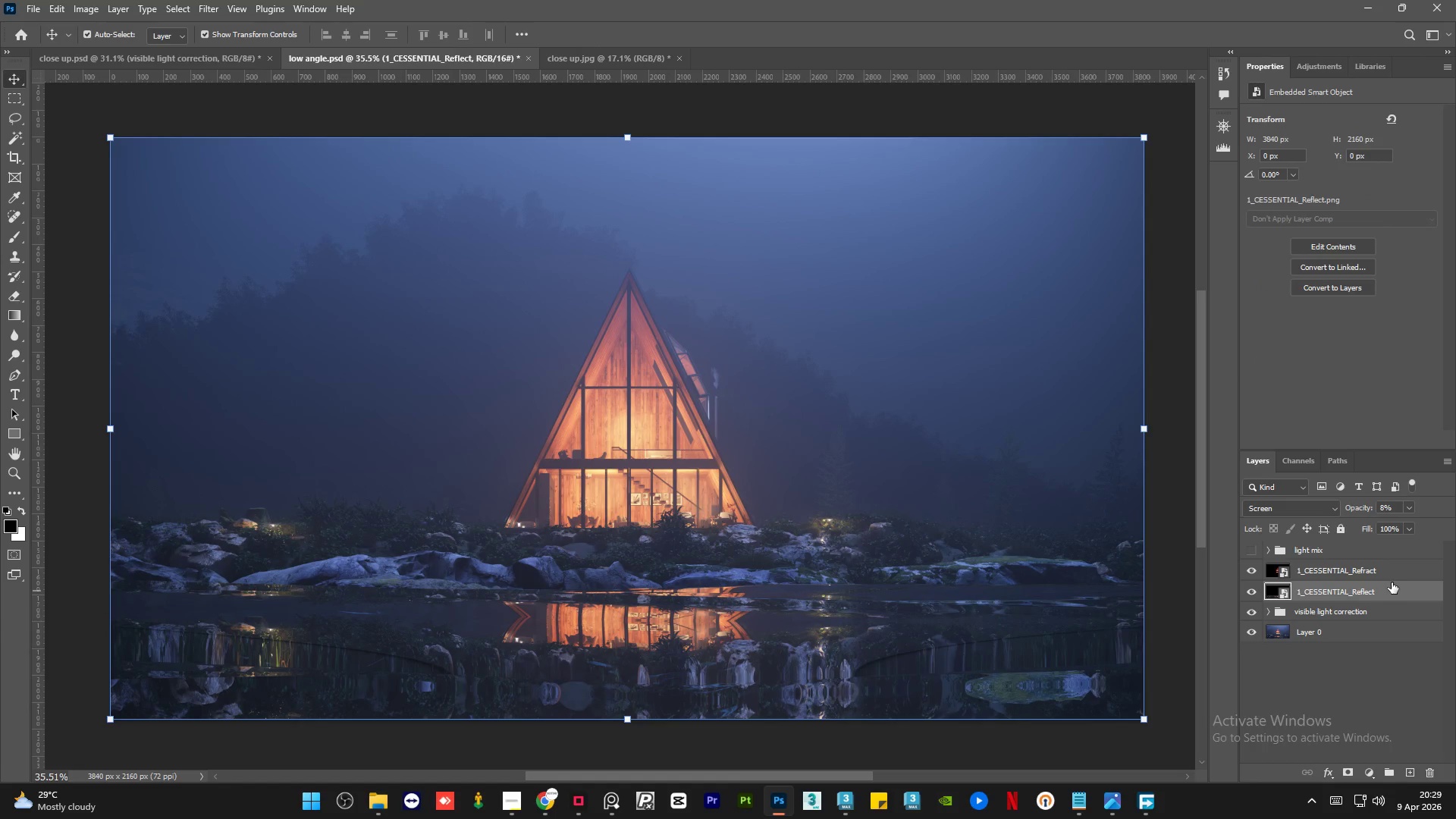 
hold_key(key=ControlLeft, duration=0.34)
left_click([1395, 577])
 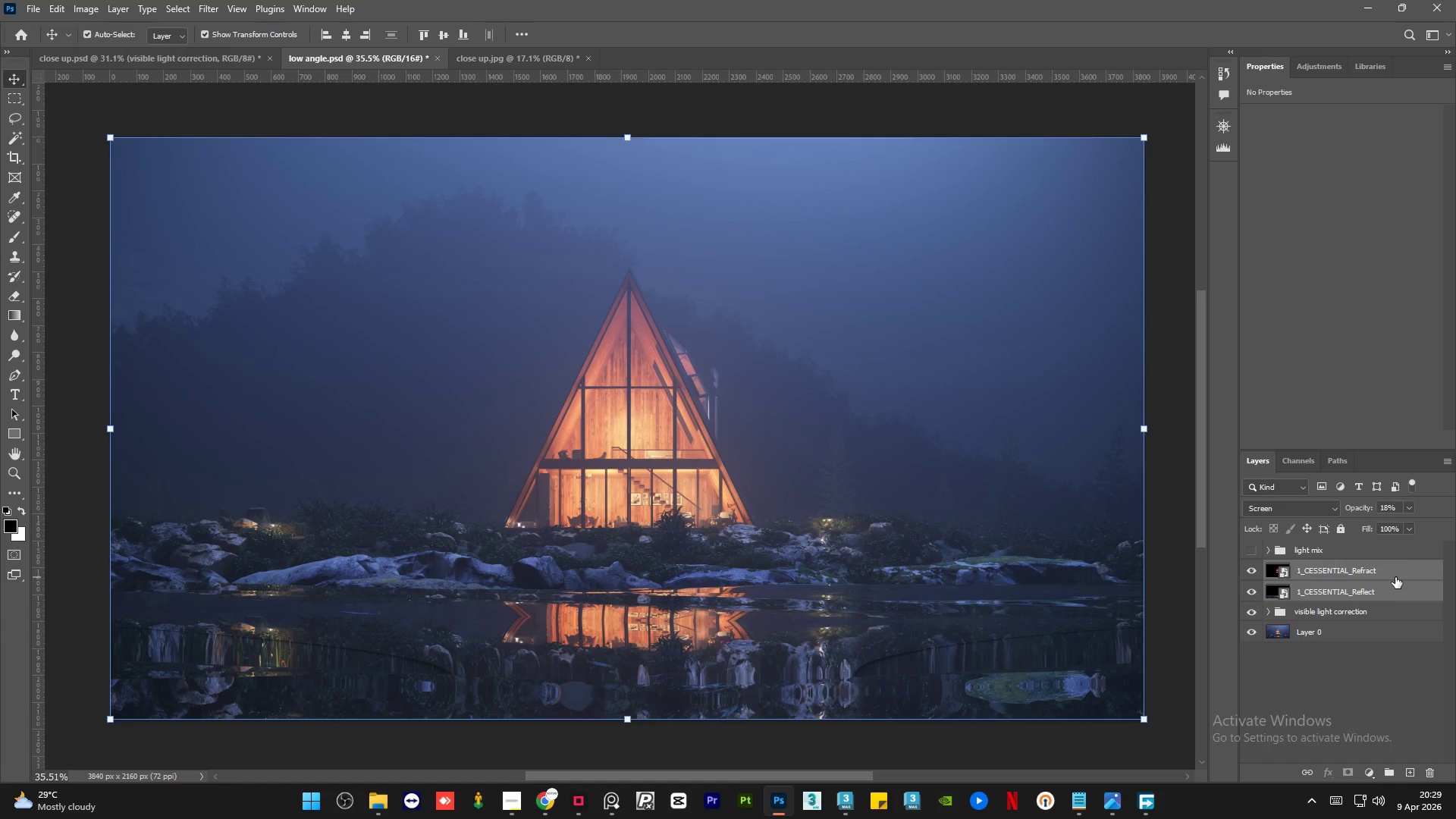 
key(Control+G)
 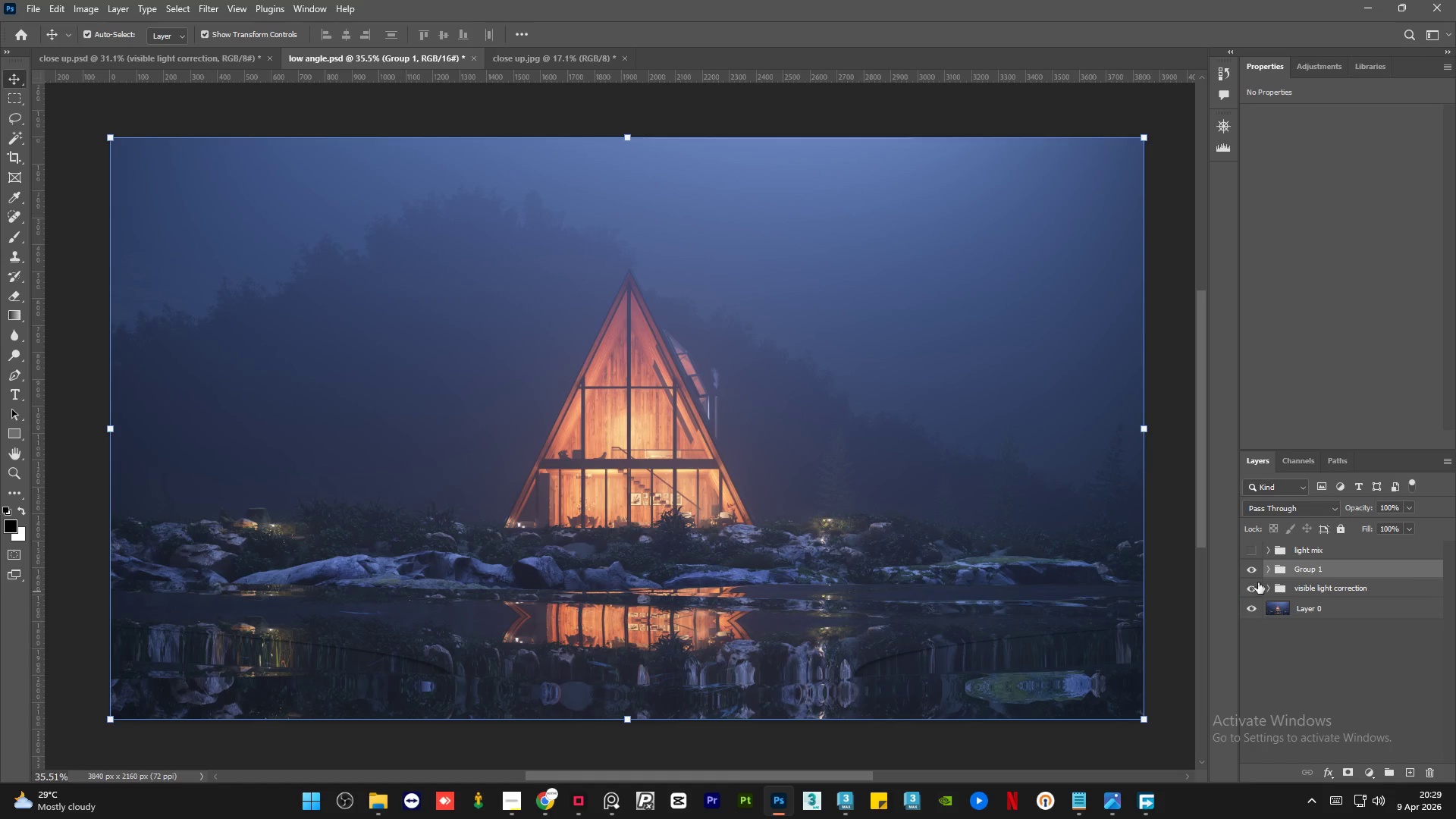 
left_click([1310, 567])
 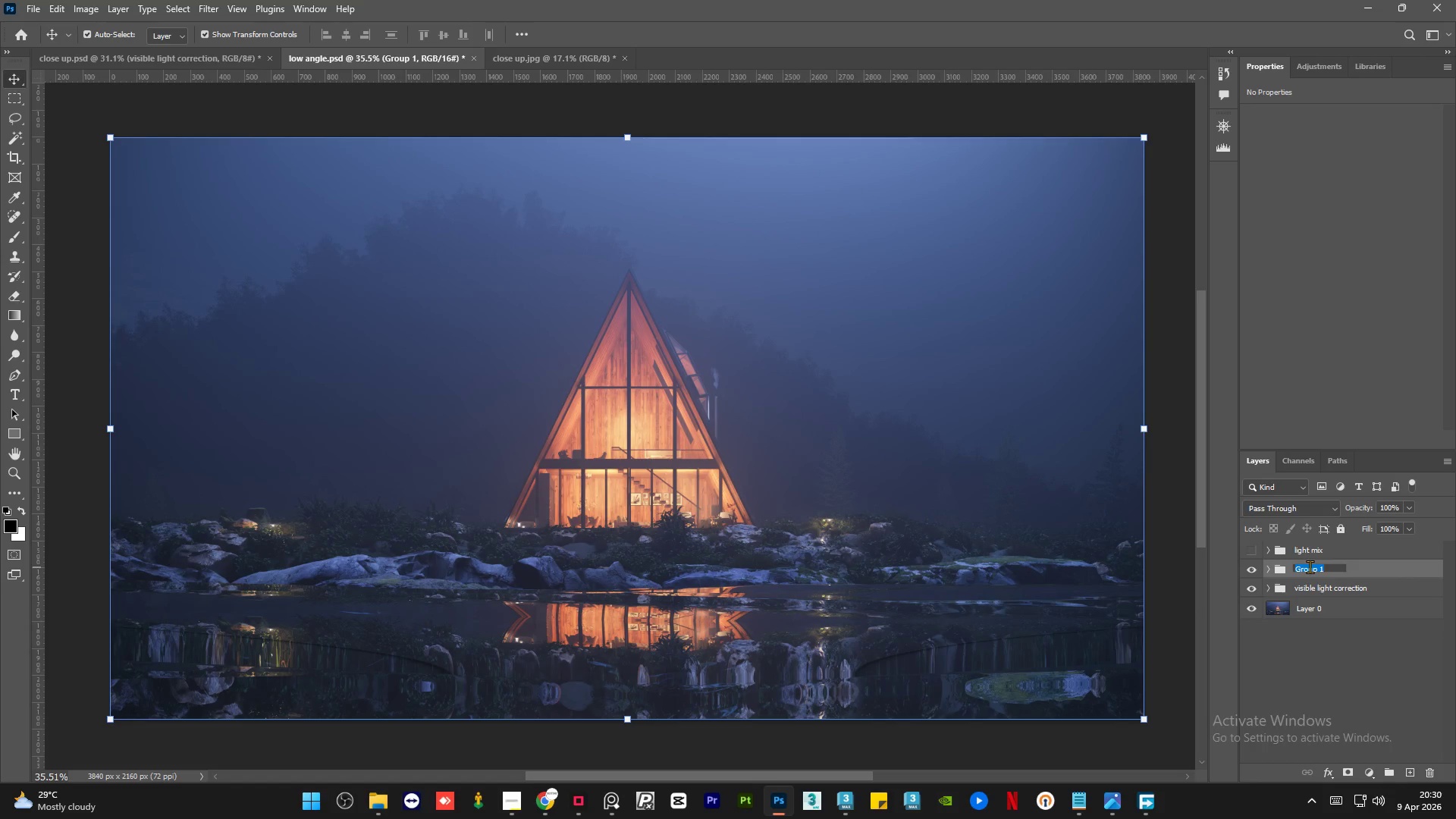 
type(reflect an )
key(Backspace)
type(d refra)
 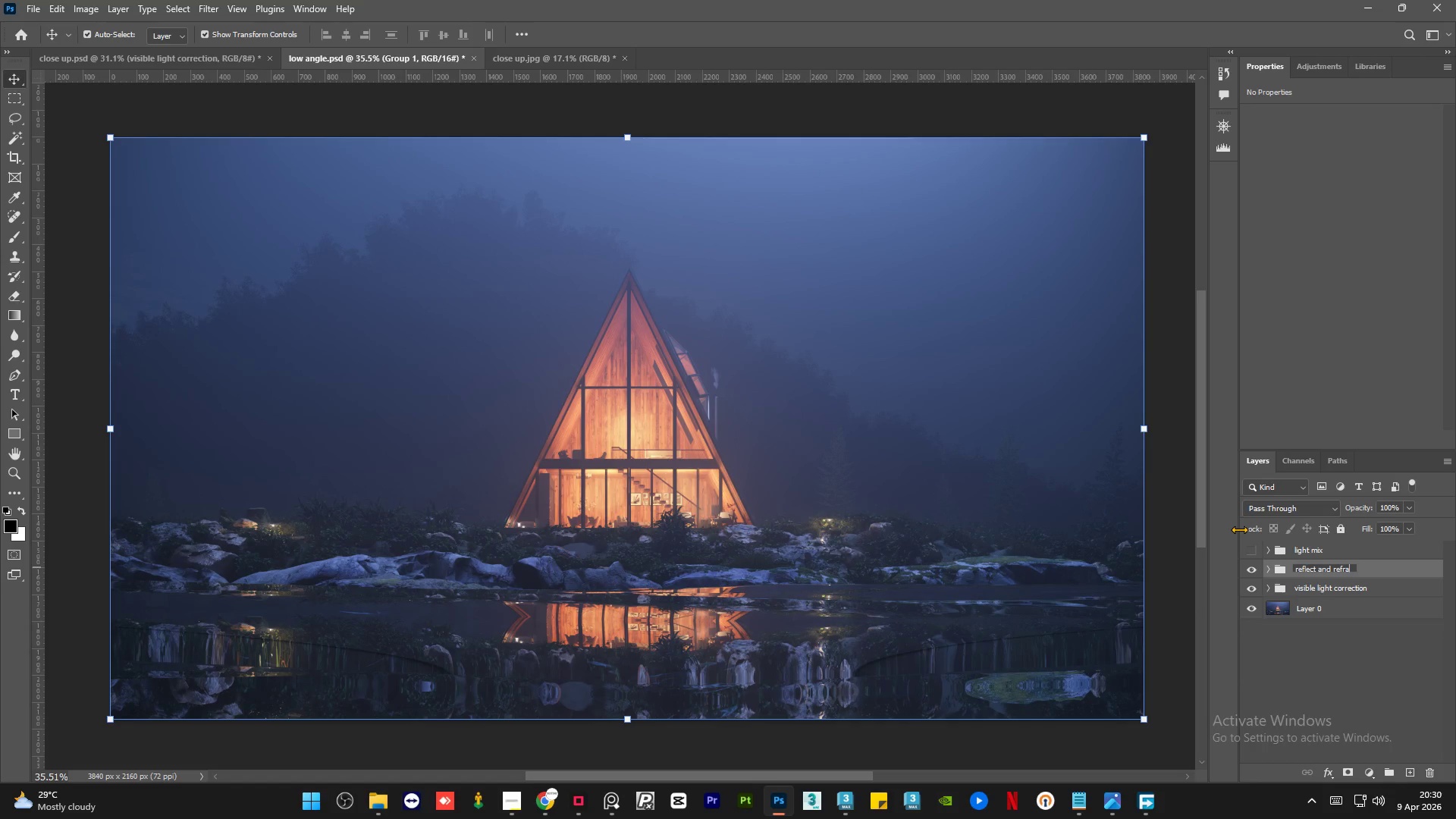 
type(ct)
 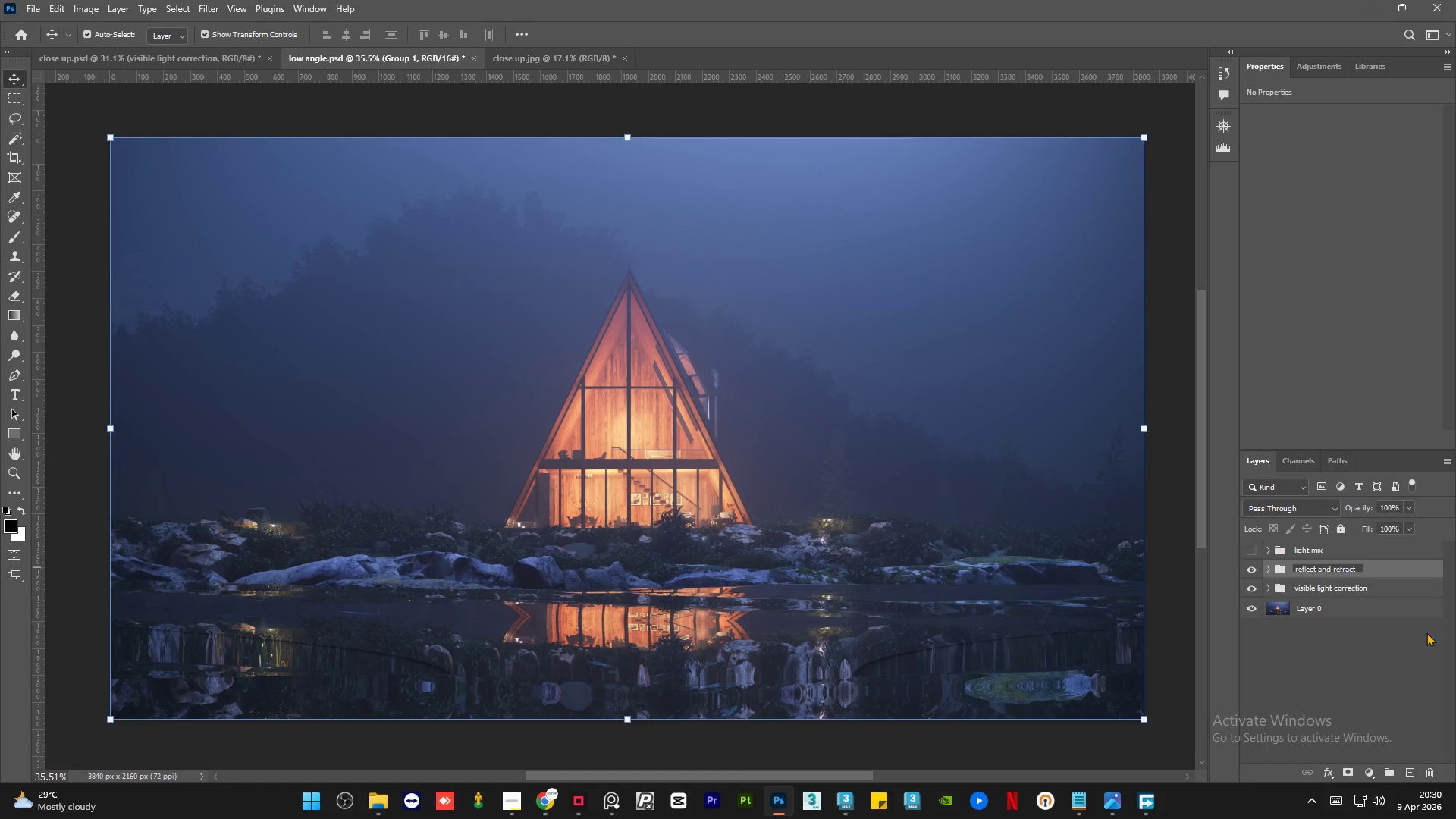 
left_click([1335, 654])
 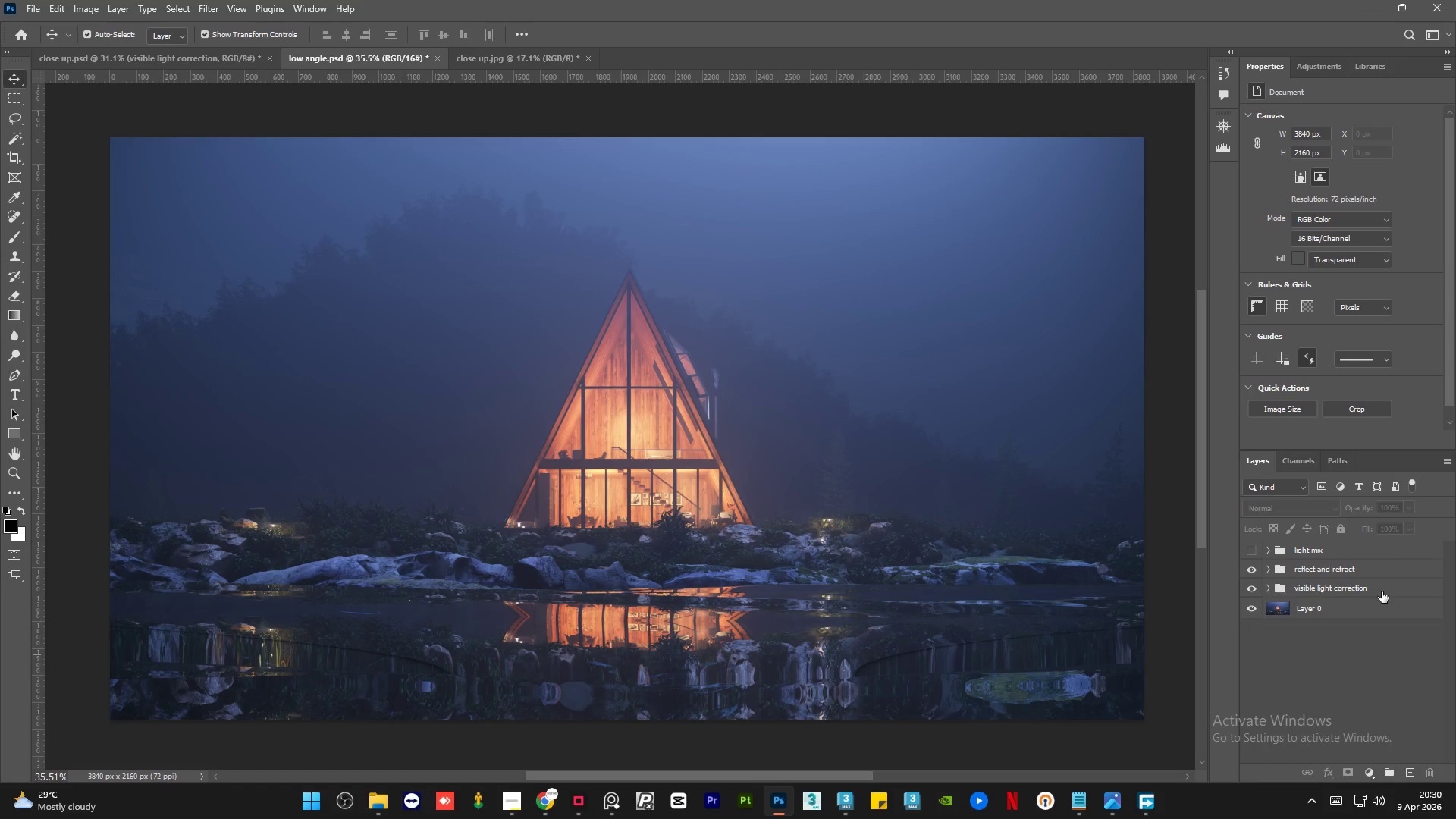 
double_click([1386, 568])
 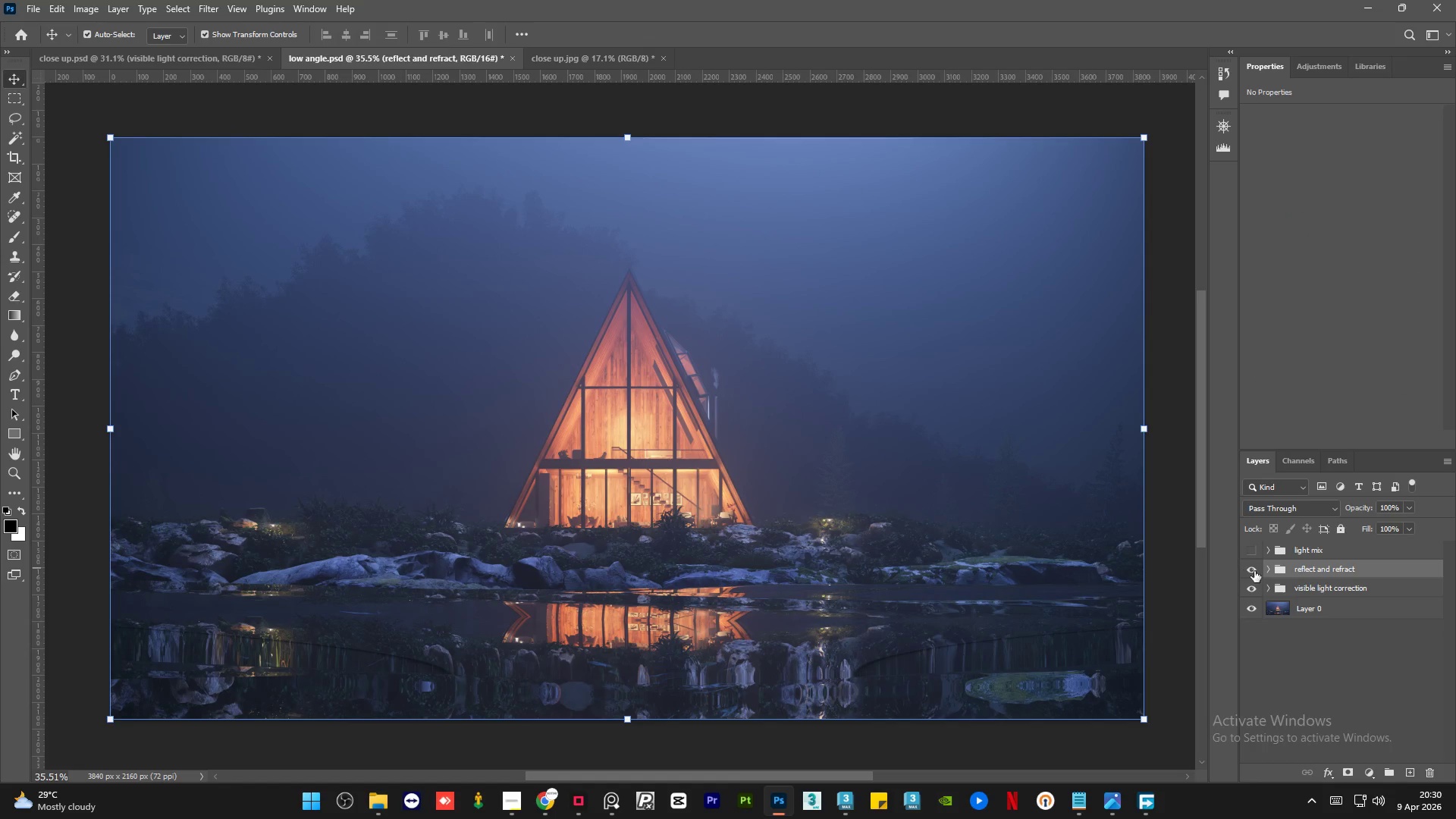 
left_click([1253, 571])
 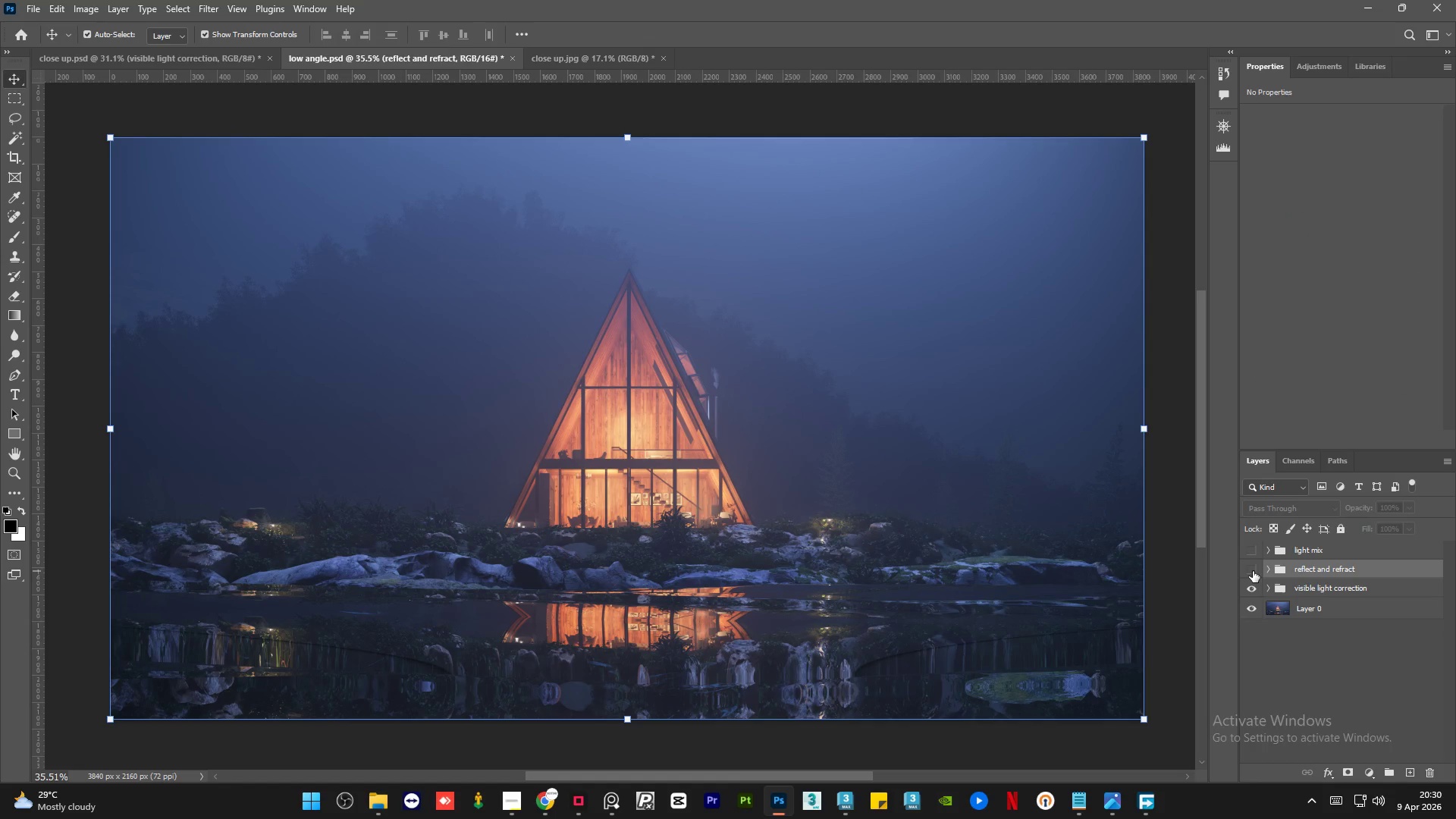 
left_click([1253, 571])
 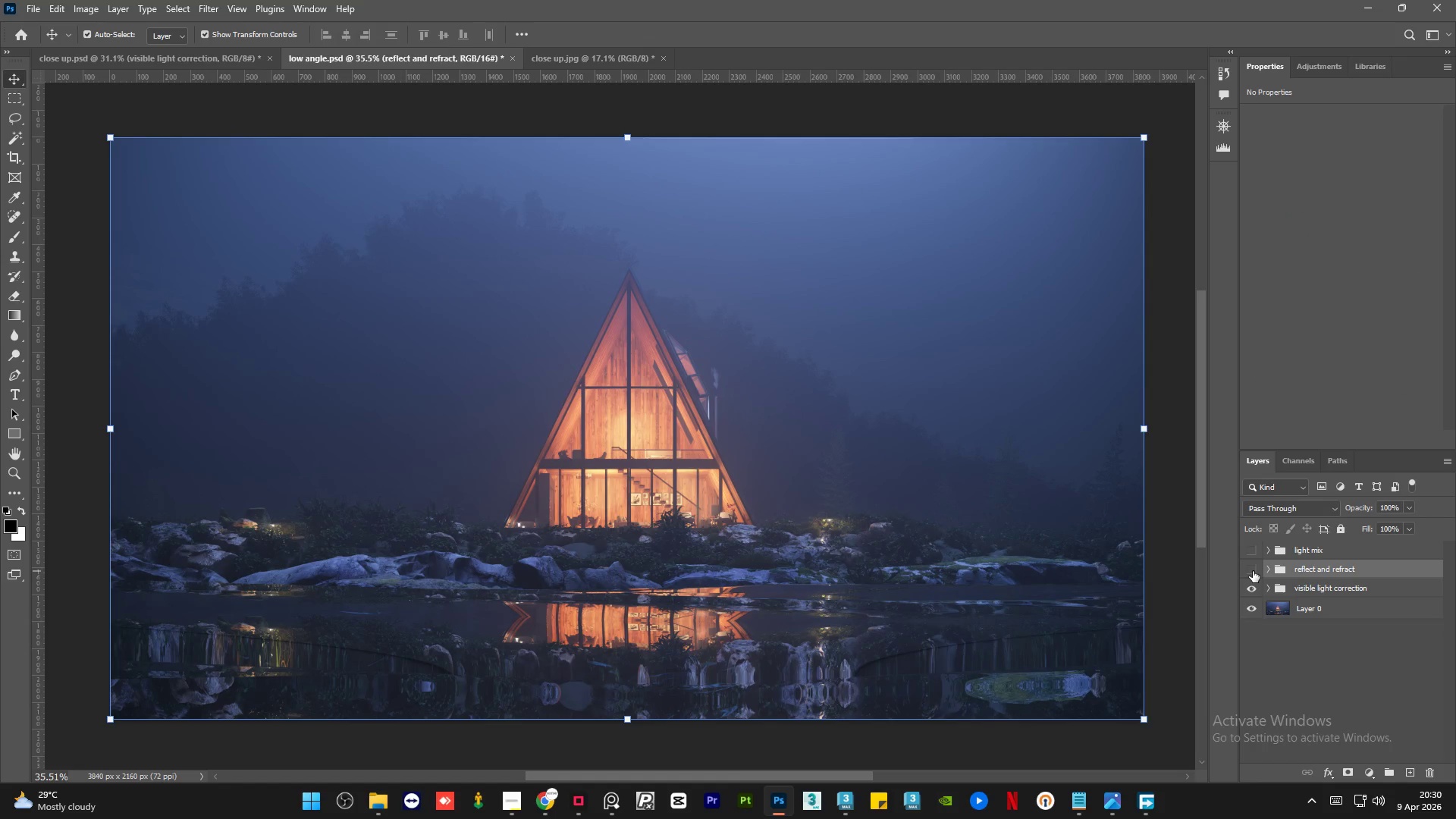 
double_click([1253, 571])
 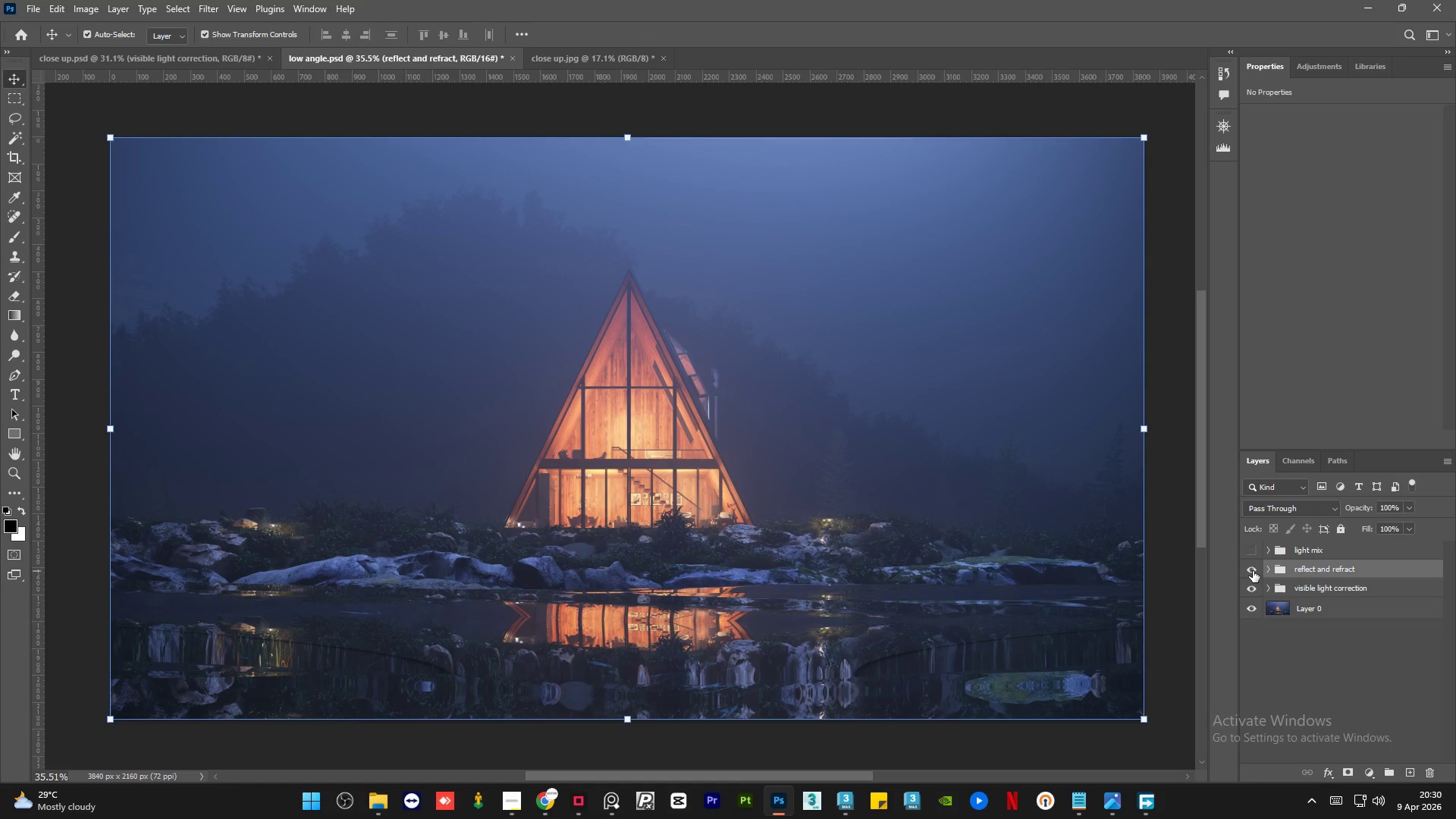 
triple_click([1253, 571])
 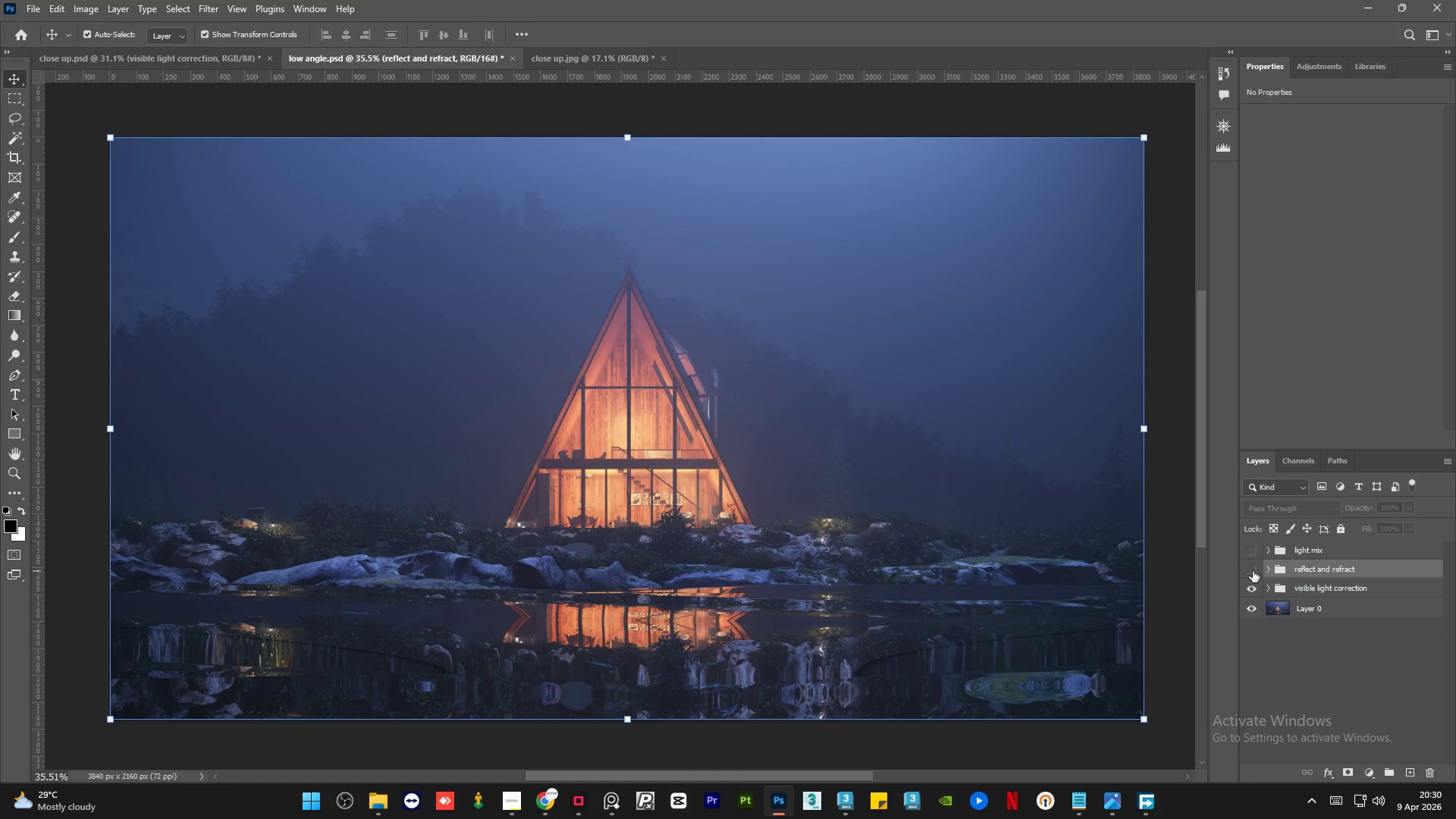 
triple_click([1253, 571])
 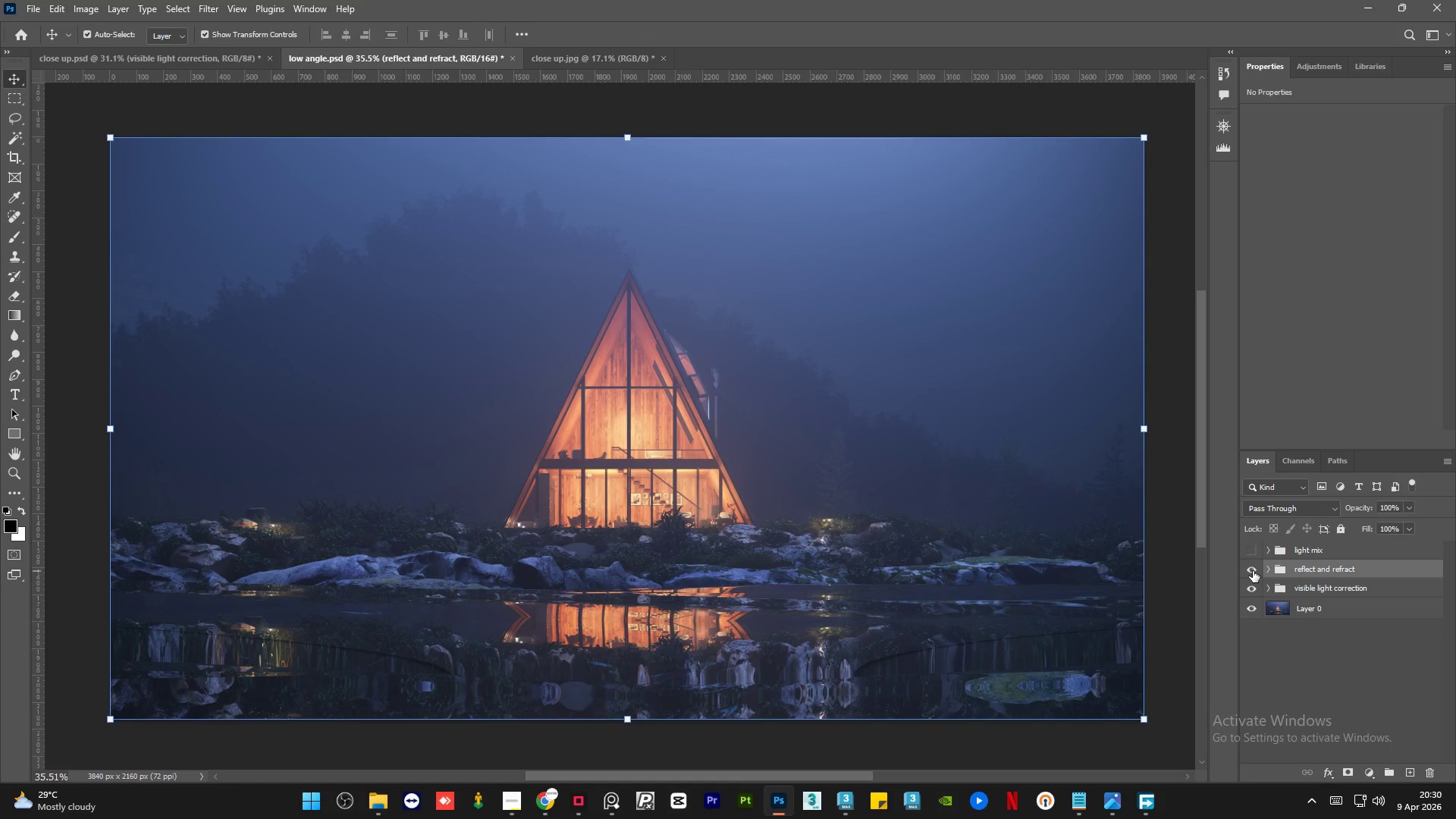 
left_click([1253, 571])
 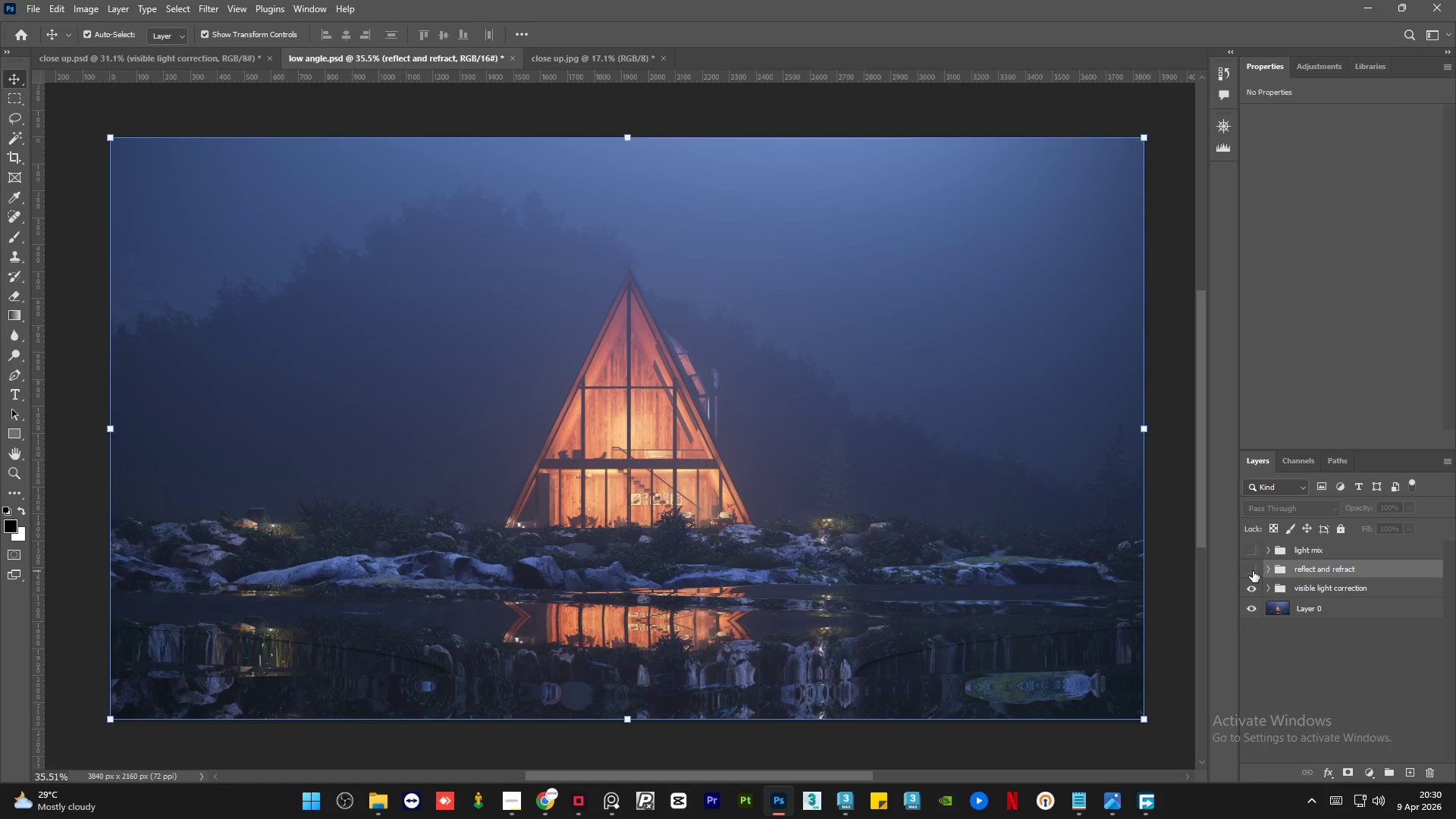 
left_click([1253, 571])
 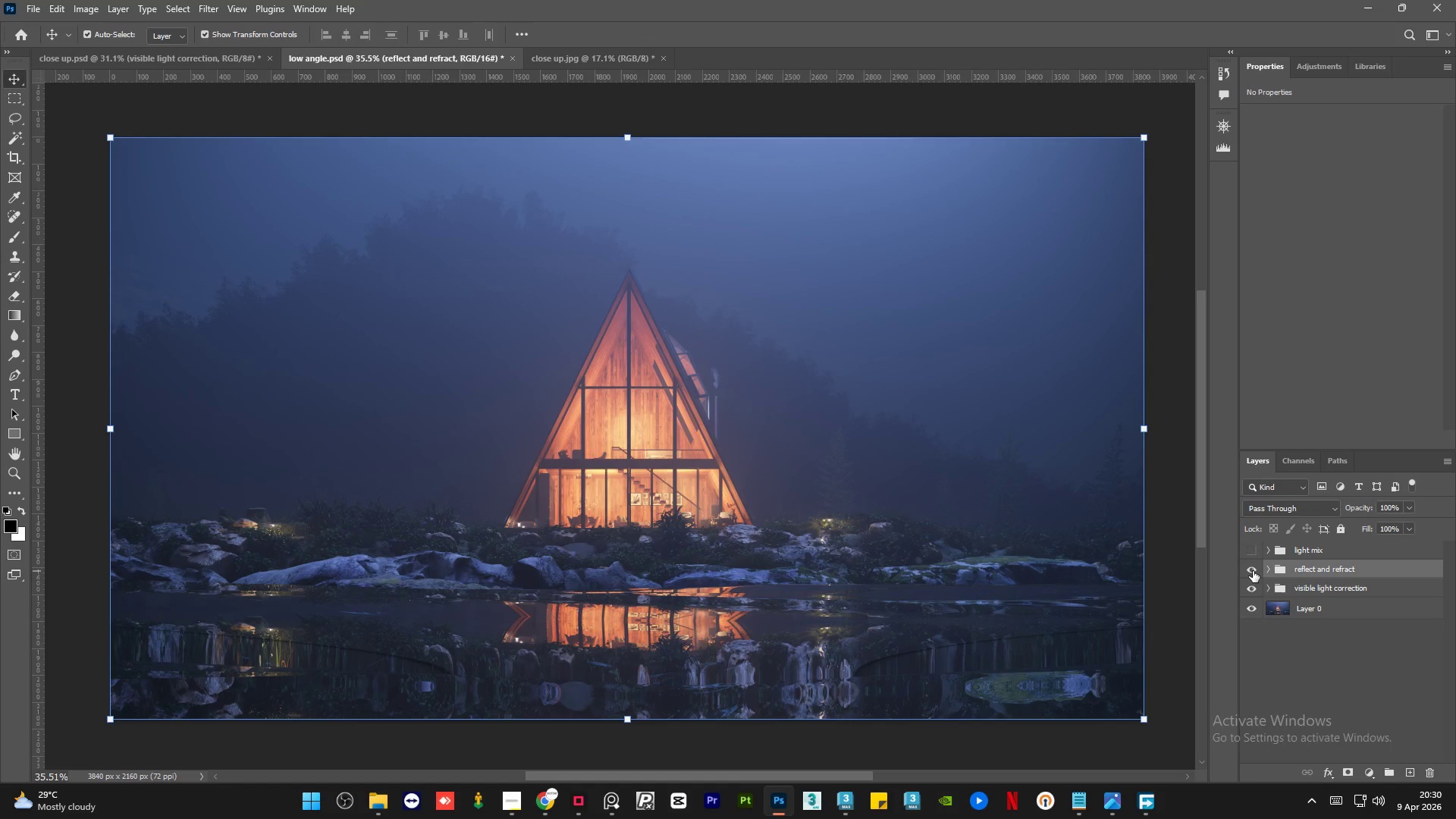 
left_click([1253, 571])
 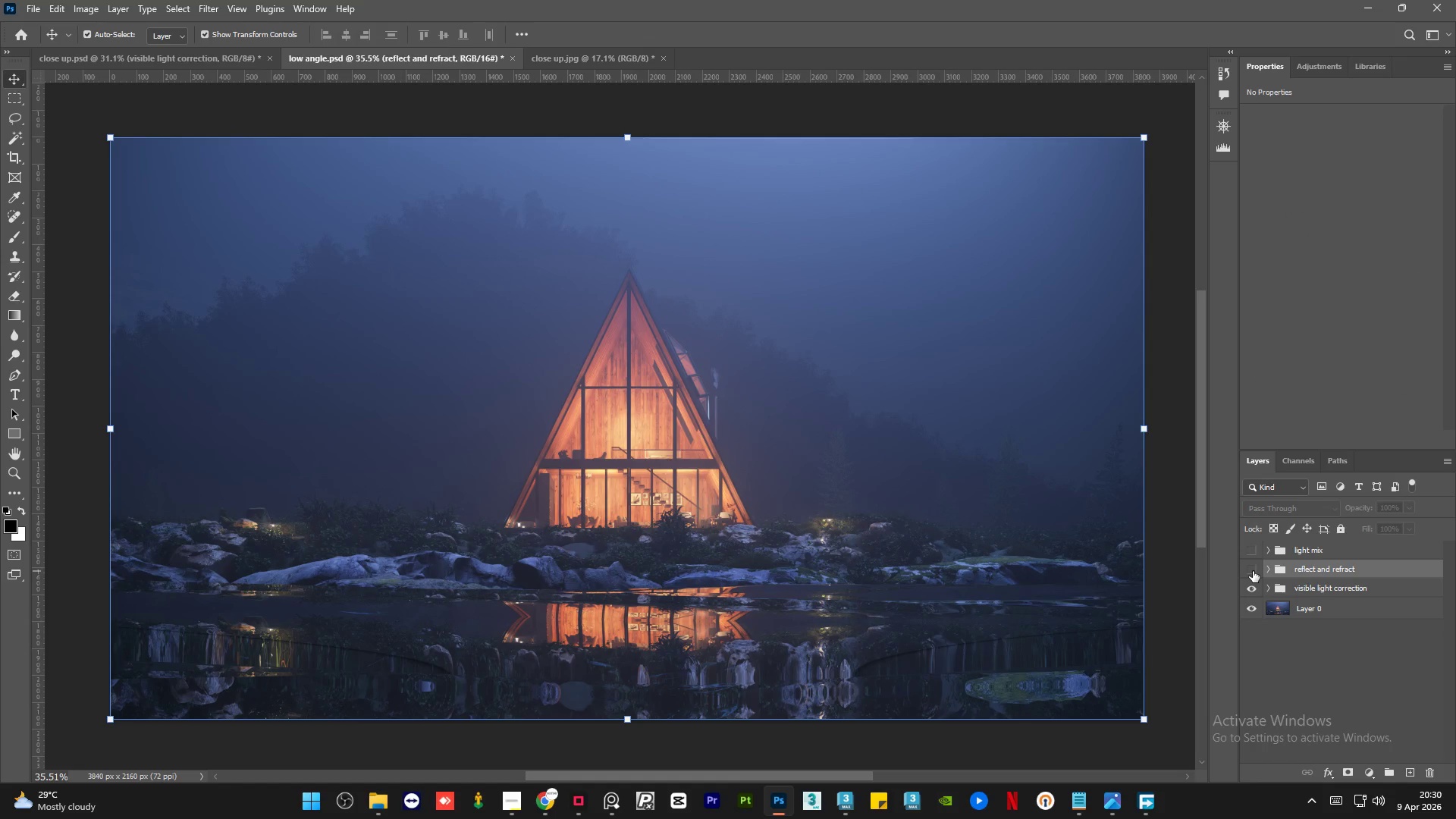 
left_click([1253, 571])
 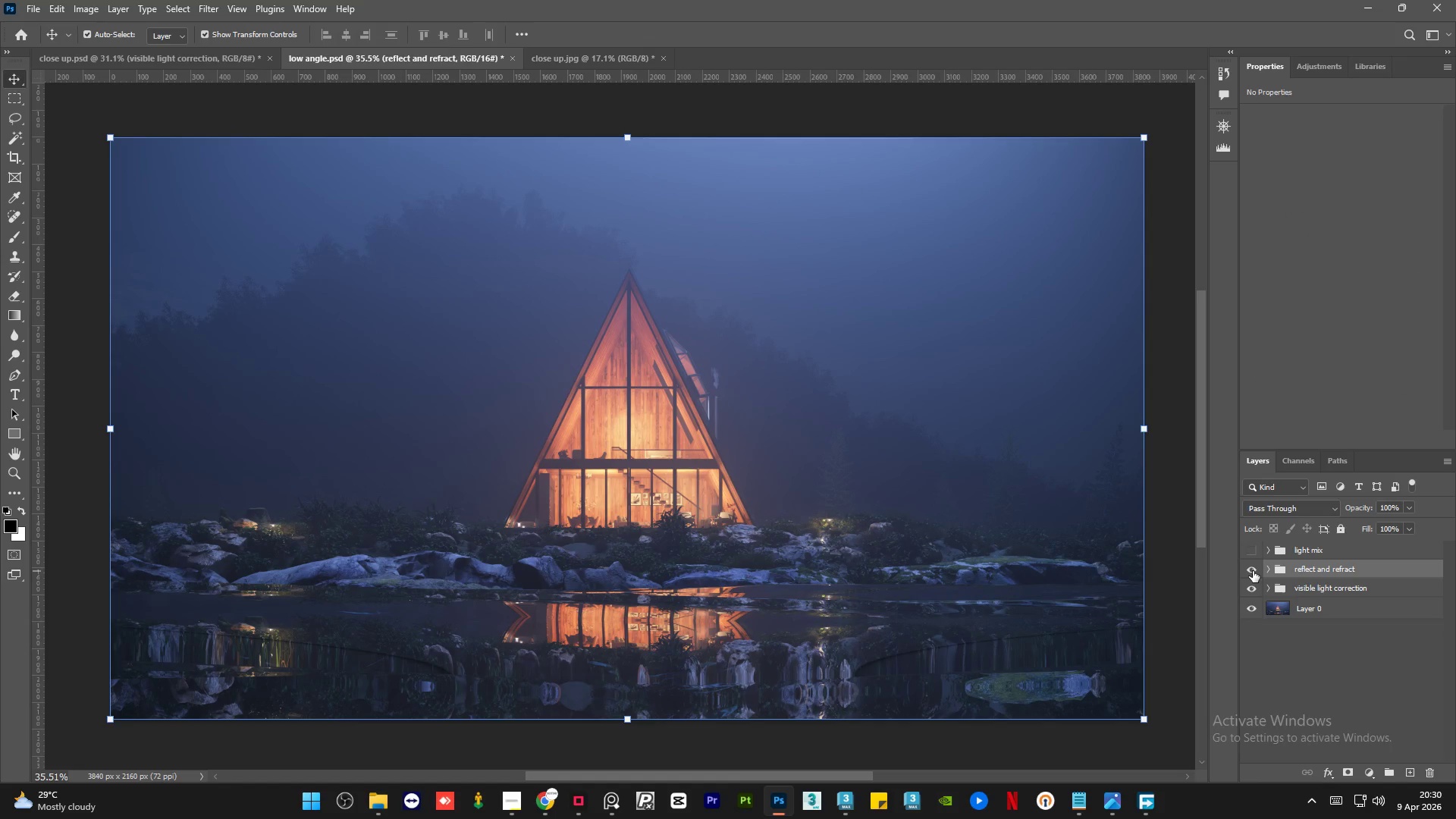 
left_click([1253, 571])
 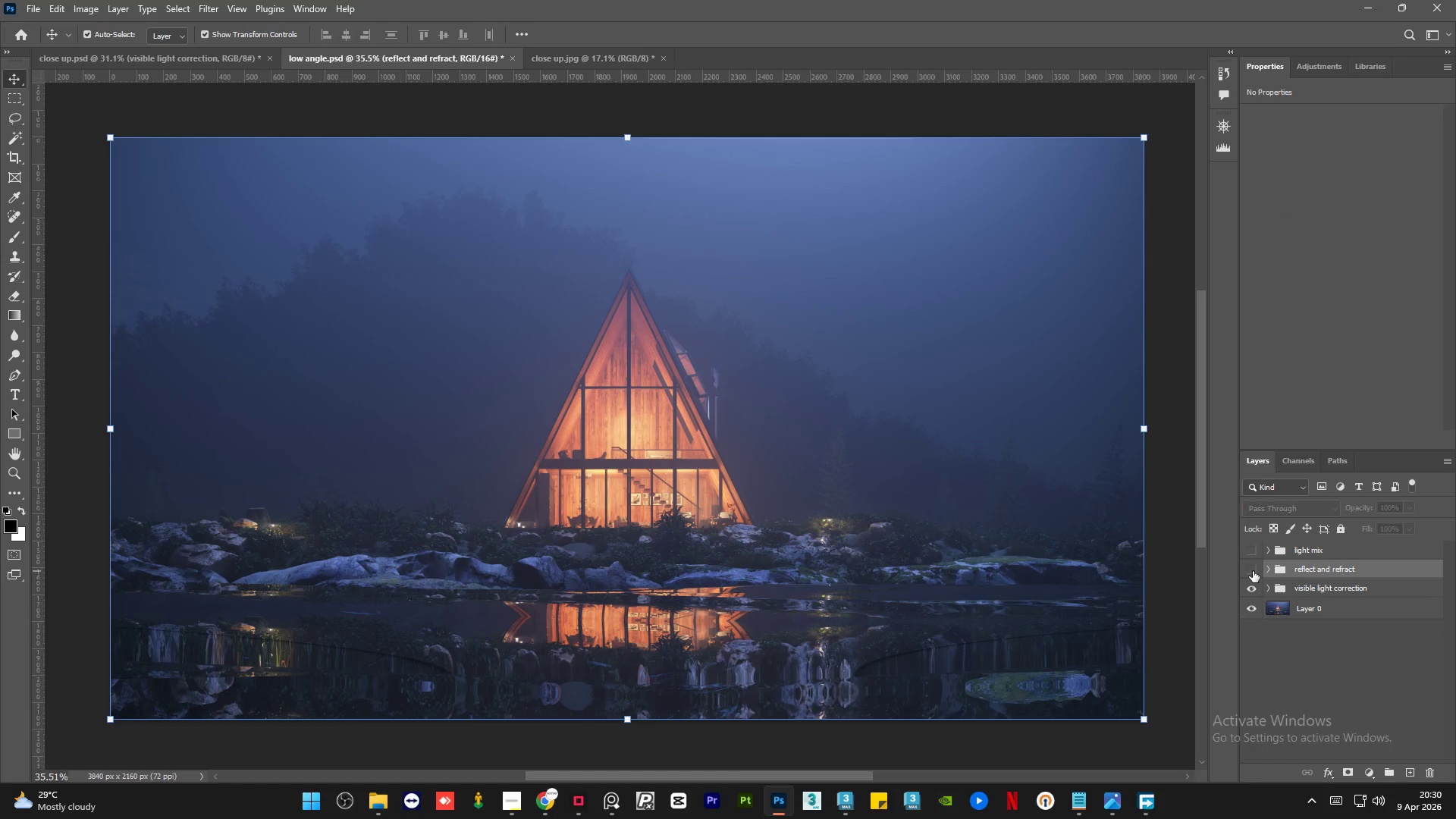 
left_click([1253, 571])
 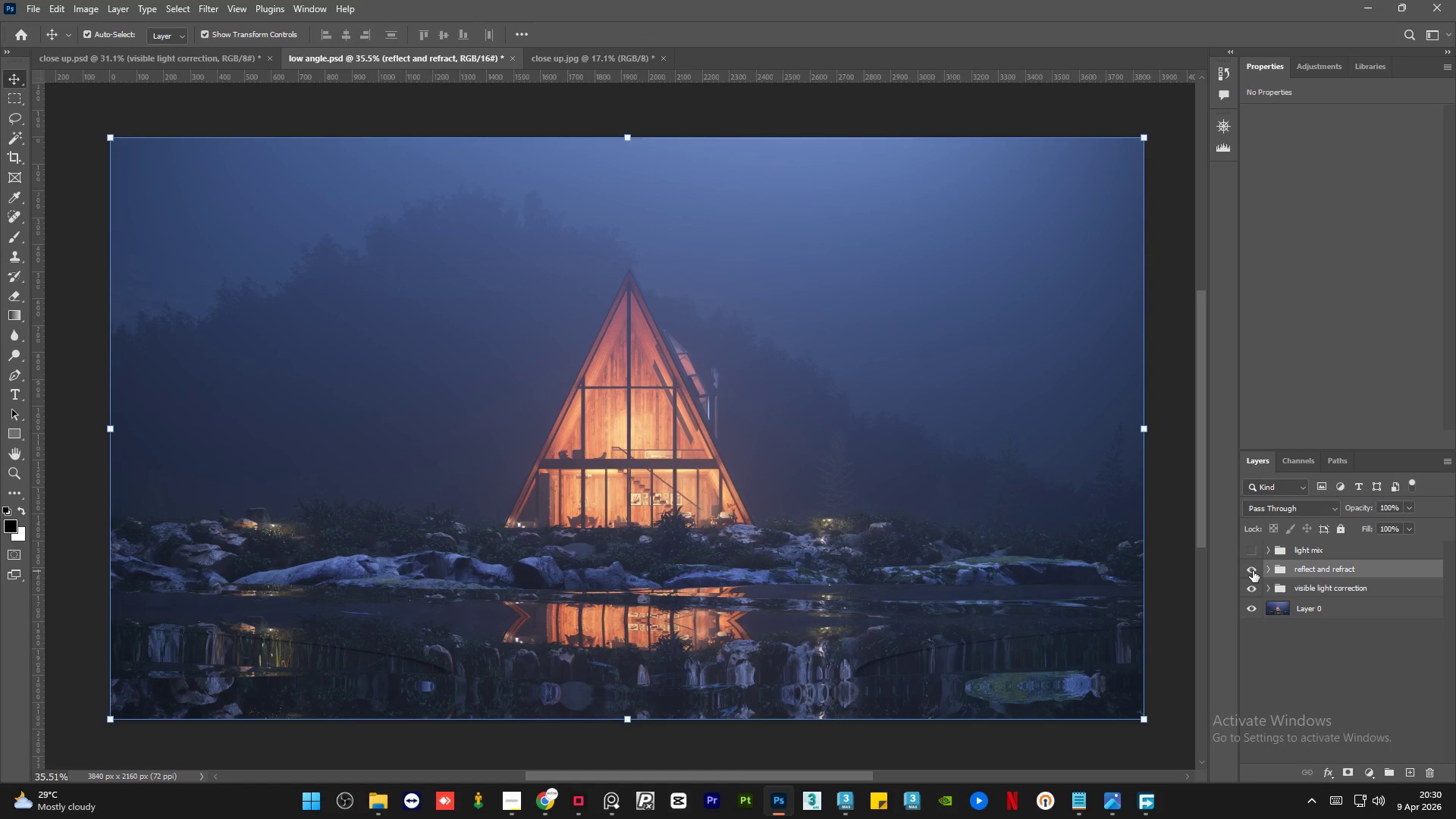 
left_click([1253, 571])
 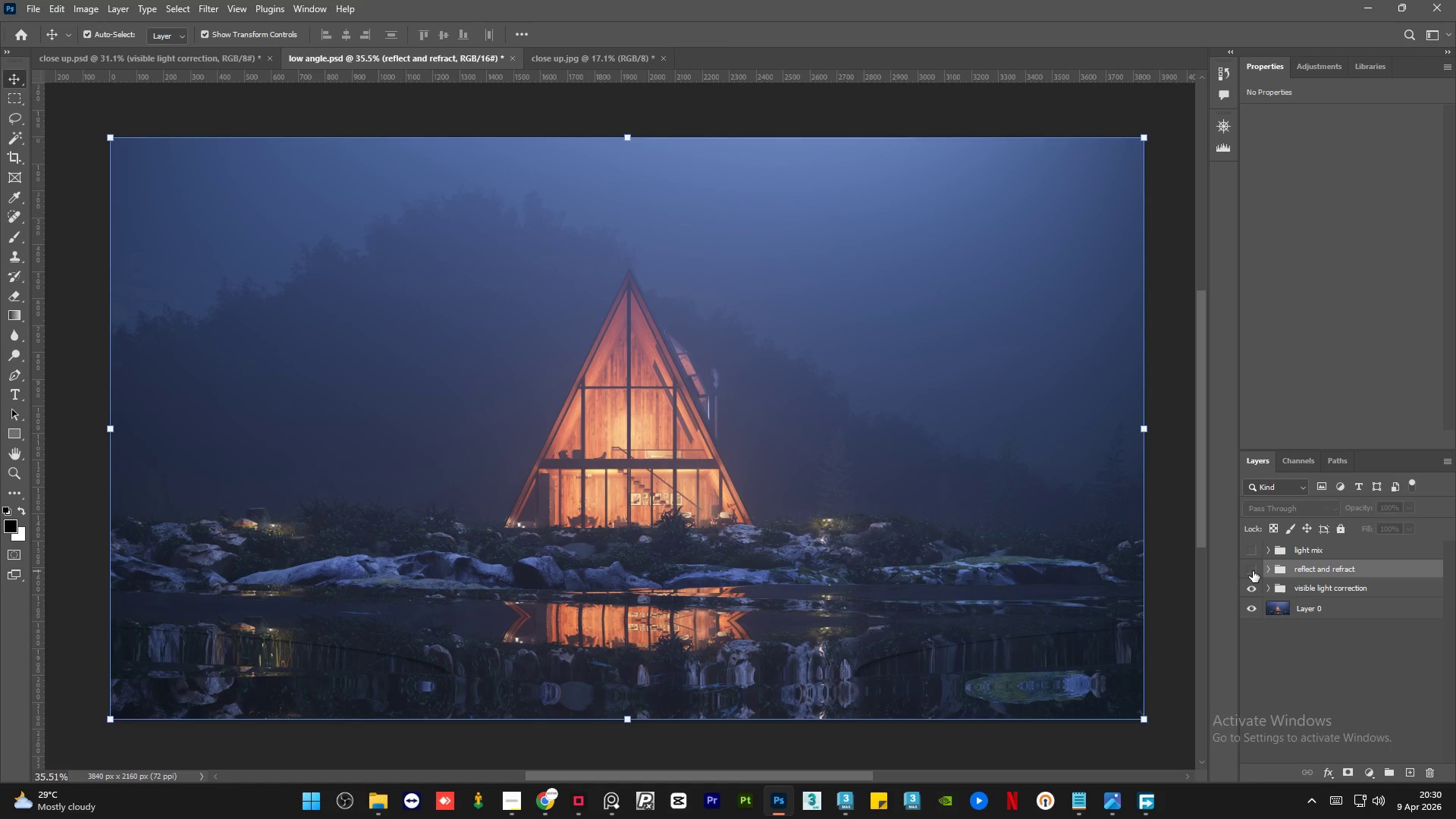 
left_click([1253, 571])
 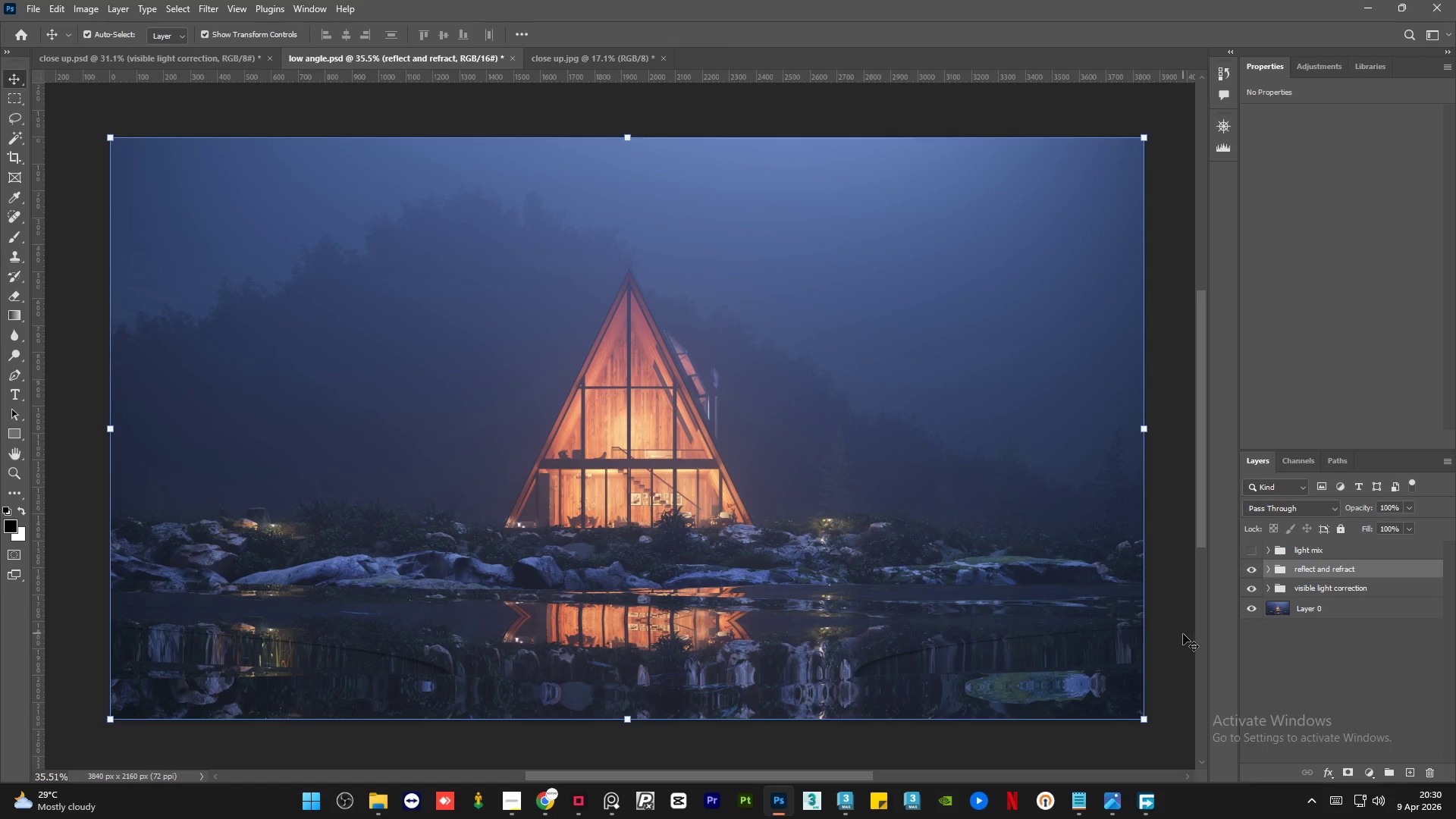 
left_click([1183, 634])
 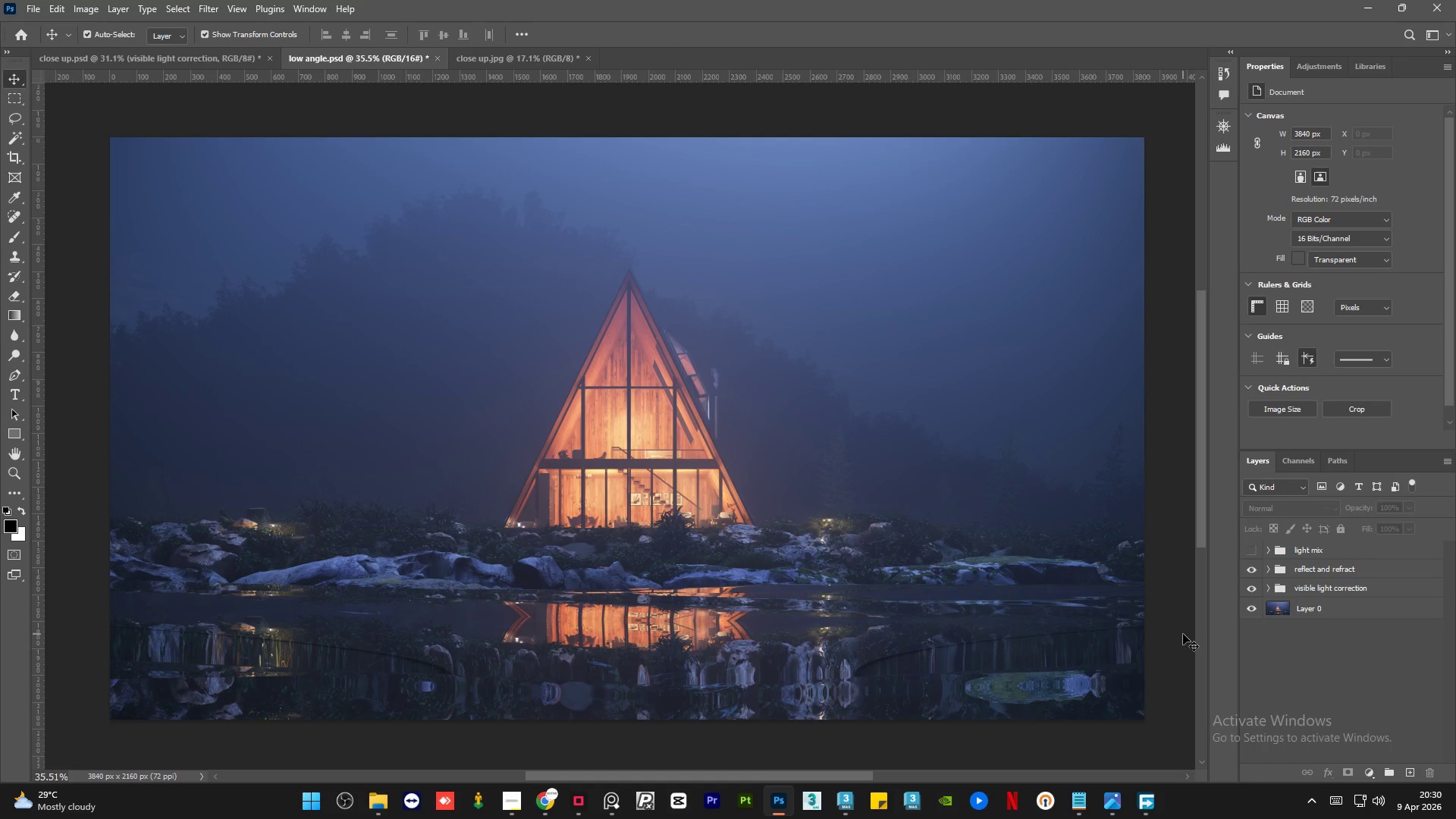 
wait(41.64)
 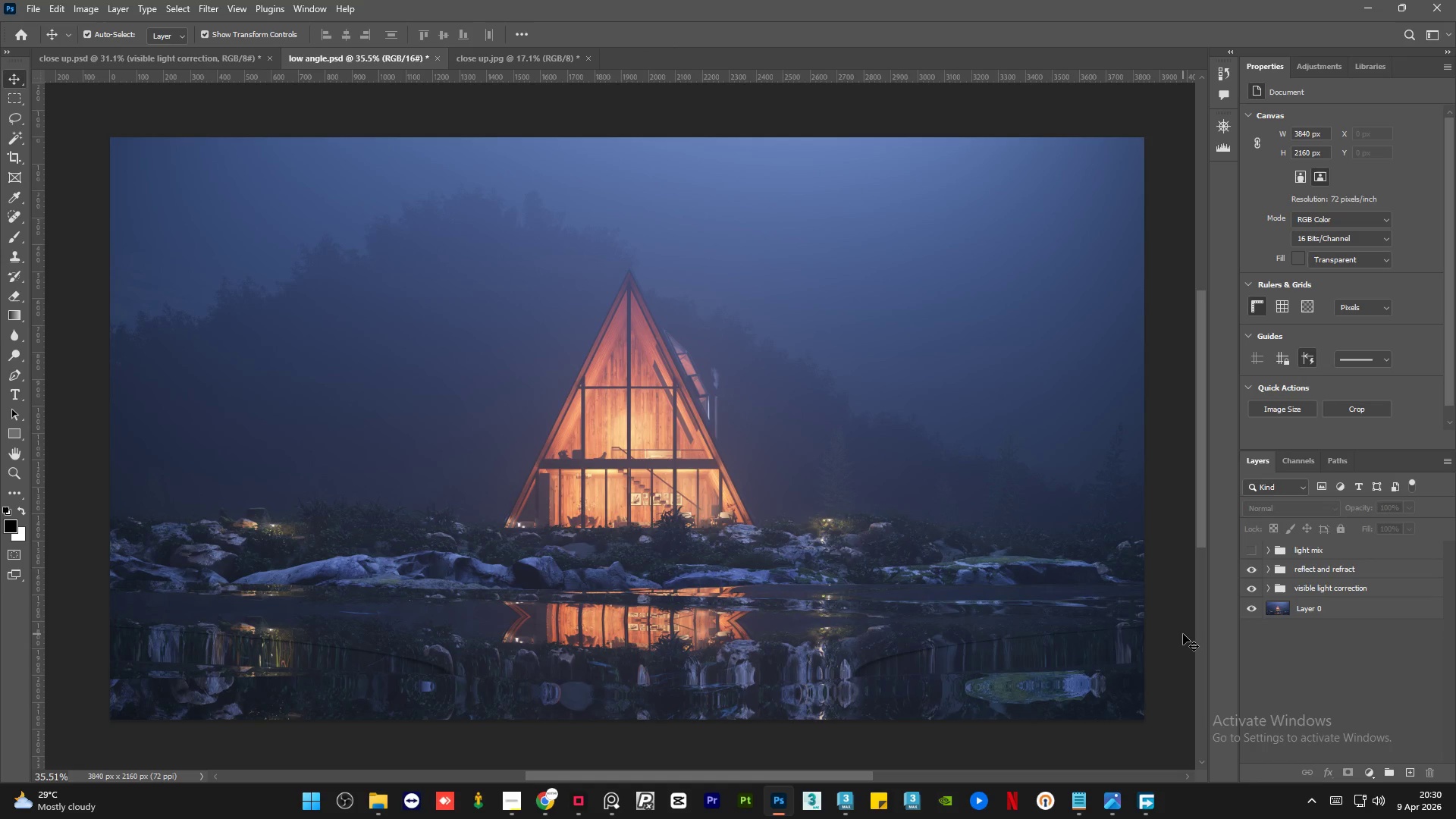 
left_click([162, 60])
 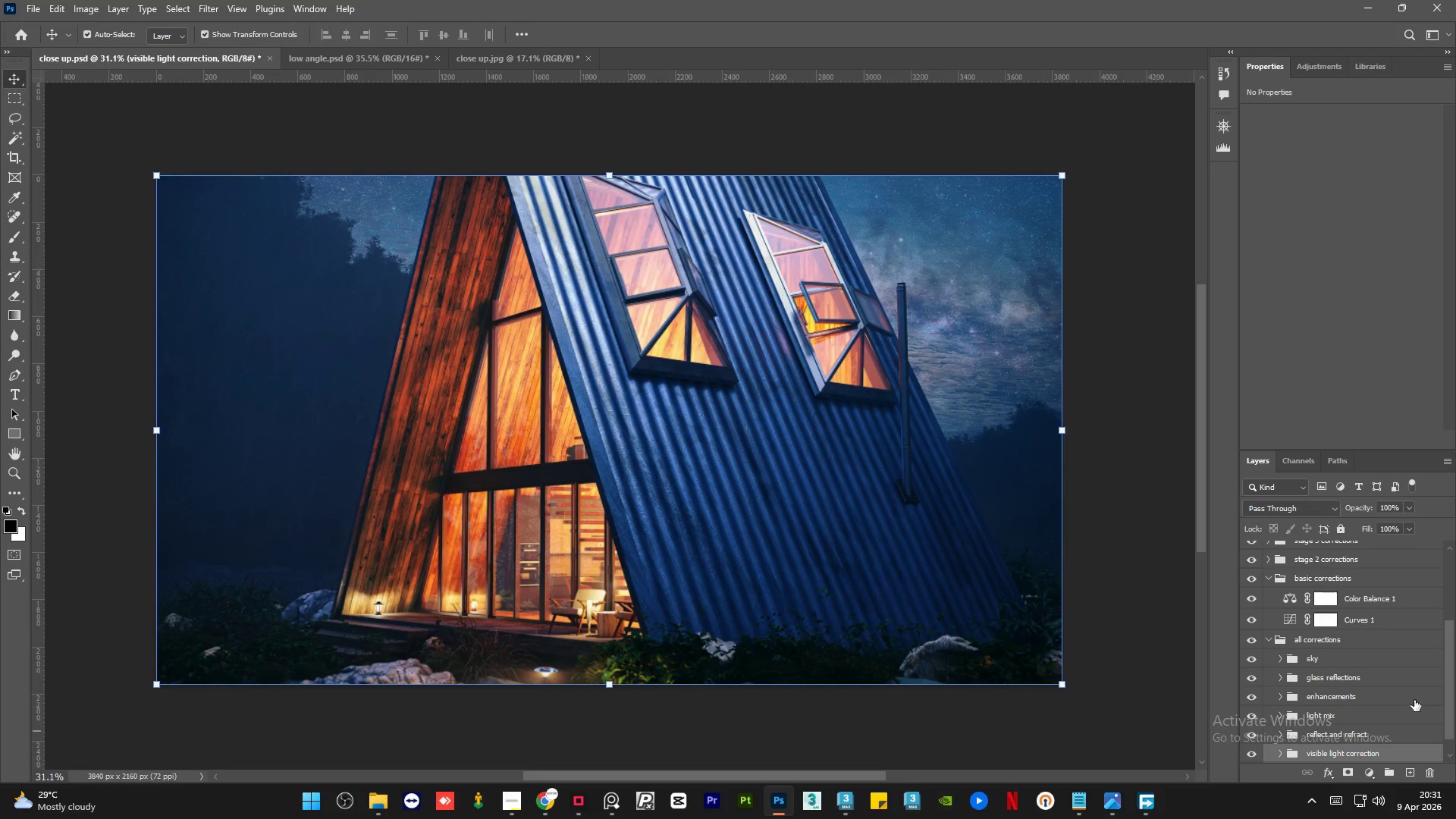 
left_click_drag(start_coordinate=[1448, 687], to_coordinate=[1449, 706])
 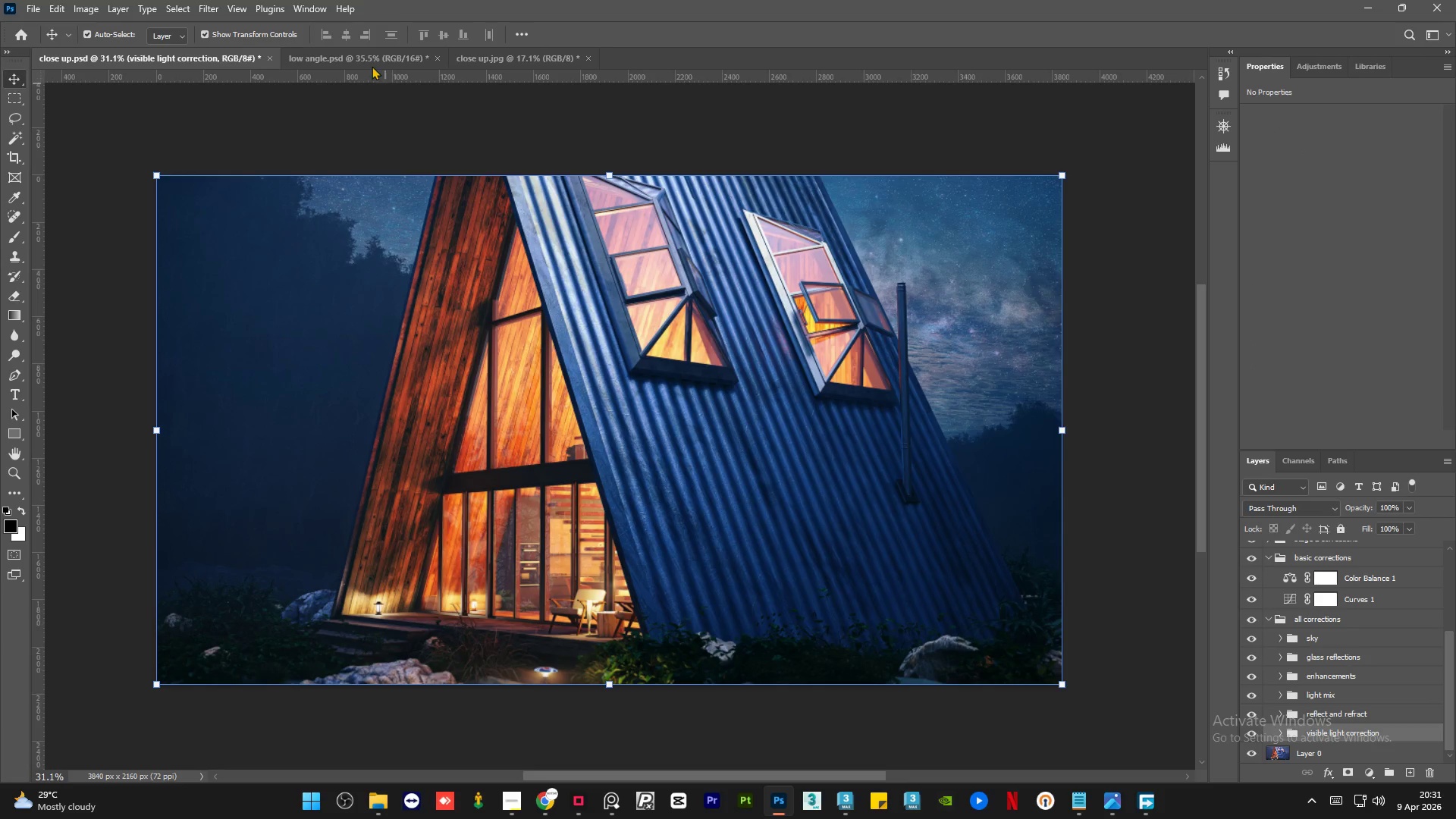 
left_click([341, 53])
 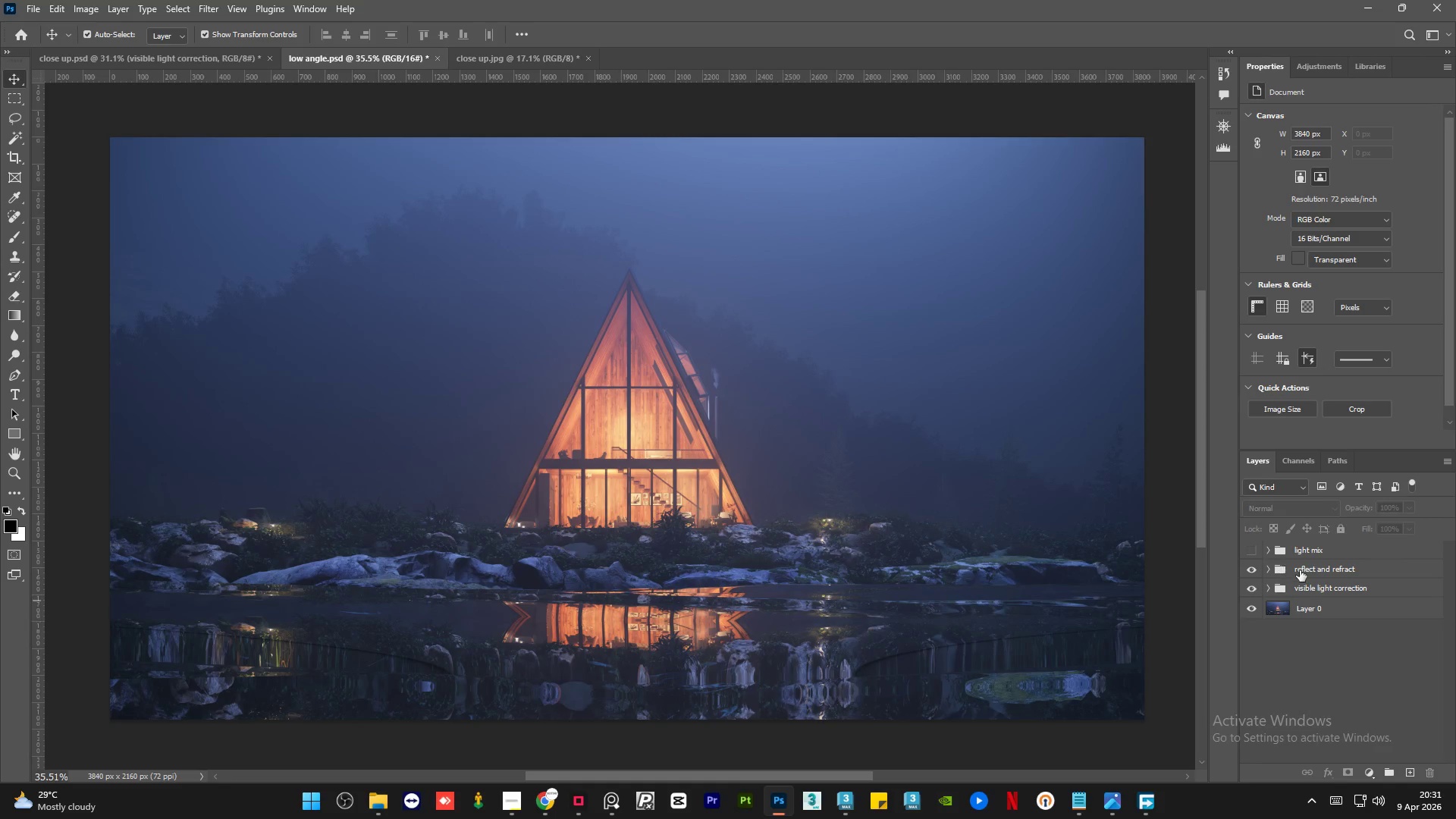 
left_click([1351, 551])
 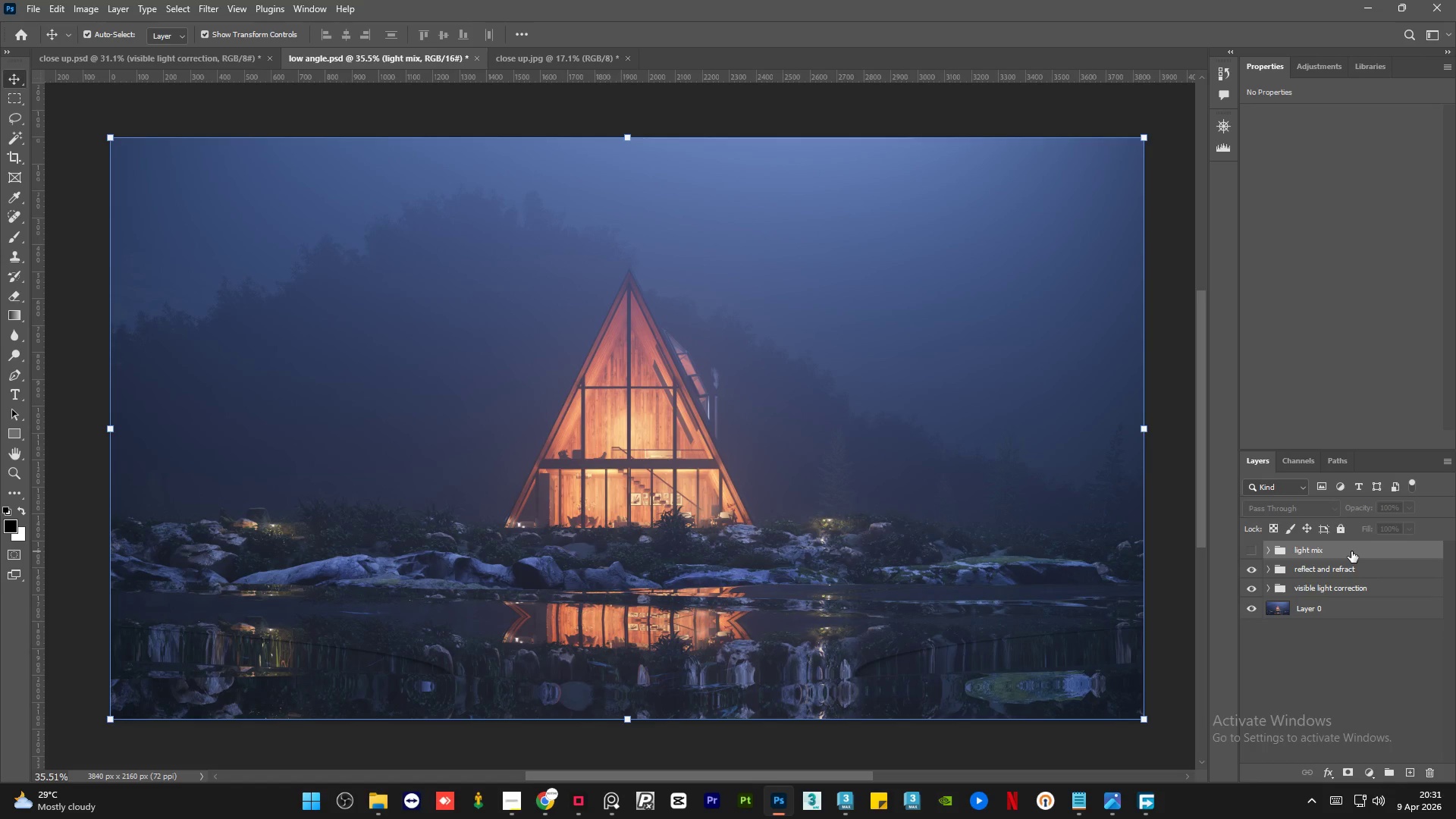 
wait(32.19)
 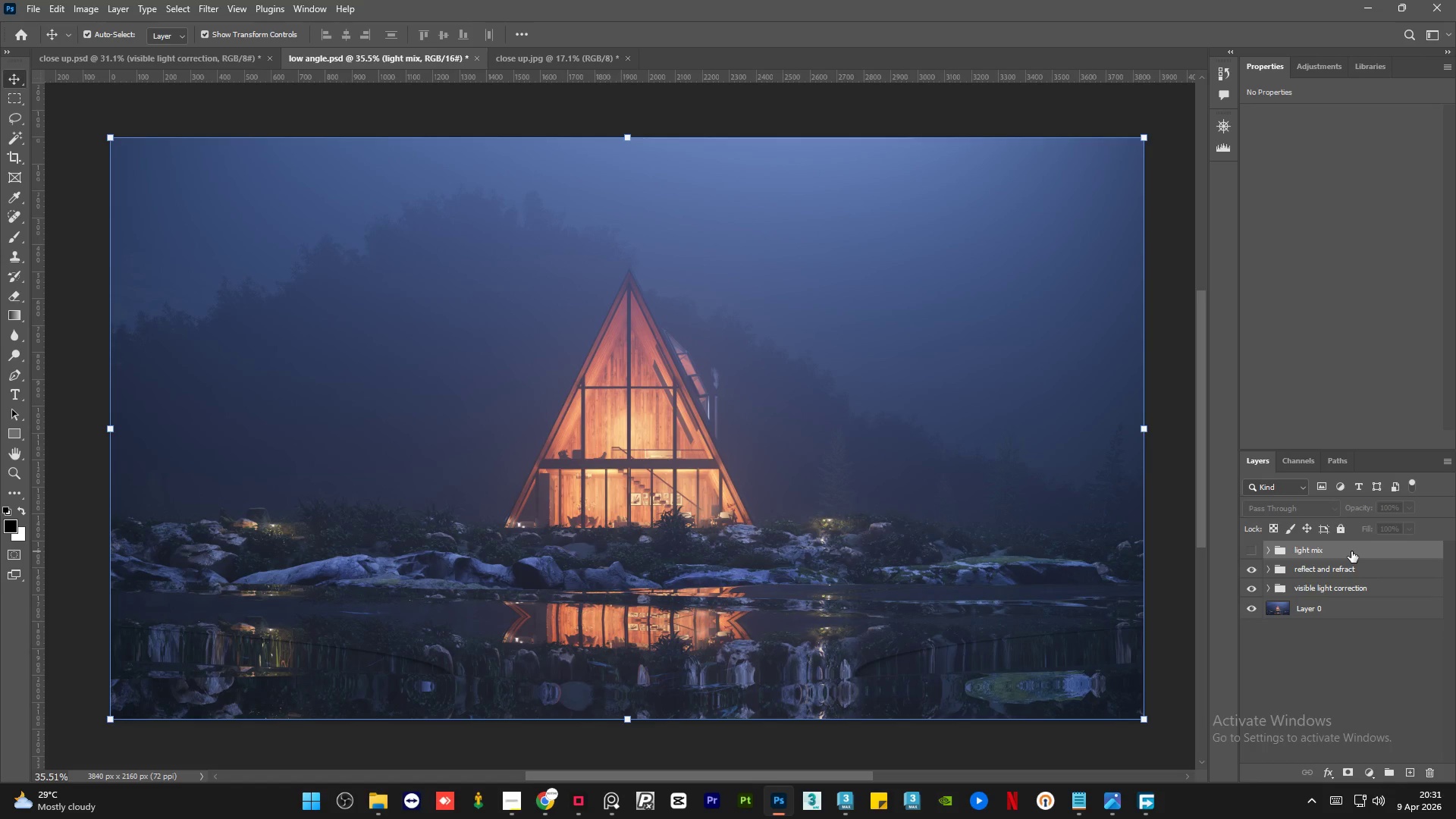 
left_click([1254, 550])
 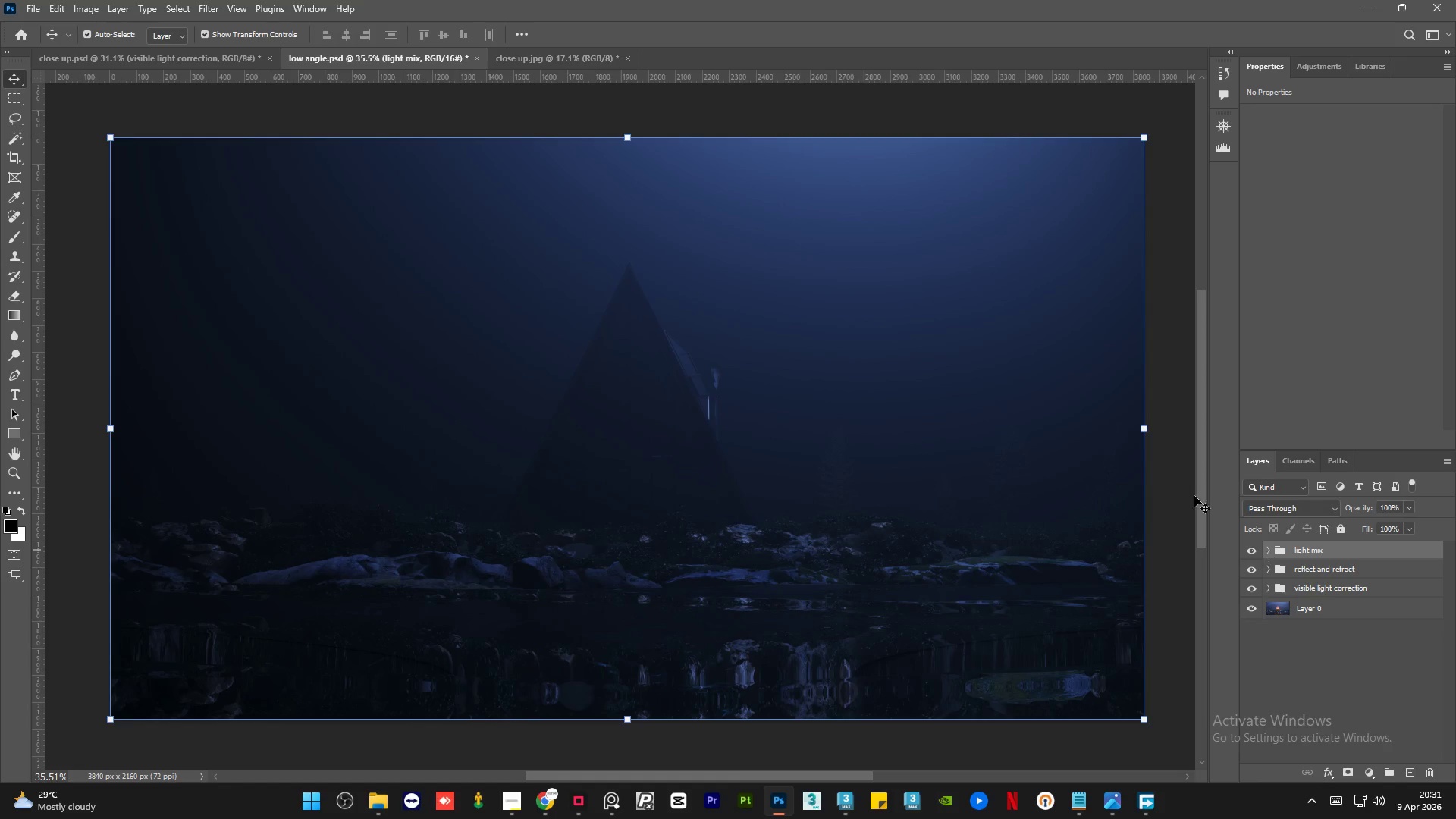 
left_click([120, 49])
 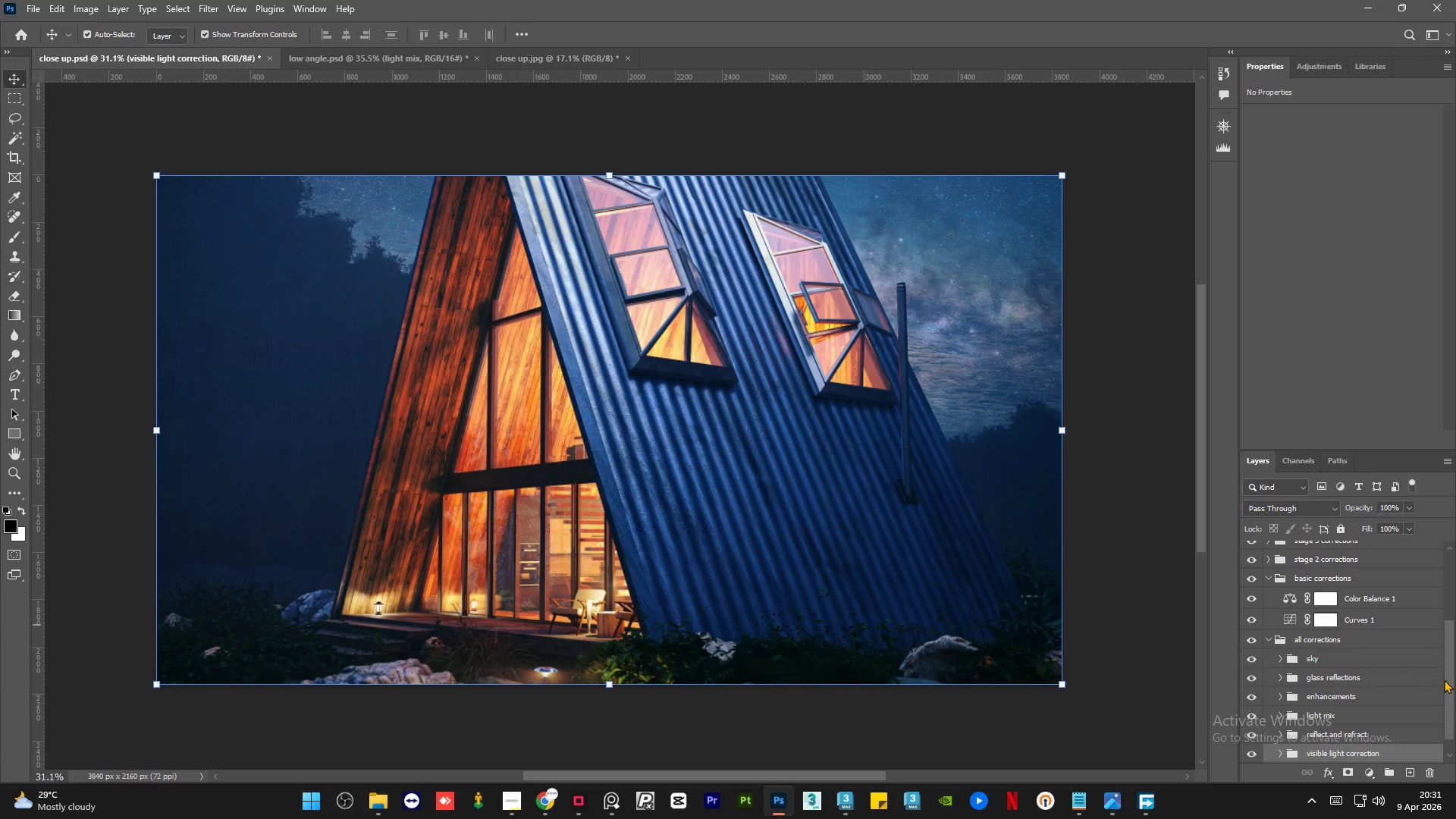 
left_click_drag(start_coordinate=[1448, 681], to_coordinate=[1453, 713])
 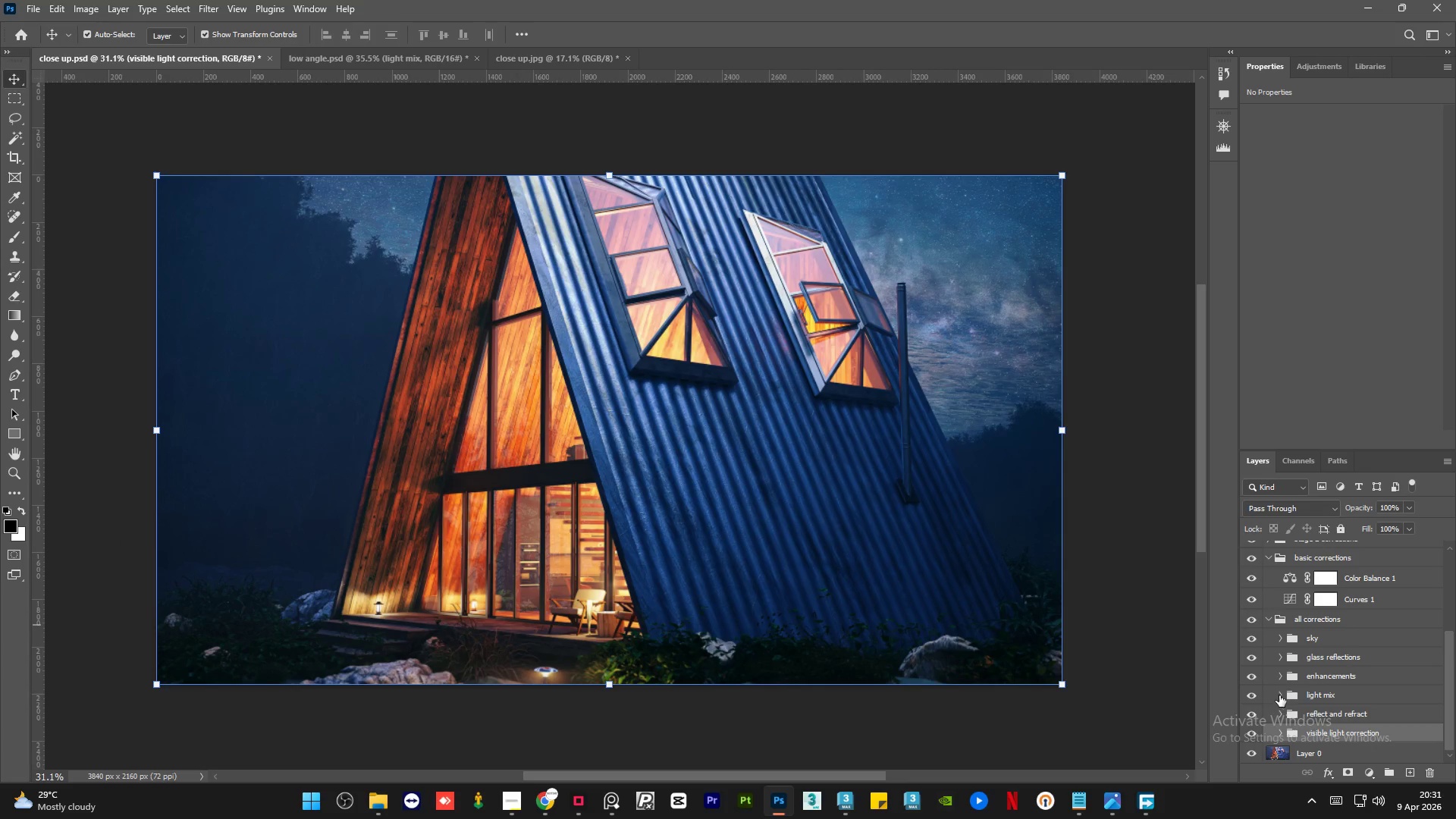 
left_click([1281, 694])
 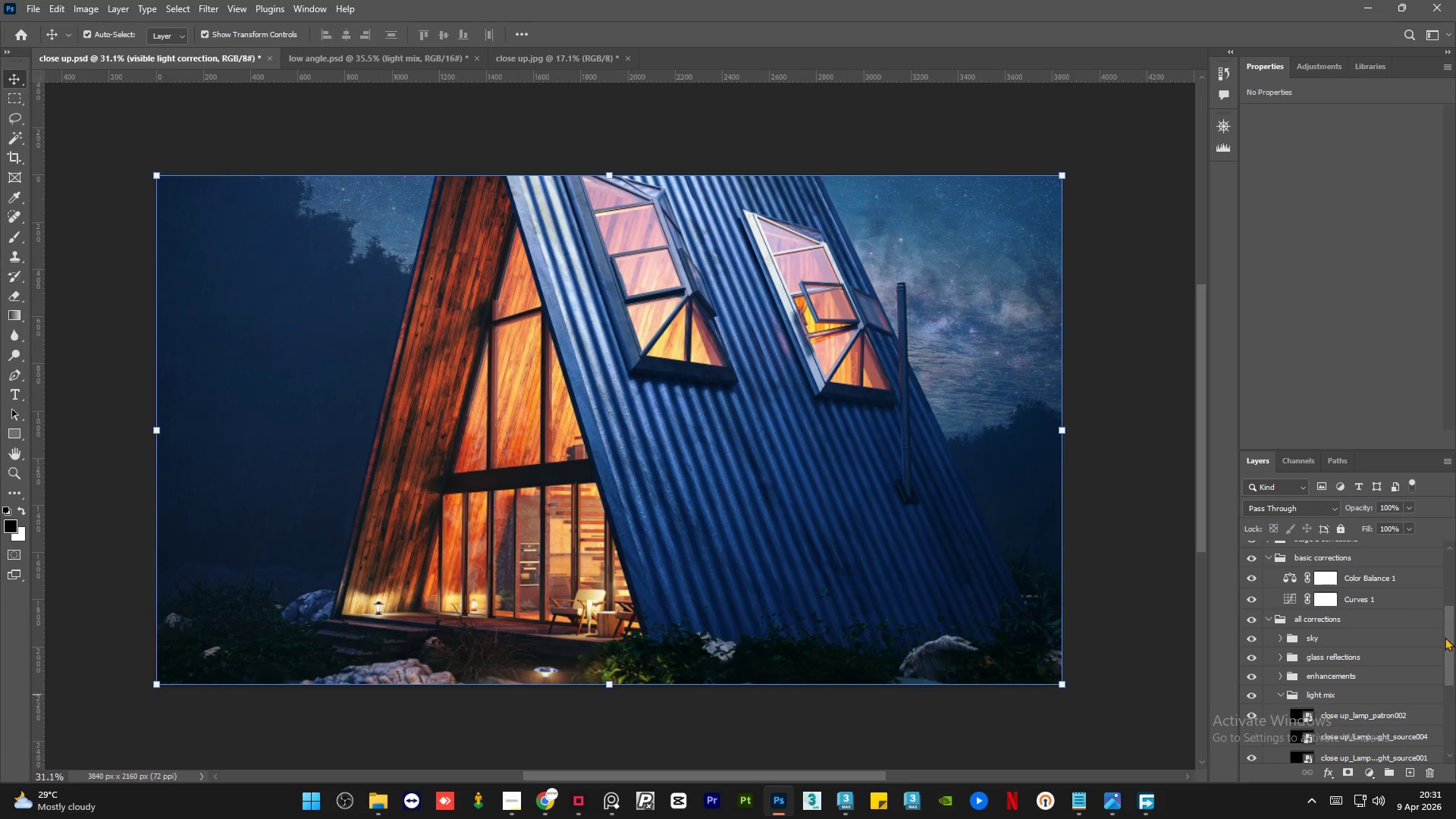 
left_click_drag(start_coordinate=[1445, 635], to_coordinate=[1451, 695])
 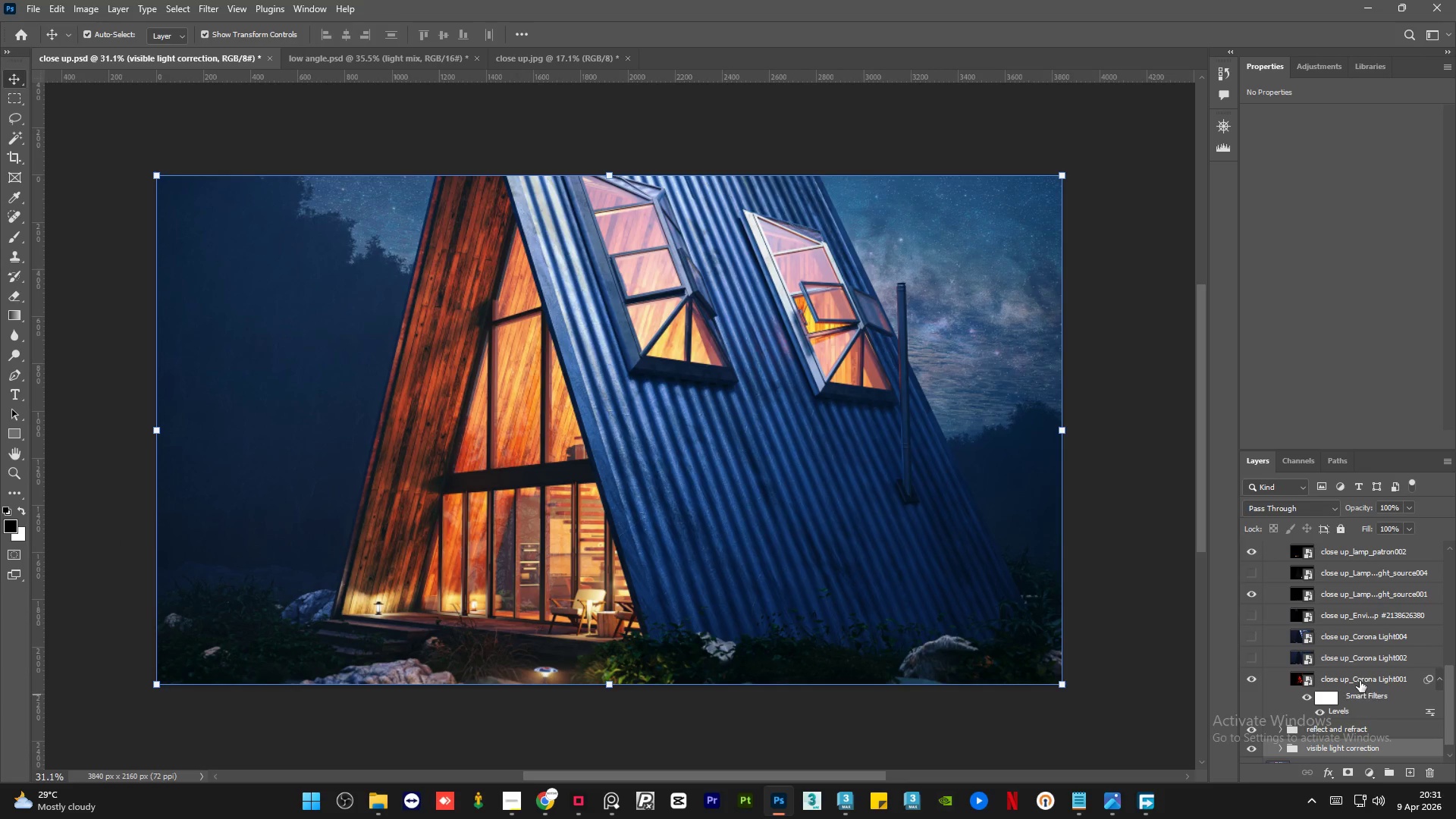 
left_click([1360, 680])
 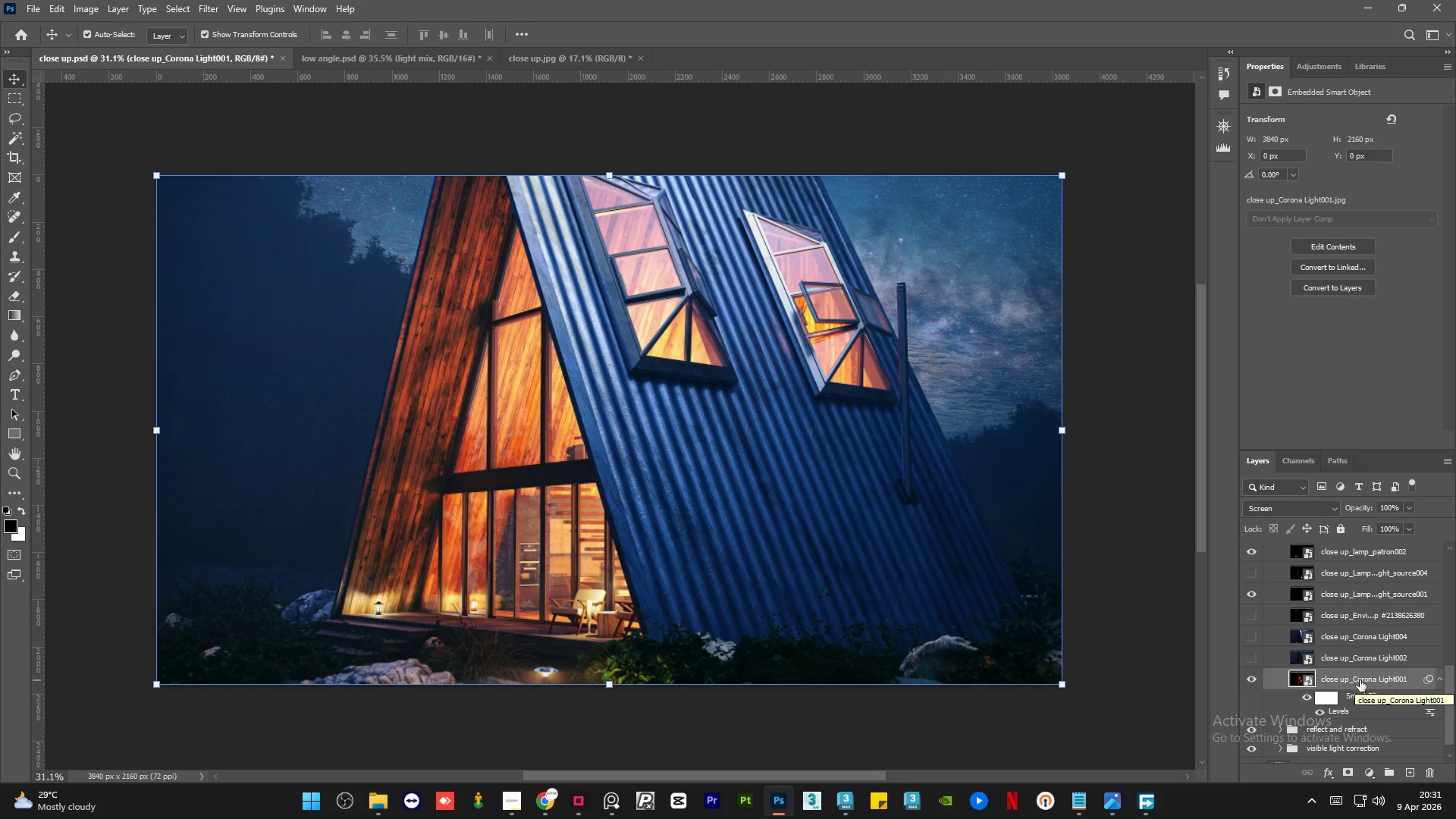 
left_click_drag(start_coordinate=[1448, 682], to_coordinate=[1453, 661])
 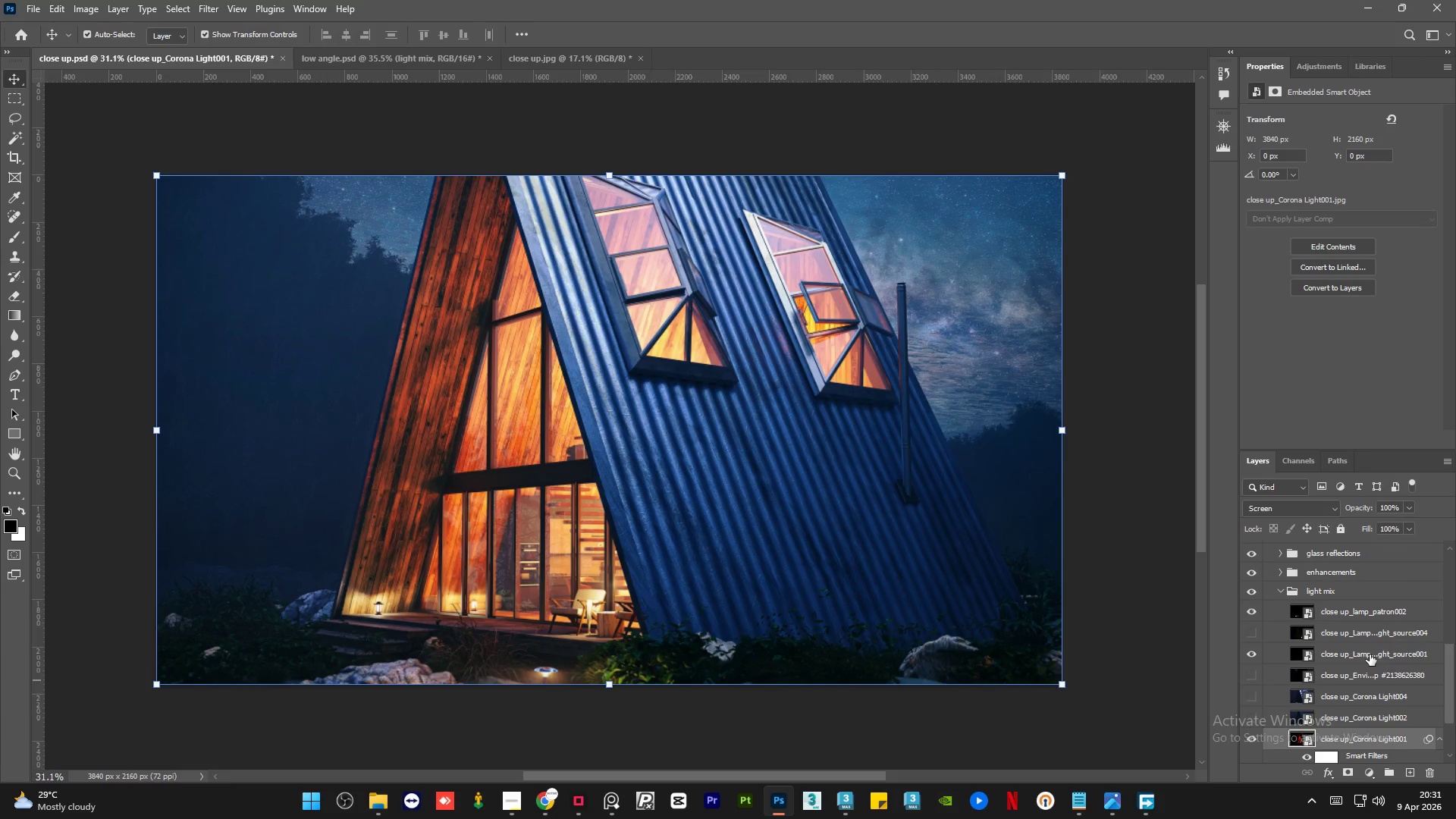 
left_click([1370, 654])
 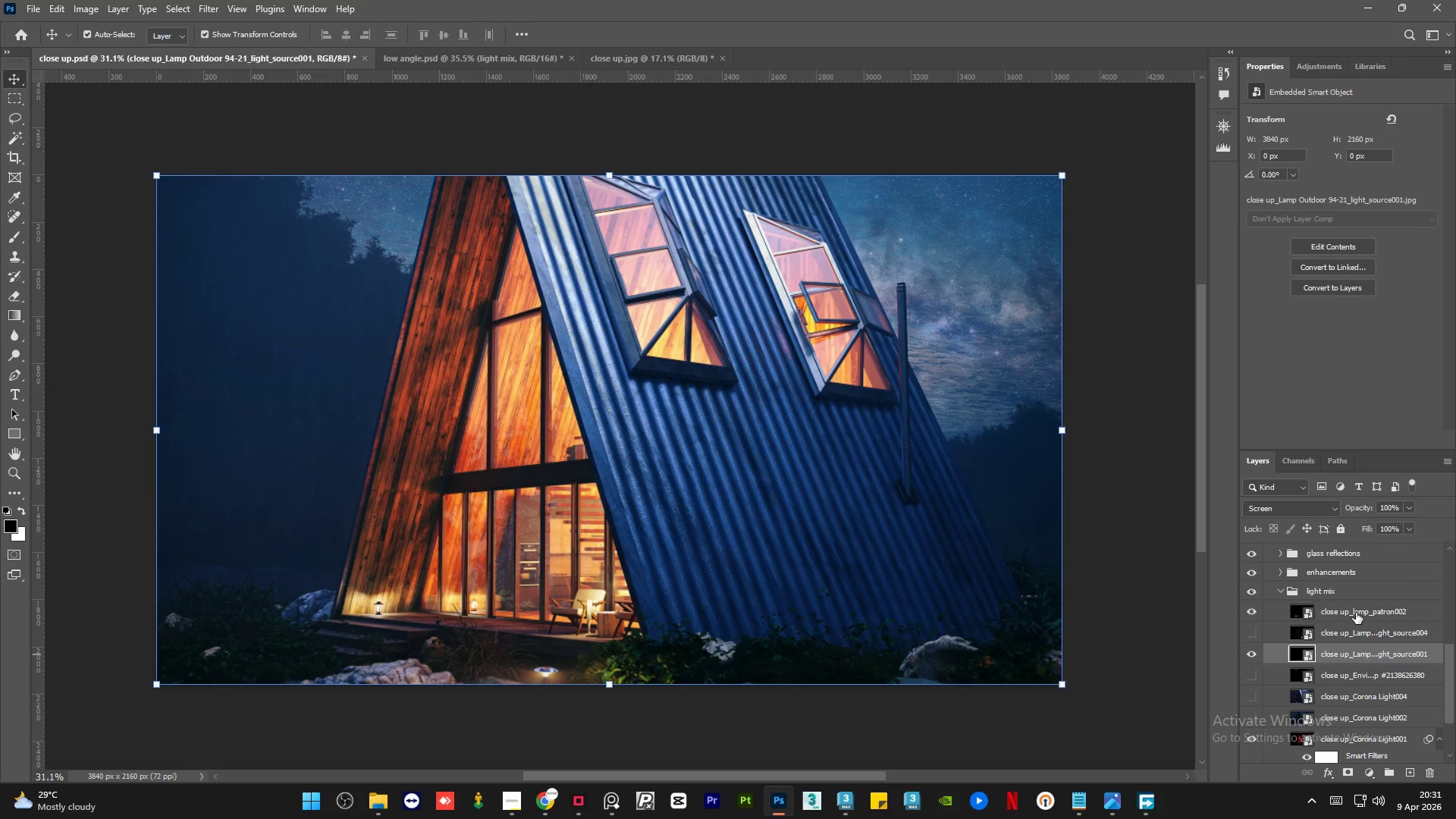 
left_click([1357, 610])
 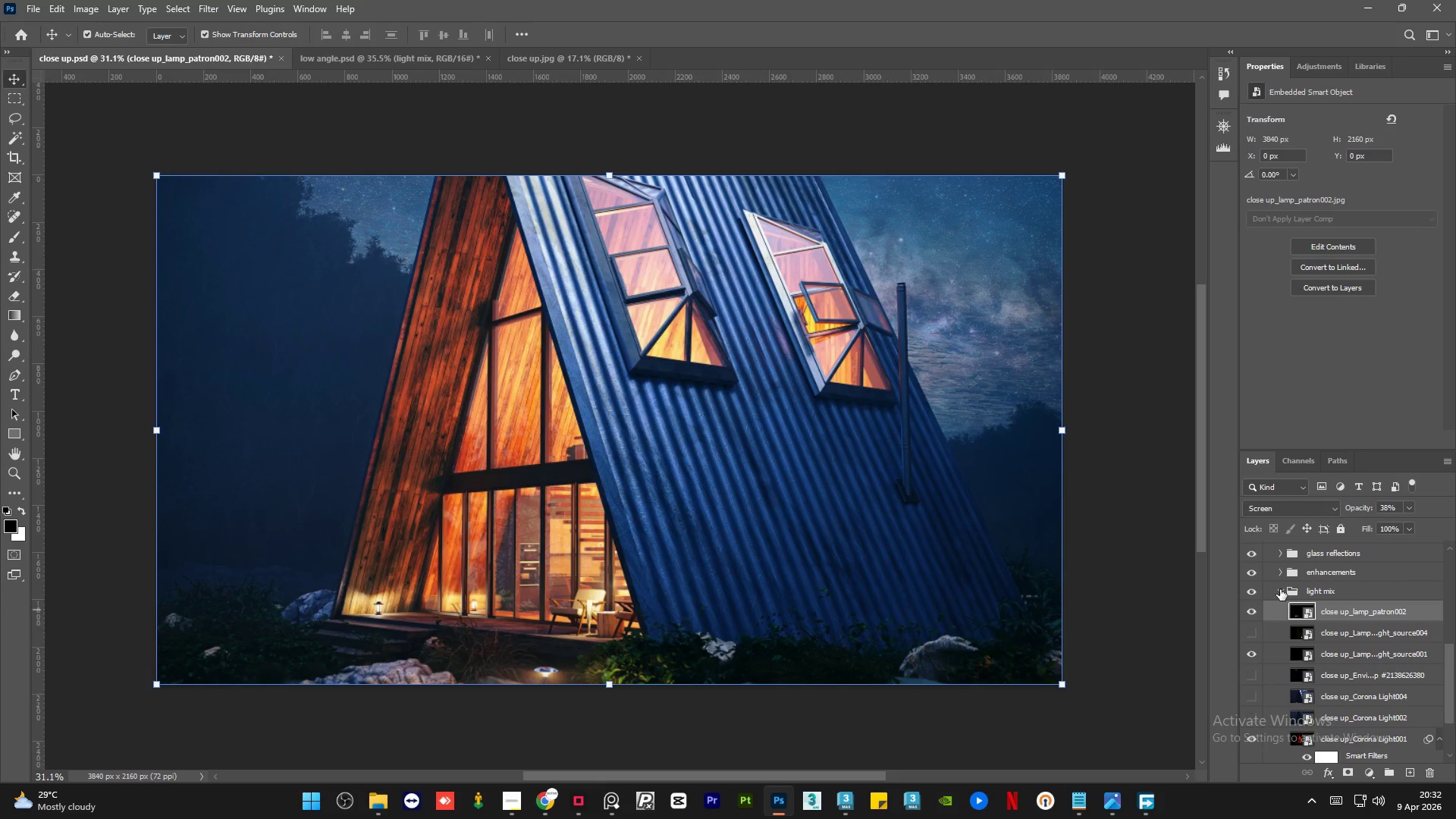 
left_click([1280, 589])
 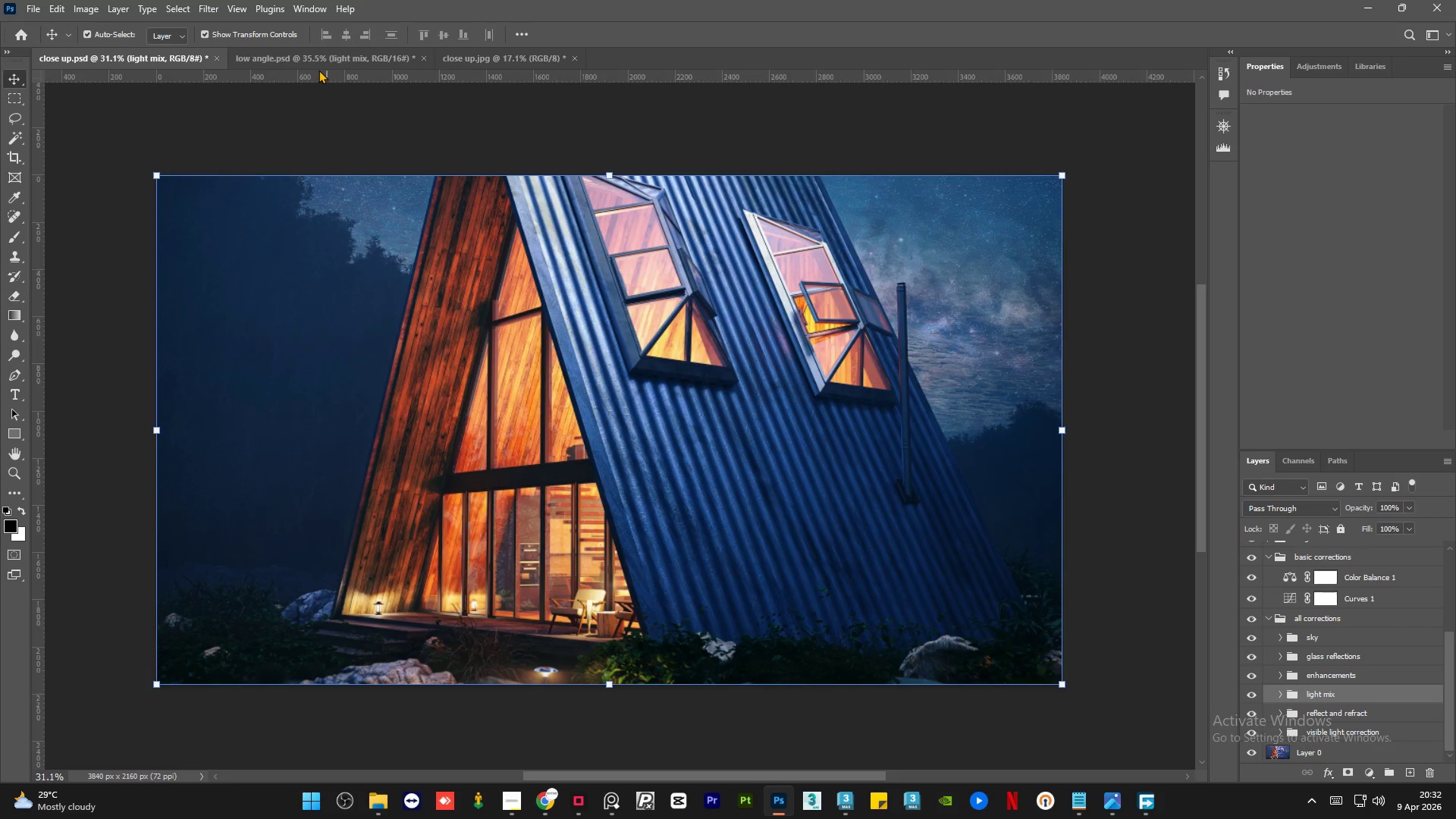 
left_click([318, 53])
 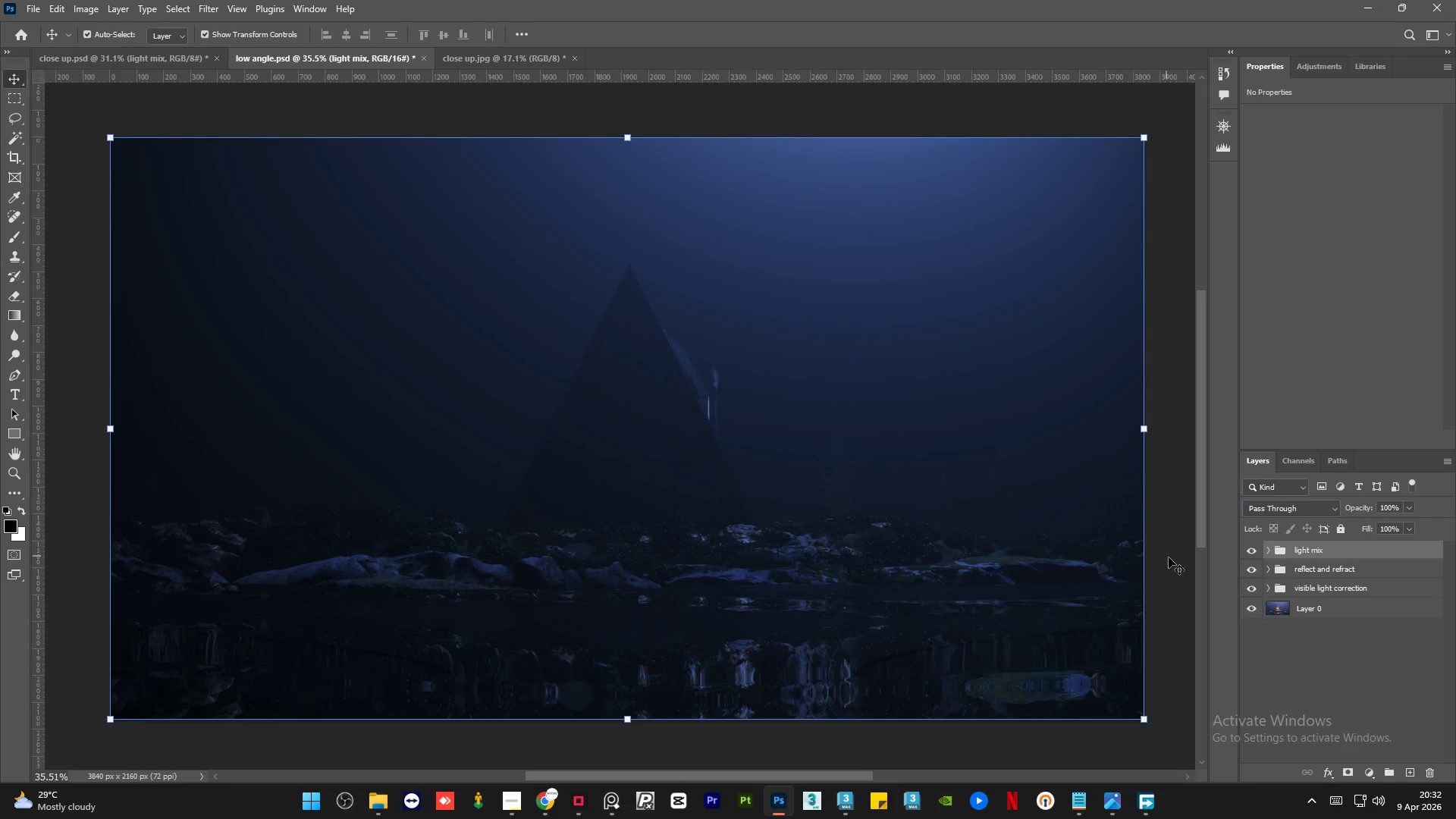 
left_click([1173, 560])
 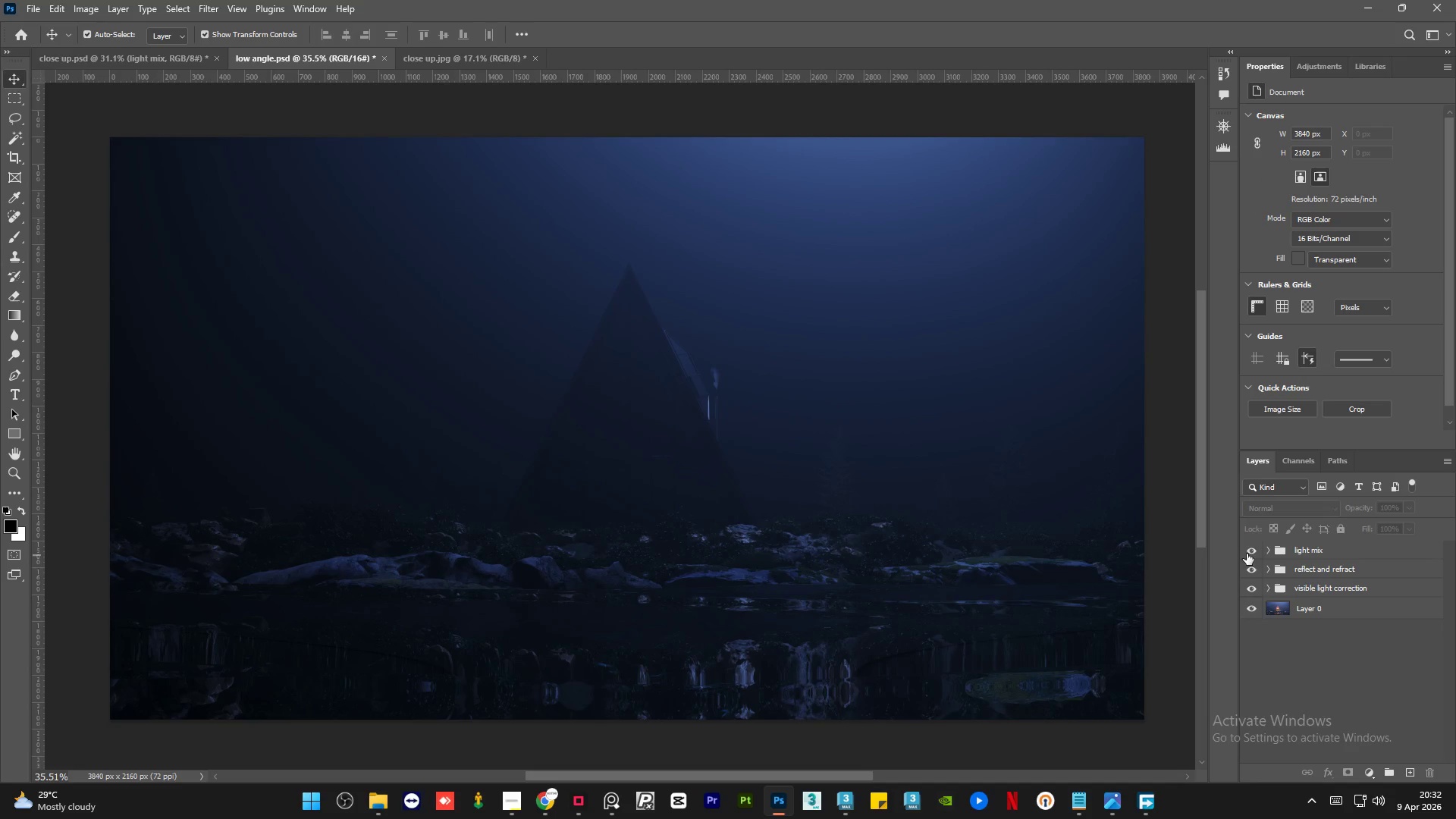 
left_click([1247, 553])
 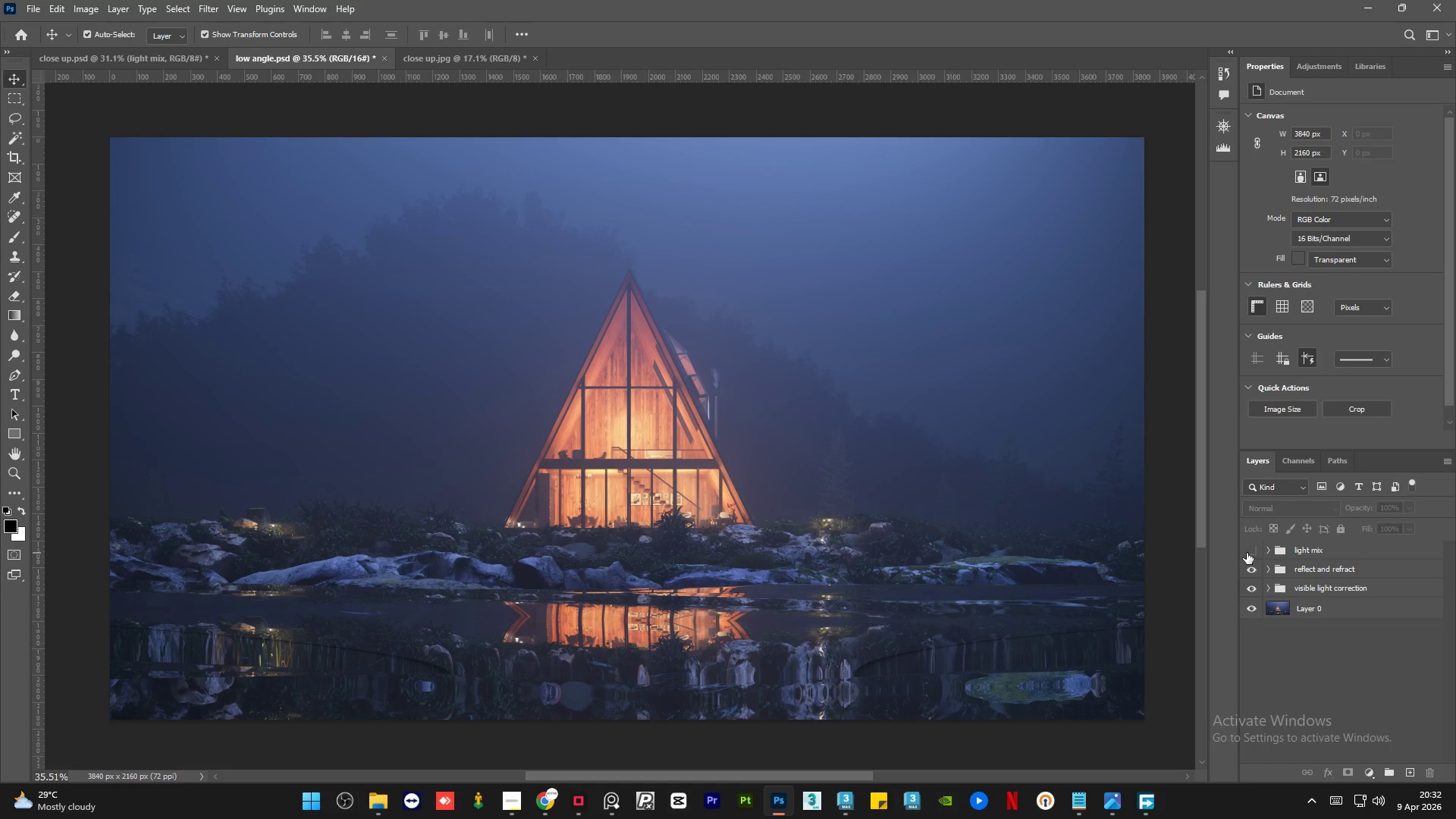 
left_click([1247, 553])
 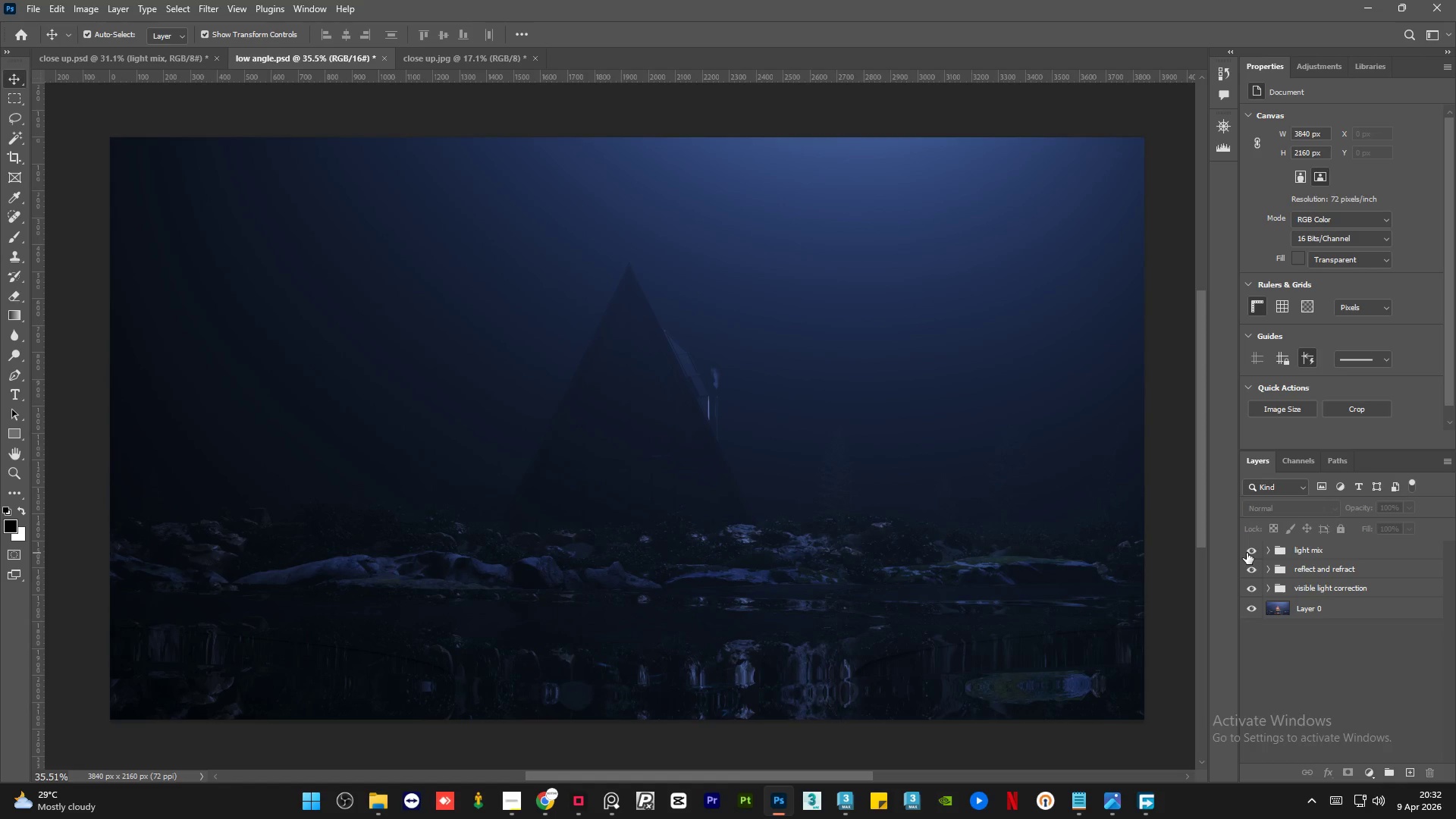 
left_click([1247, 553])
 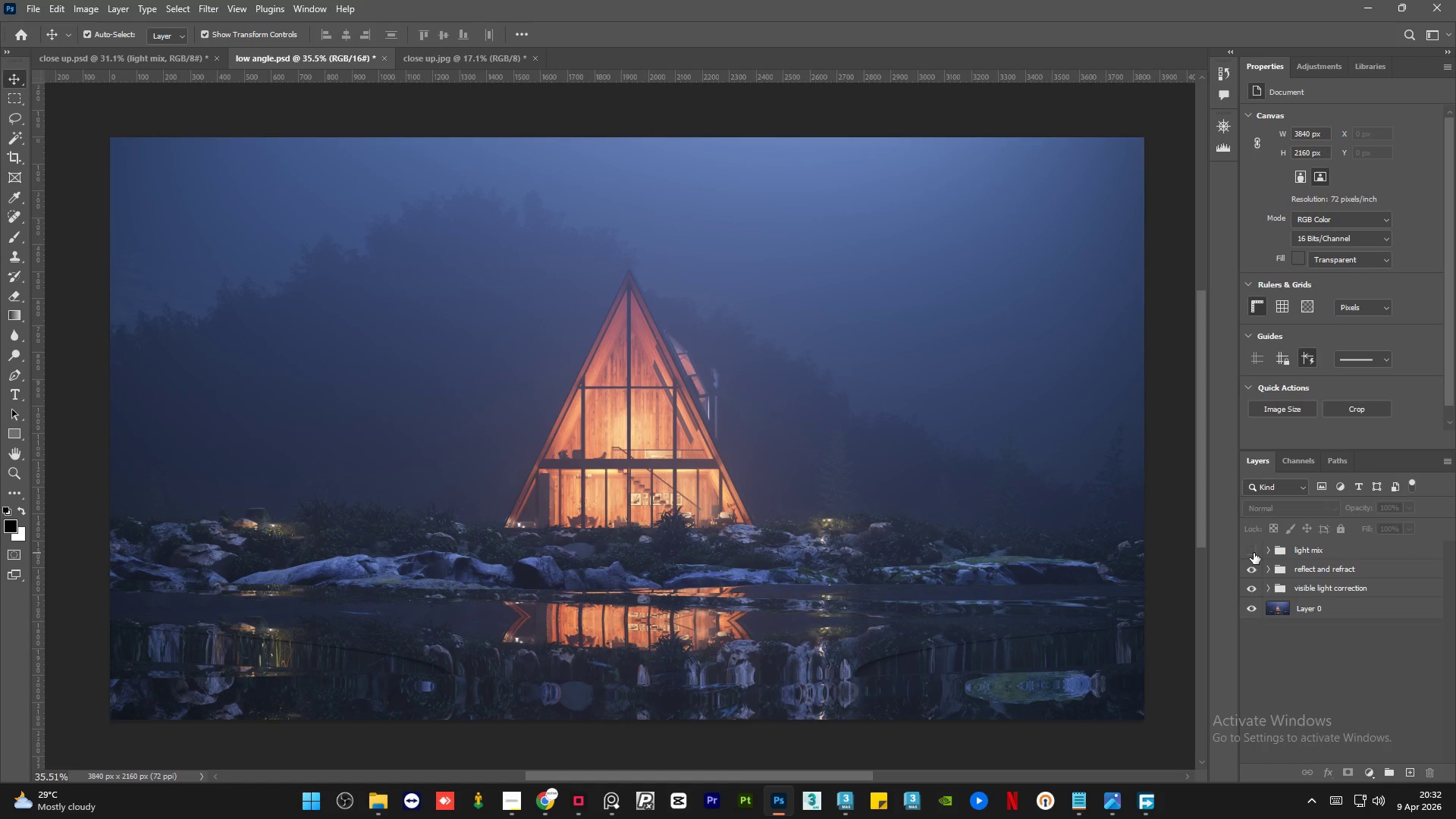 
wait(13.89)
 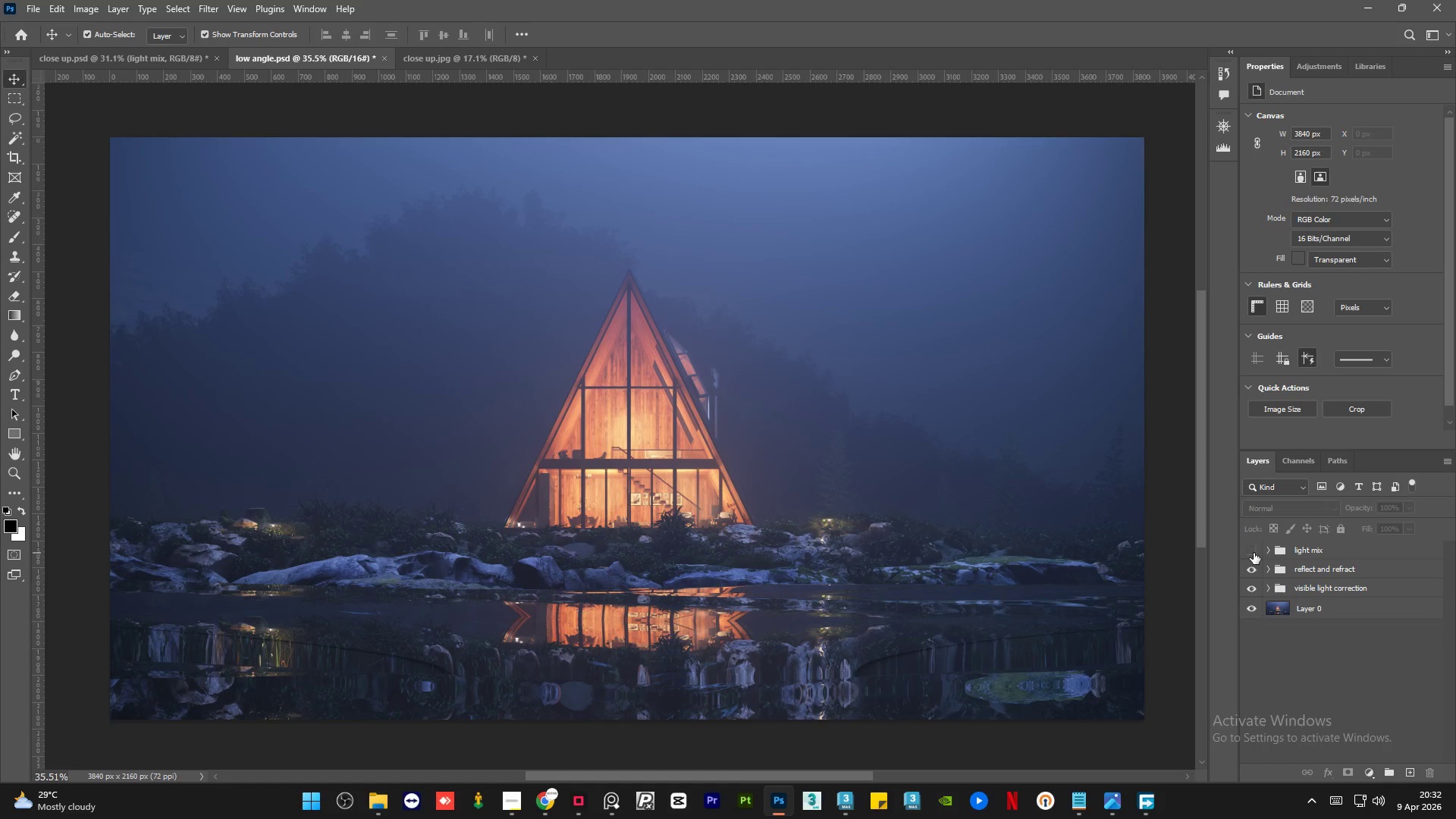 
left_click([1249, 553])
 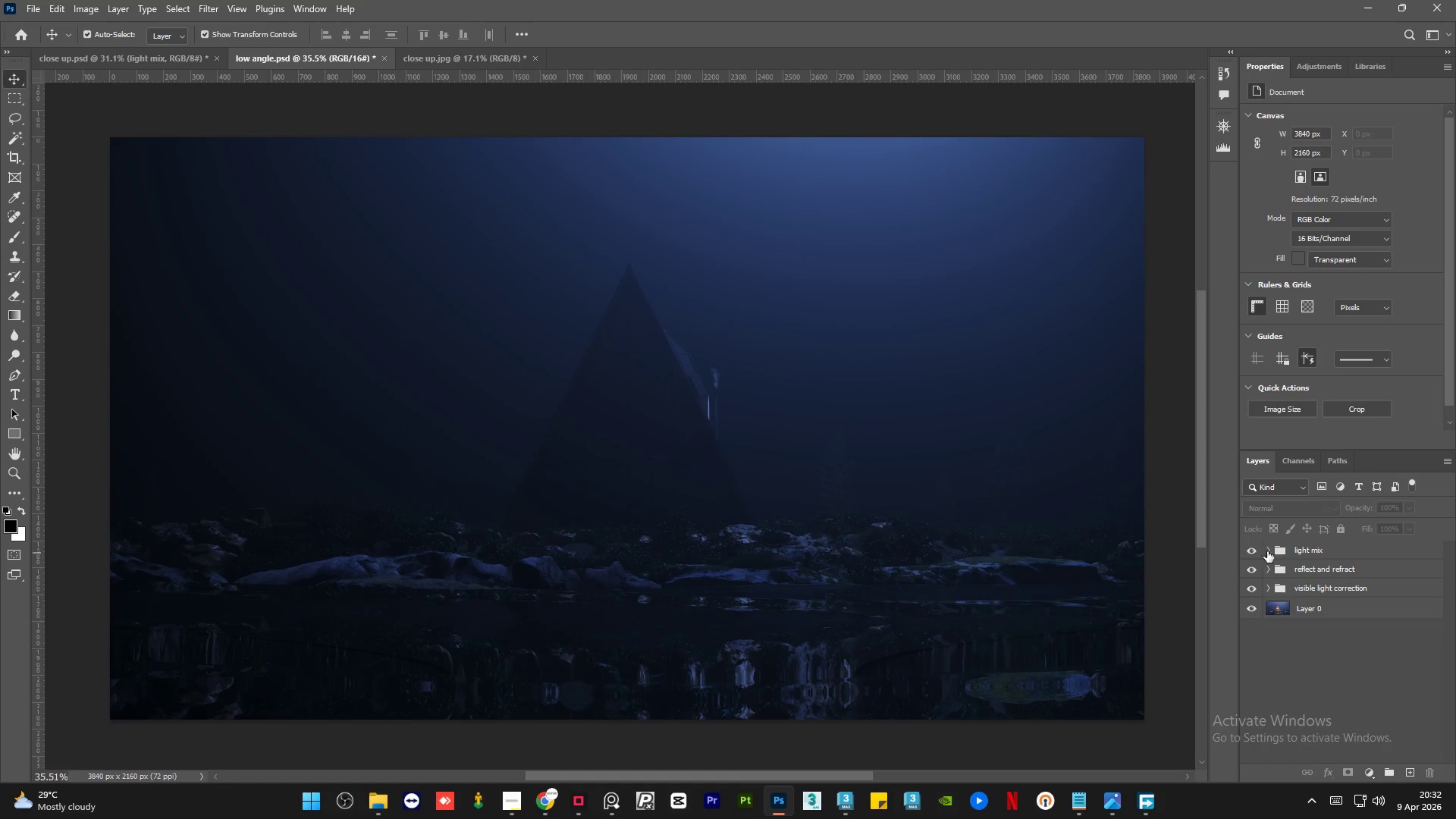 
left_click([1268, 552])
 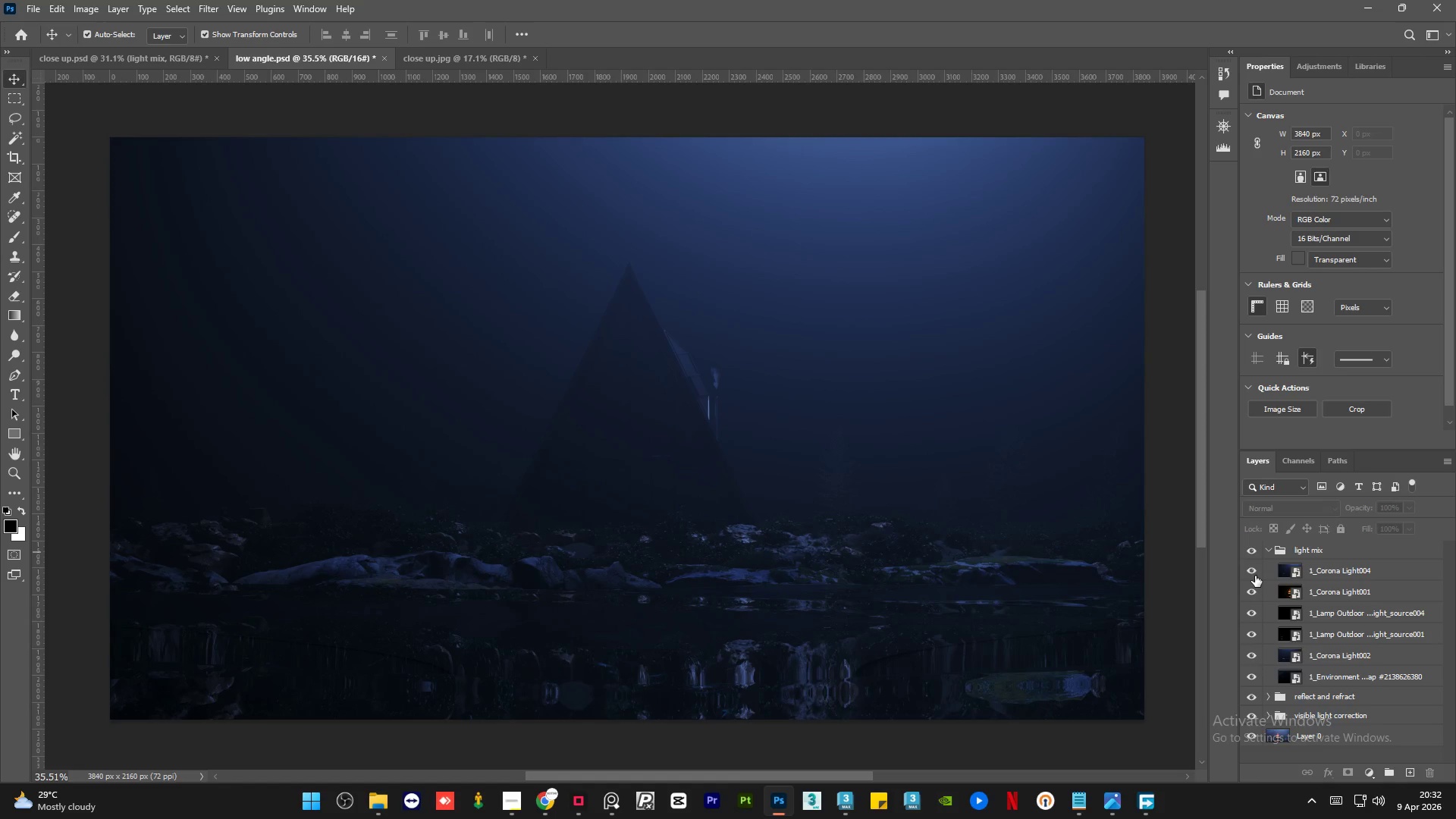 
double_click([1254, 590])
 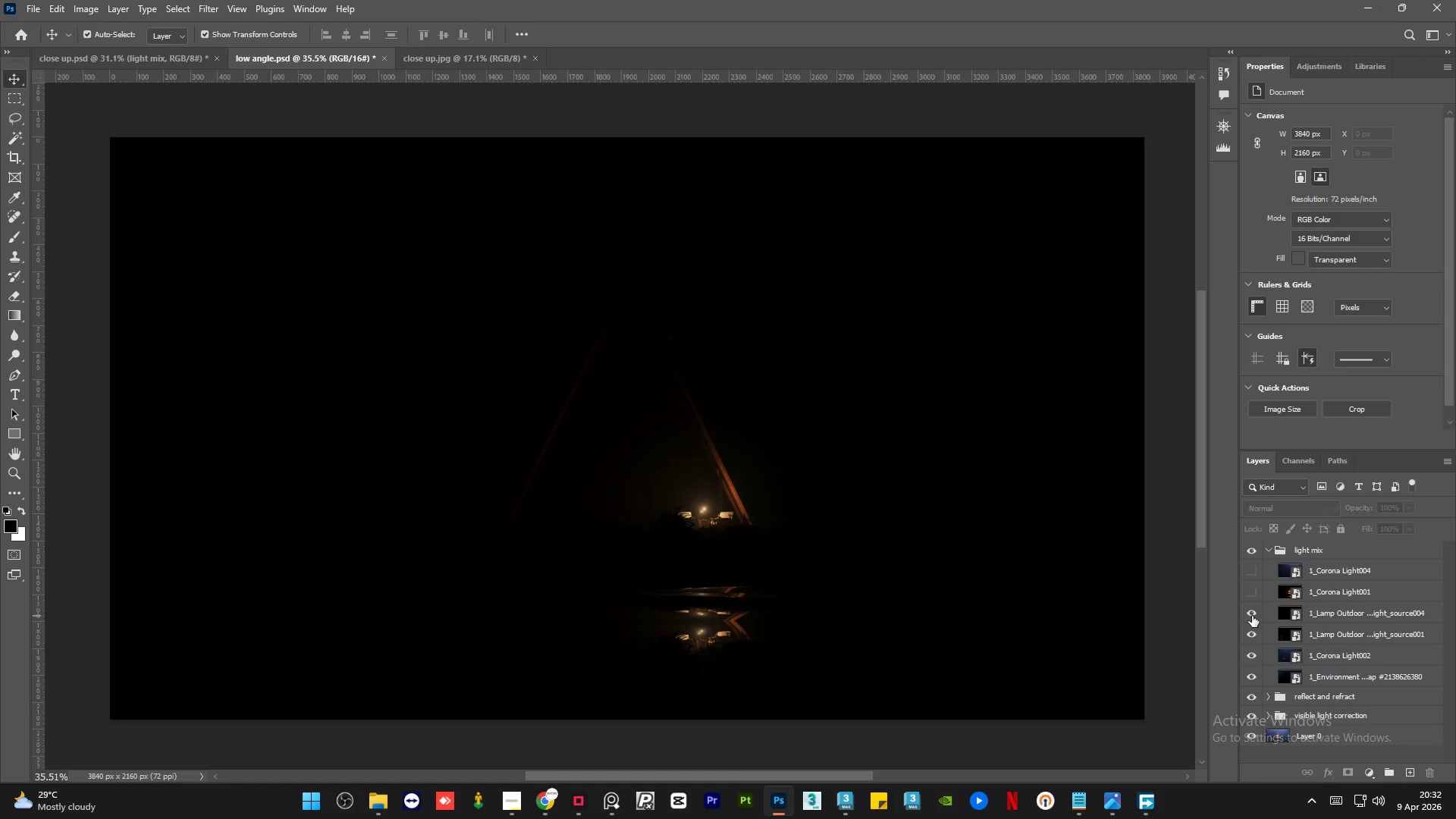 
triple_click([1252, 616])
 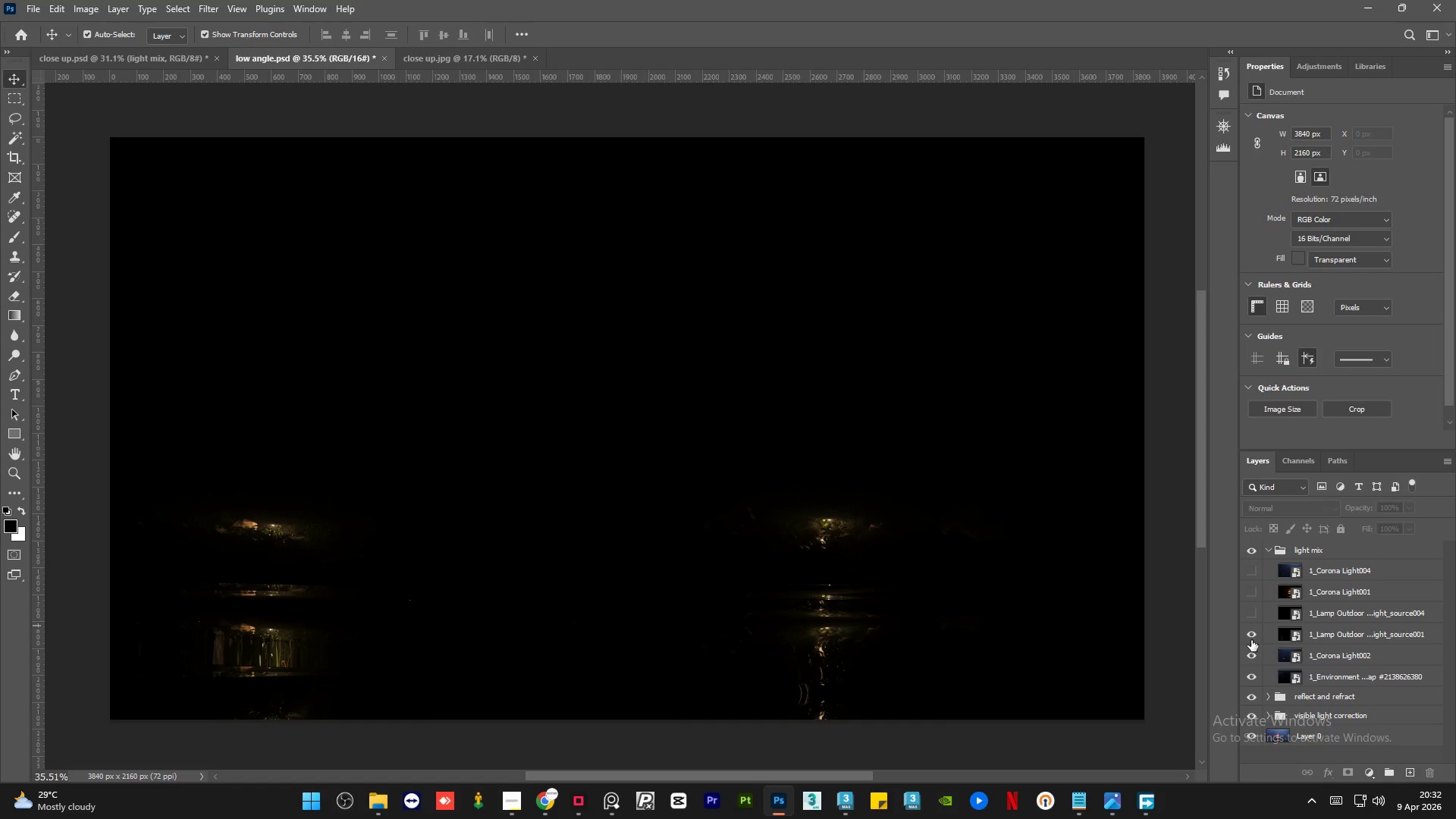 
triple_click([1251, 640])
 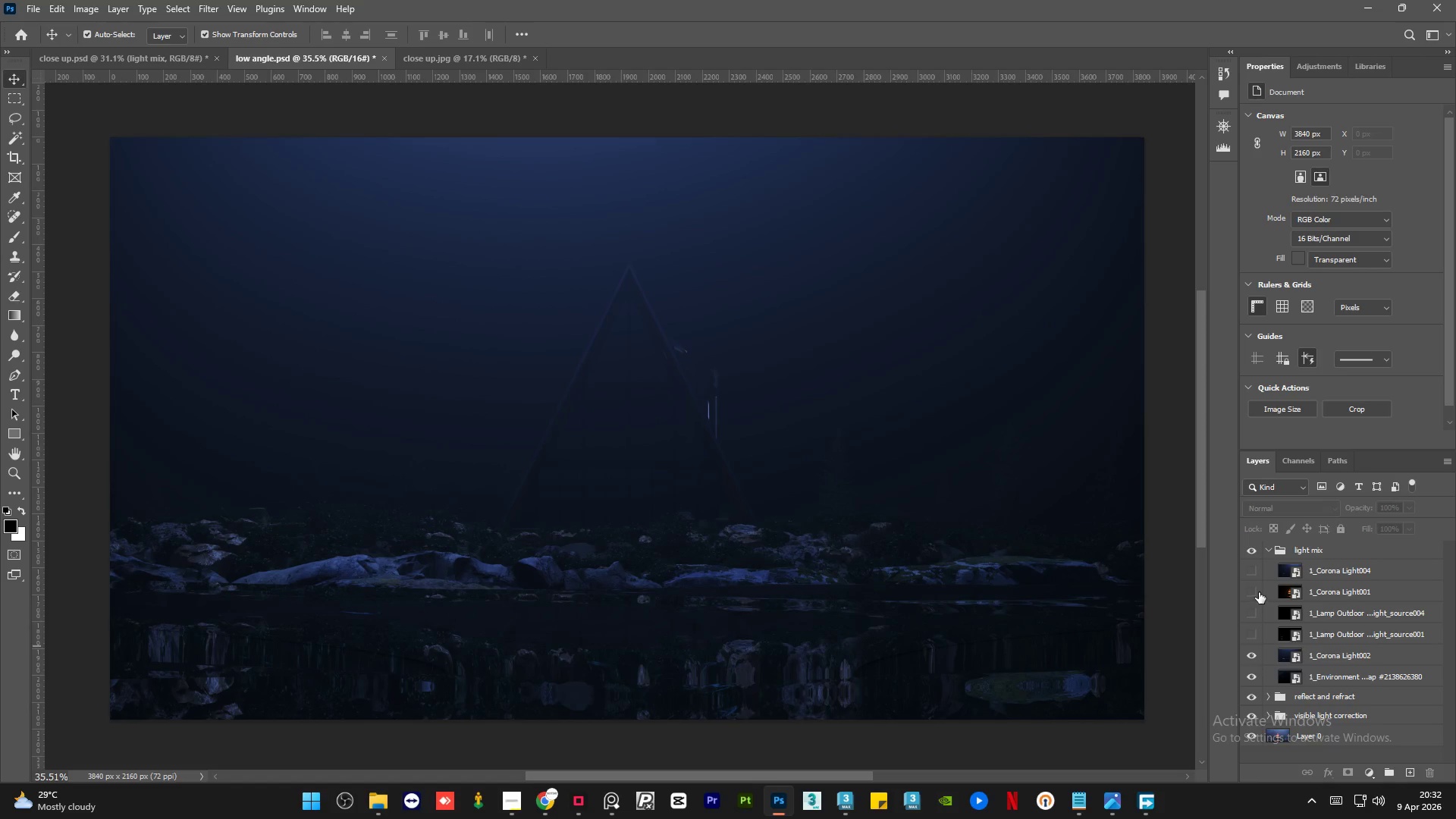 
left_click([1250, 574])
 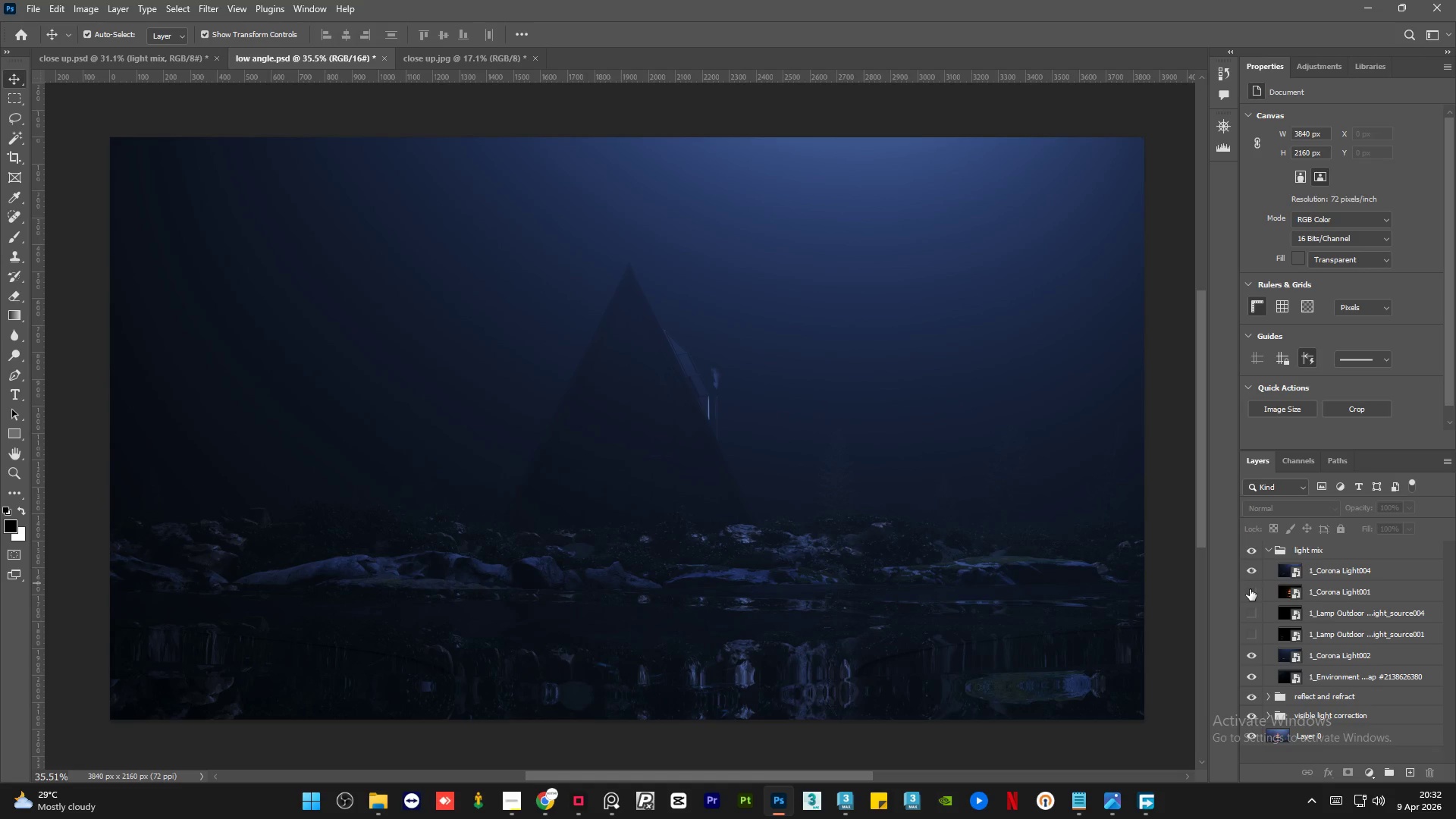 
left_click([1250, 589])
 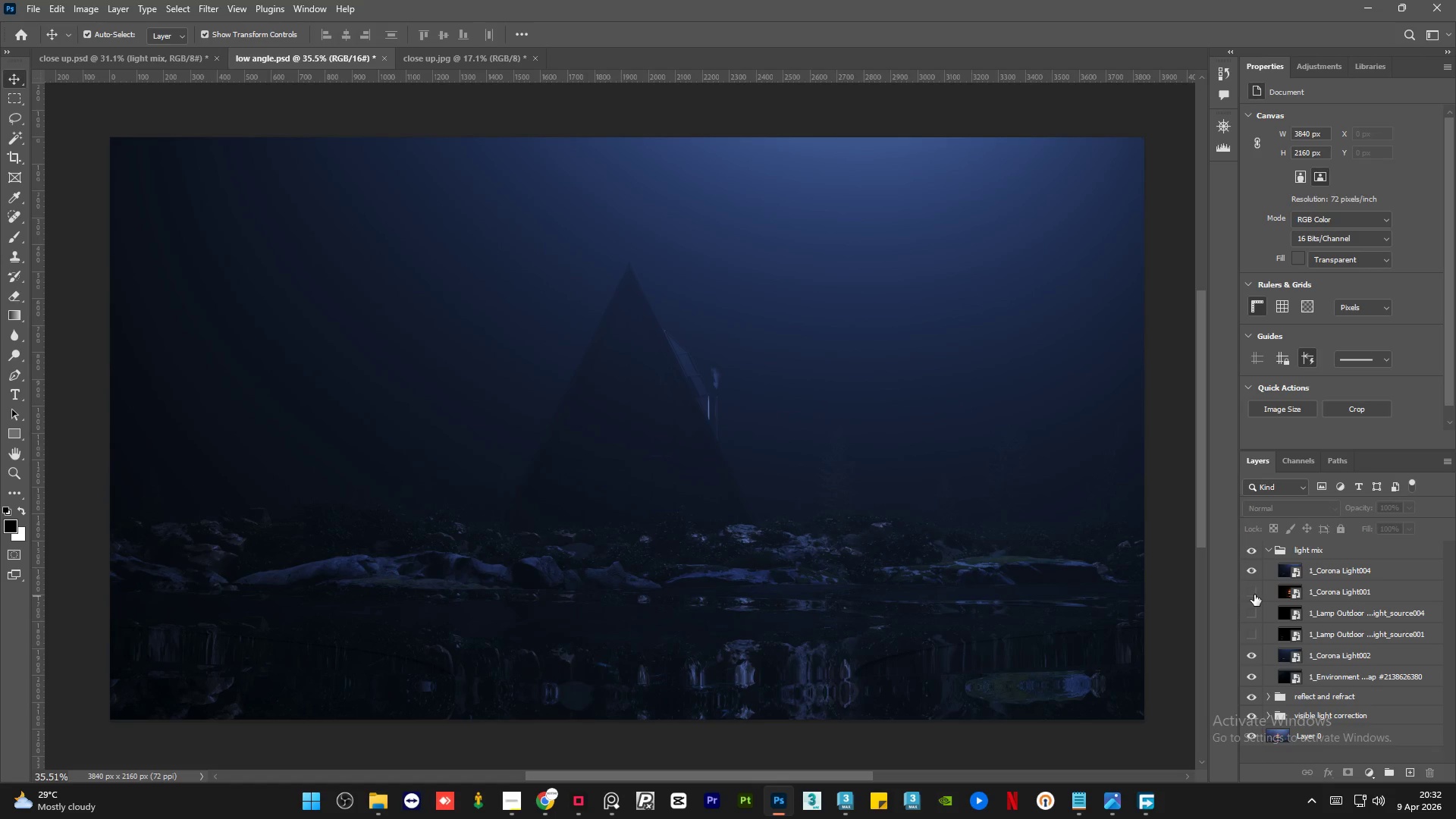 
double_click([1254, 570])
 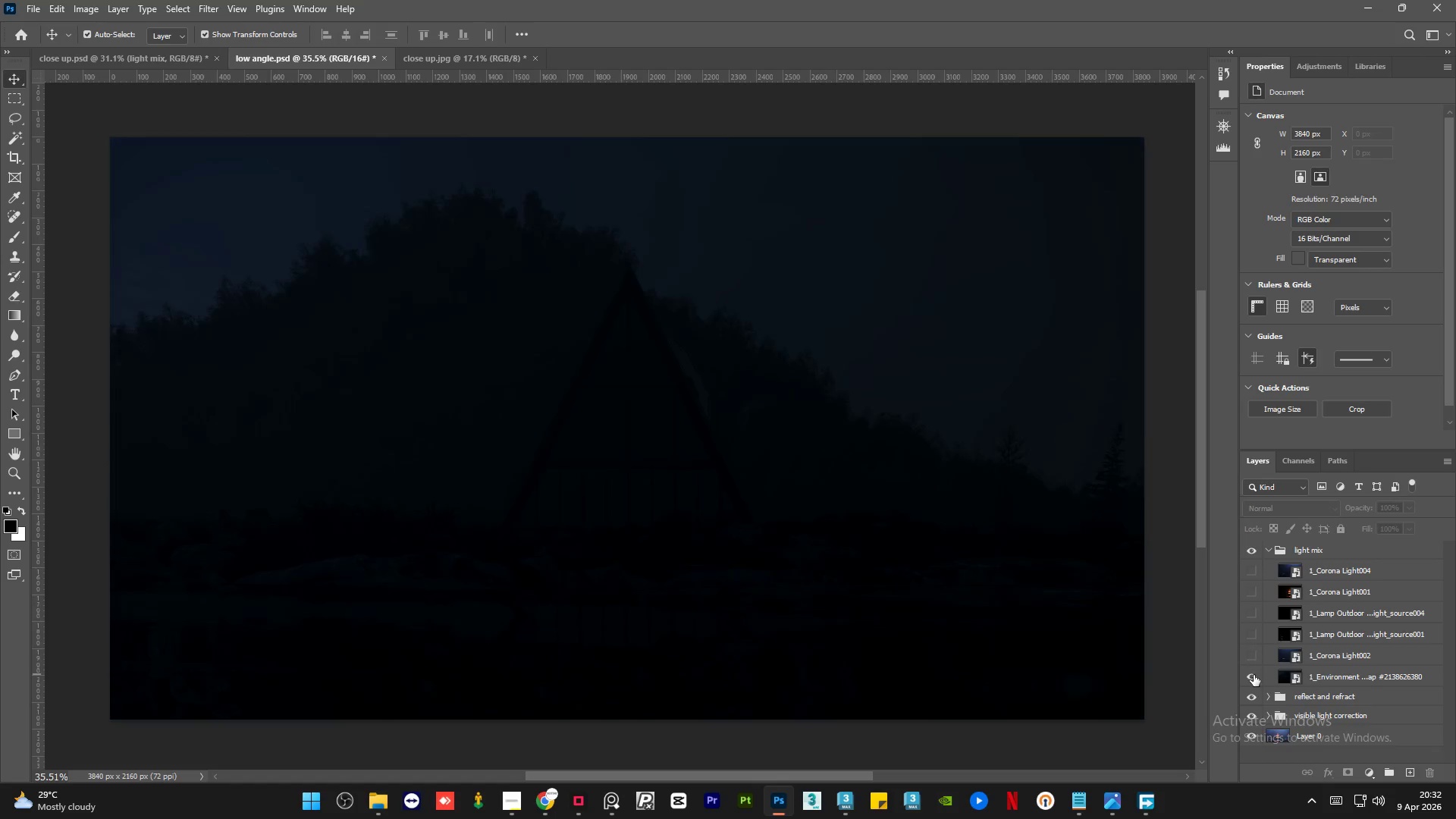 
double_click([1251, 680])
 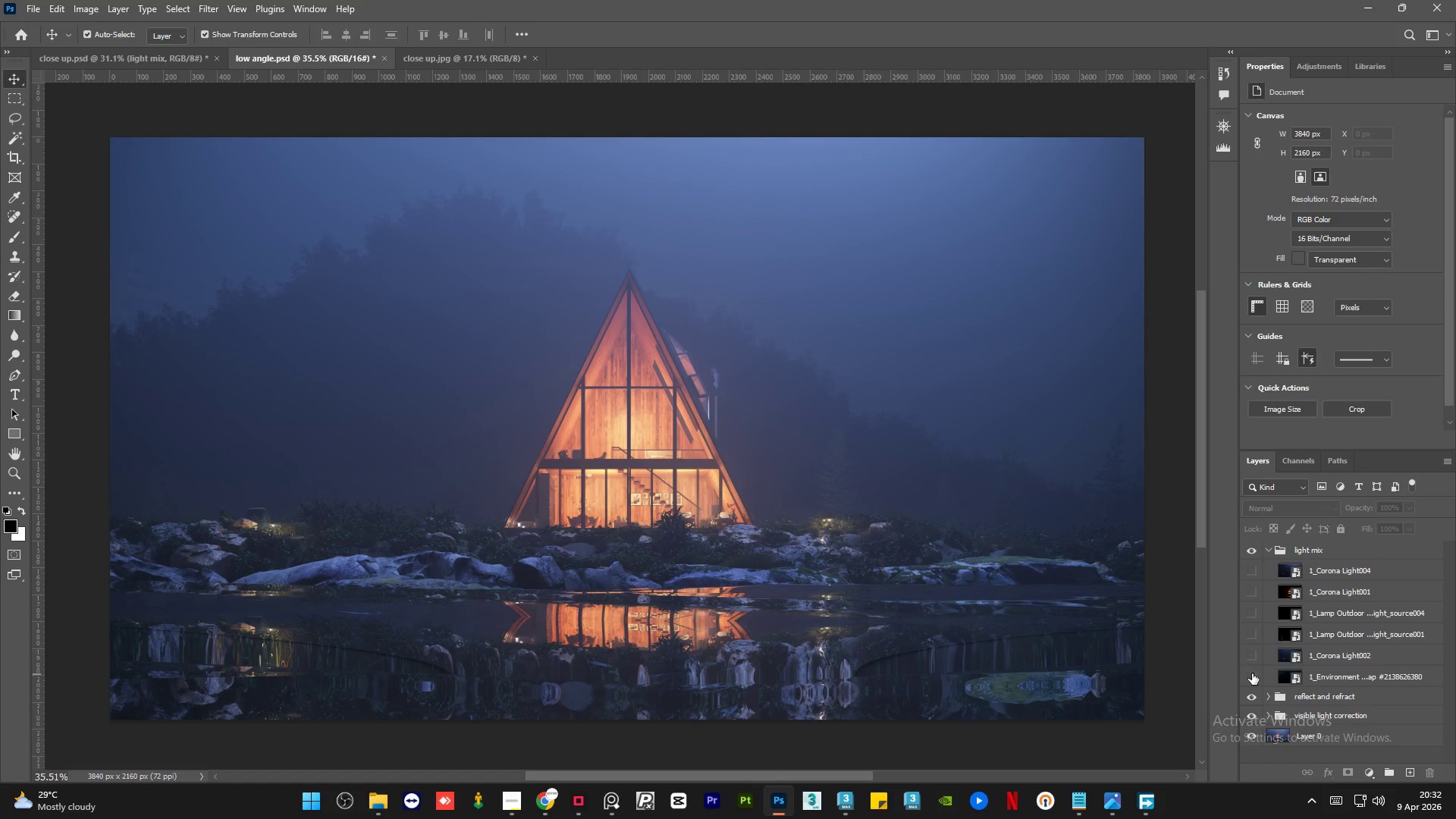 
left_click([1251, 679])
 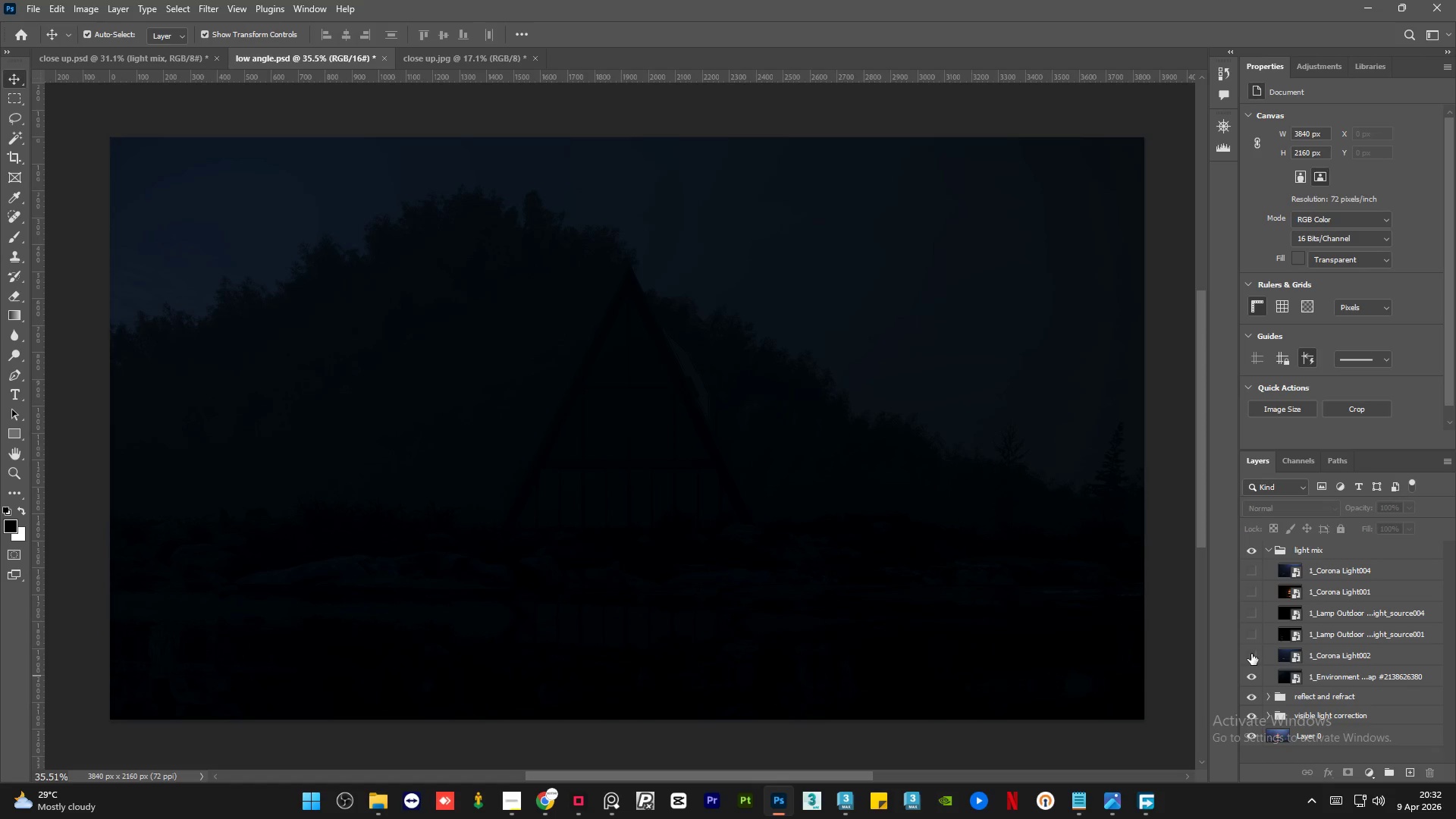 
left_click([1251, 653])
 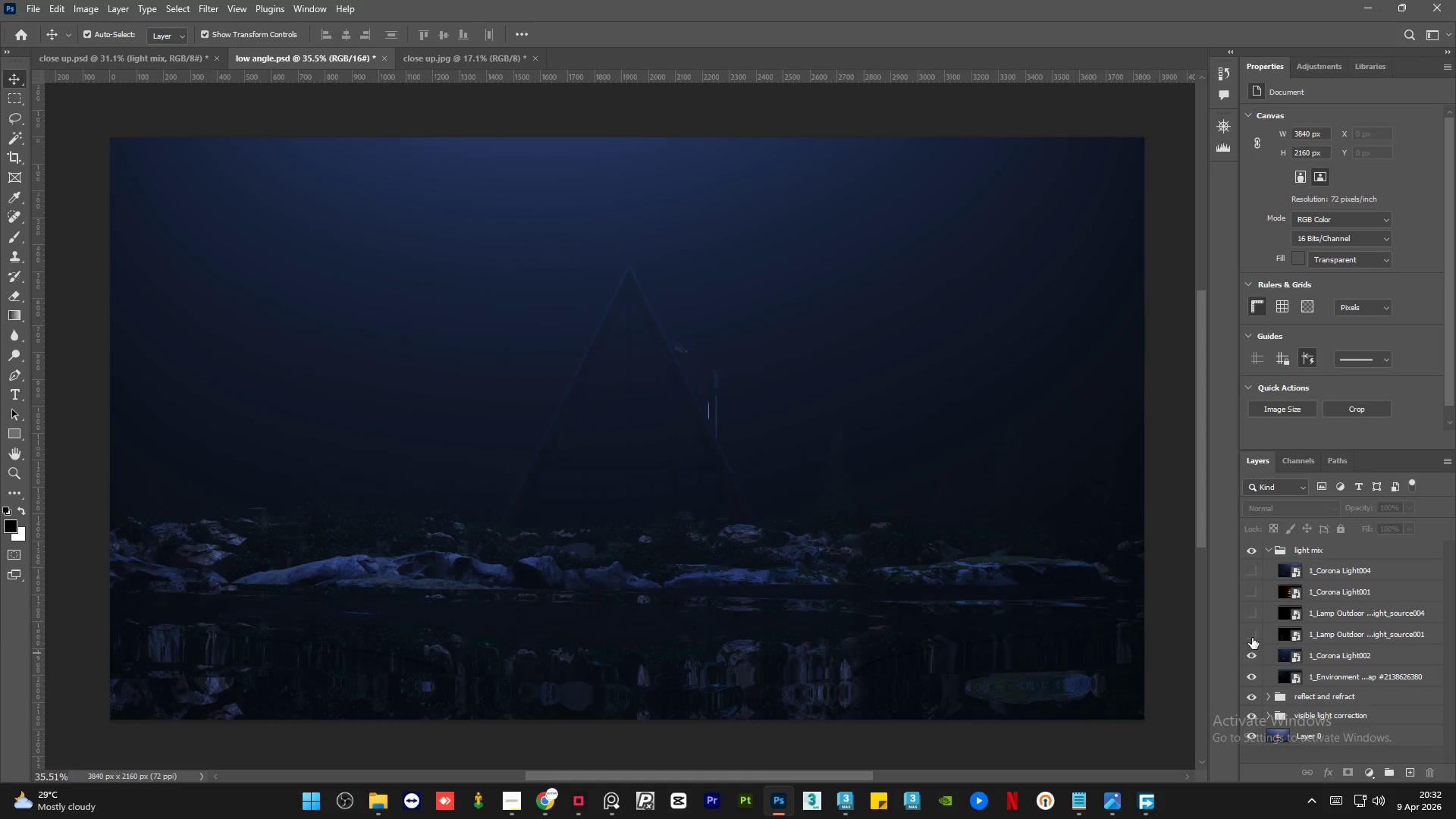 
left_click([1252, 638])
 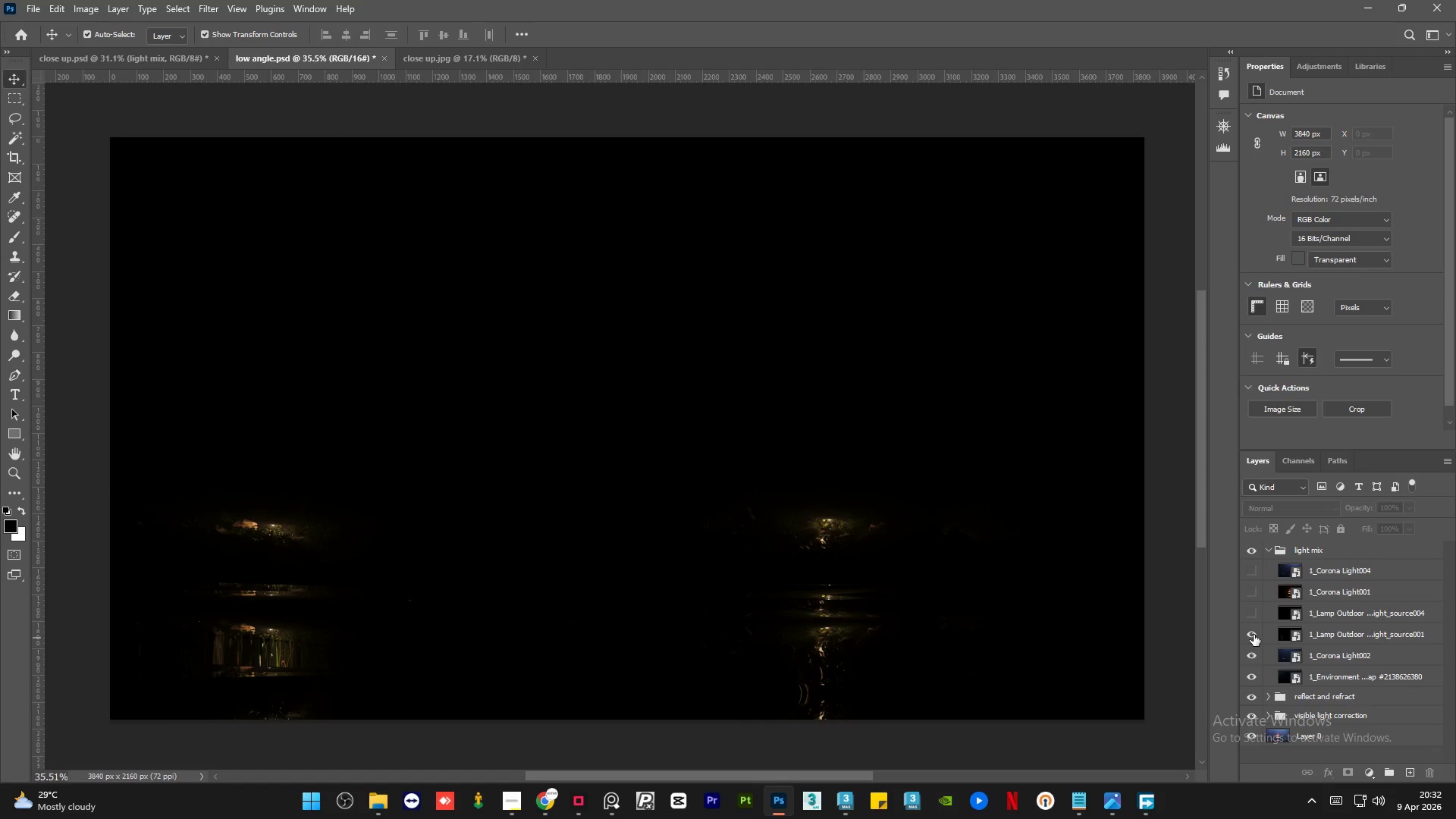 
left_click([1254, 635])
 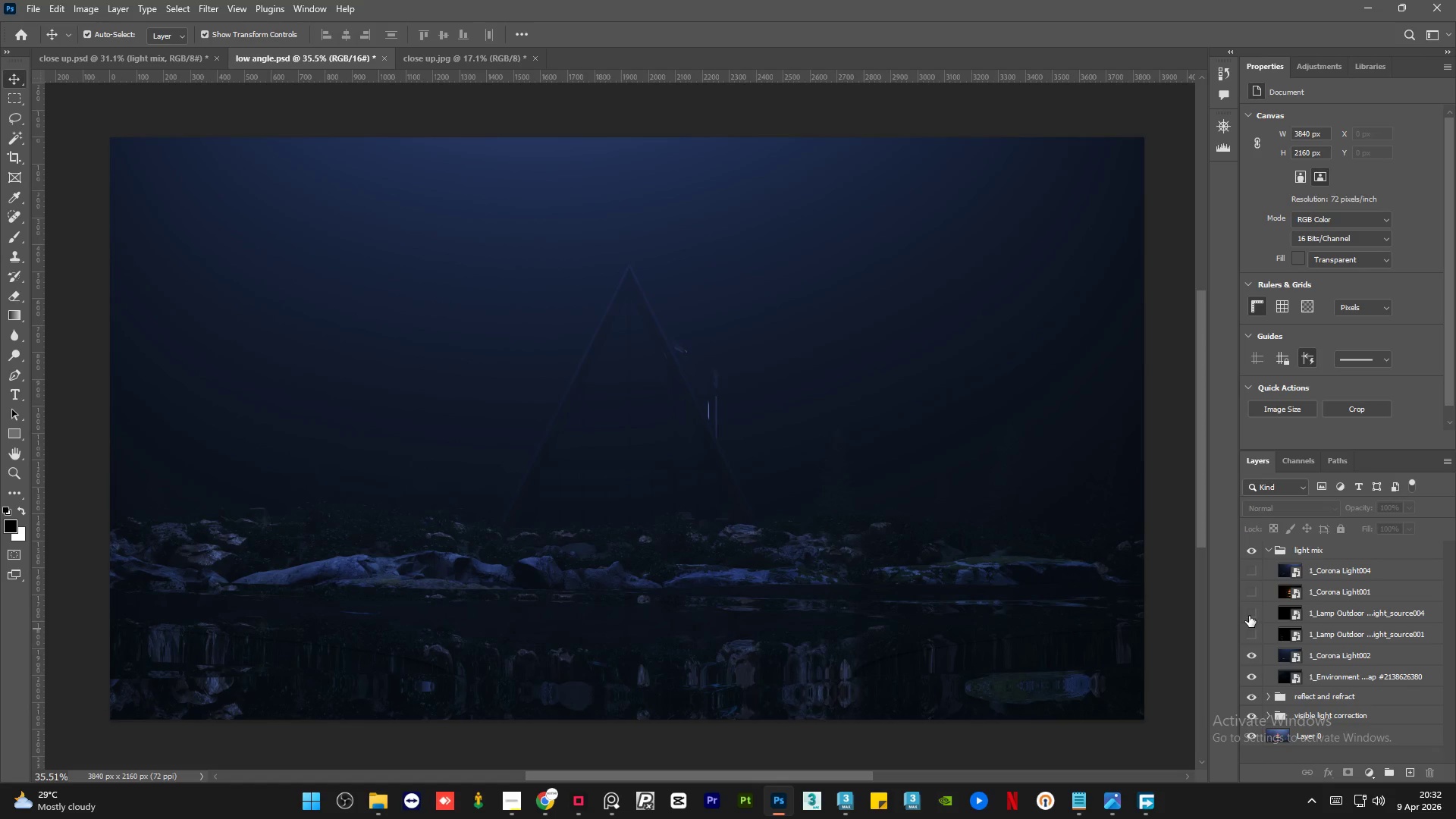 
left_click([1249, 616])
 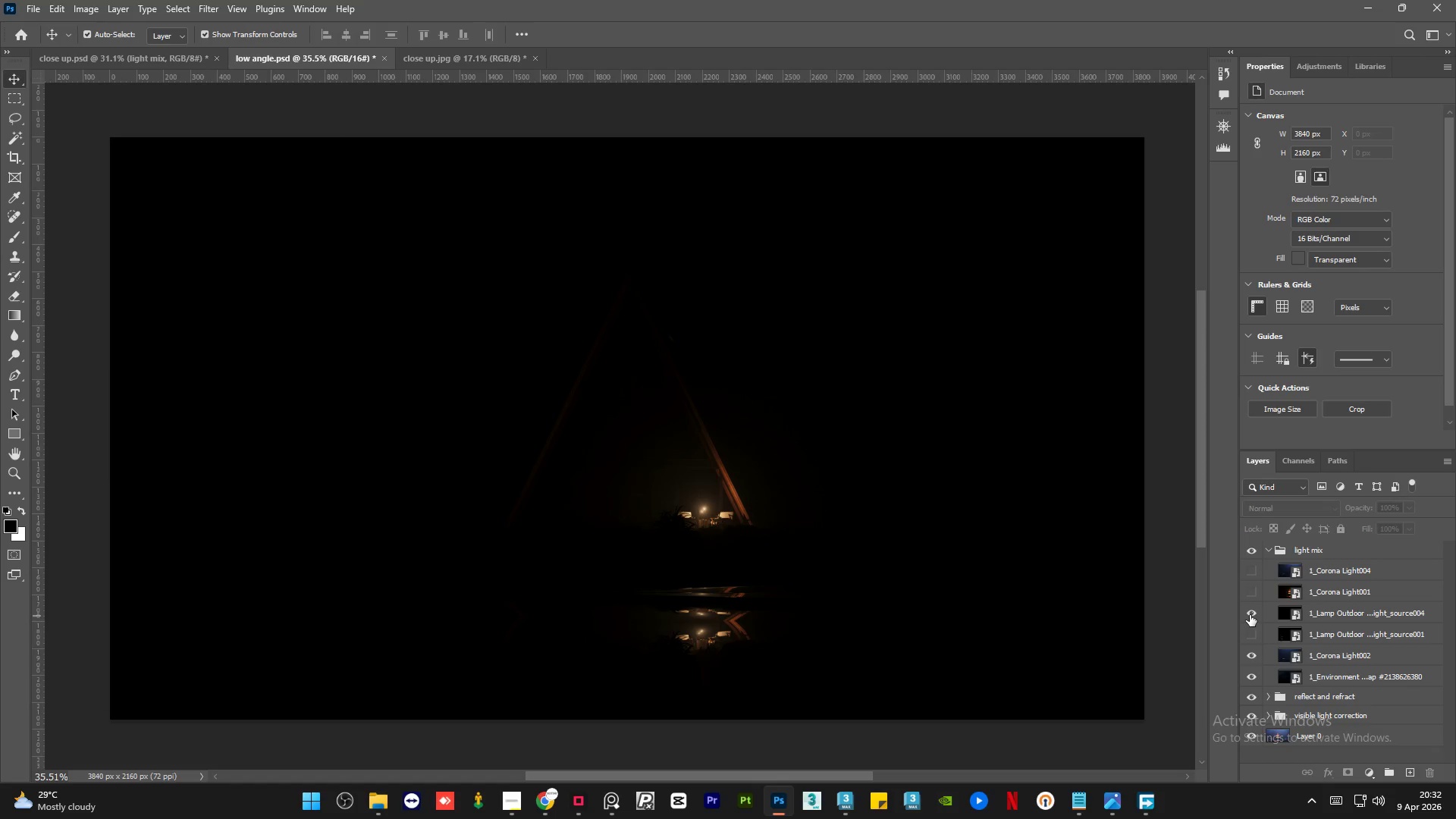 
left_click([1250, 615])
 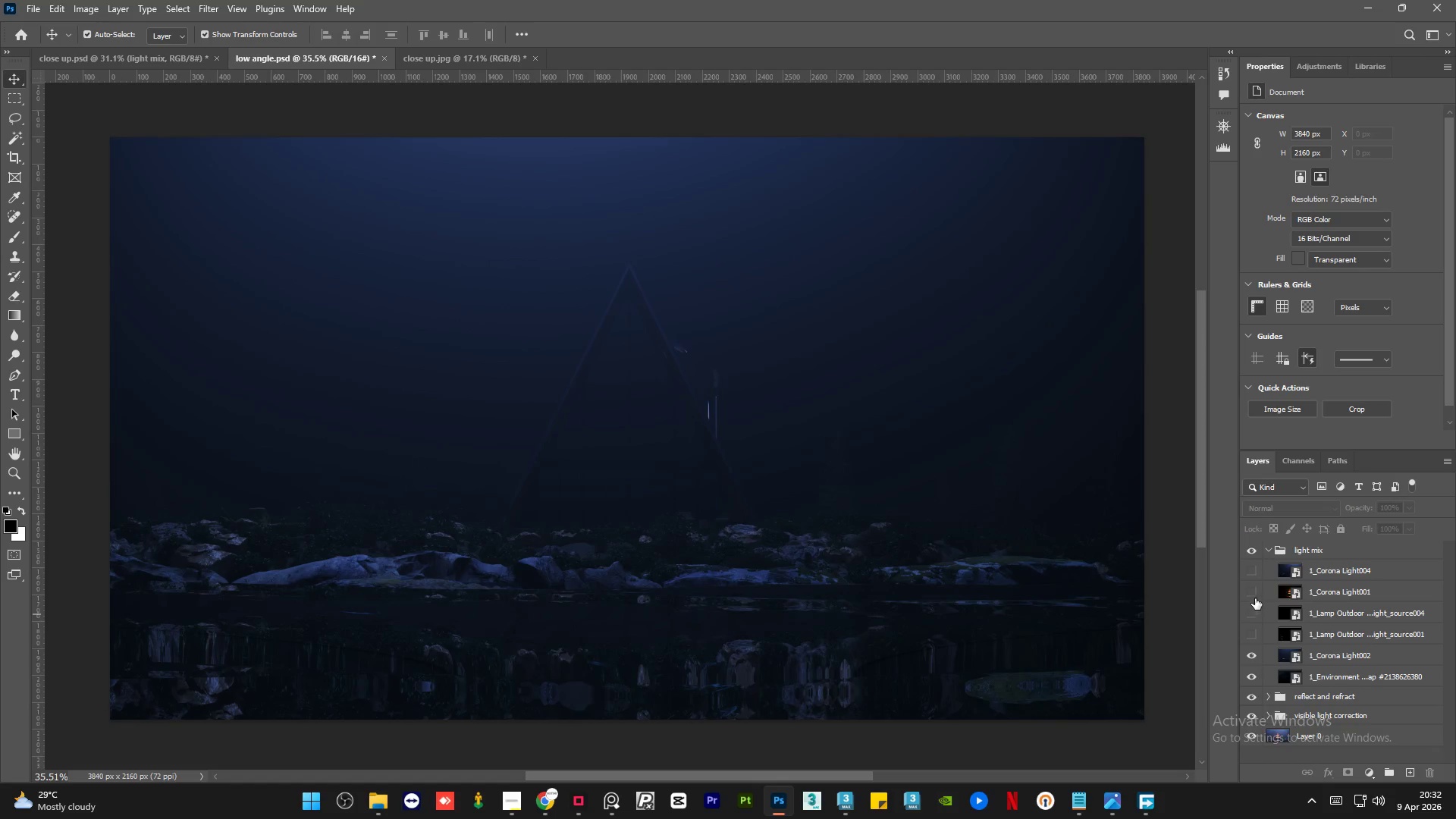 
left_click([1255, 596])
 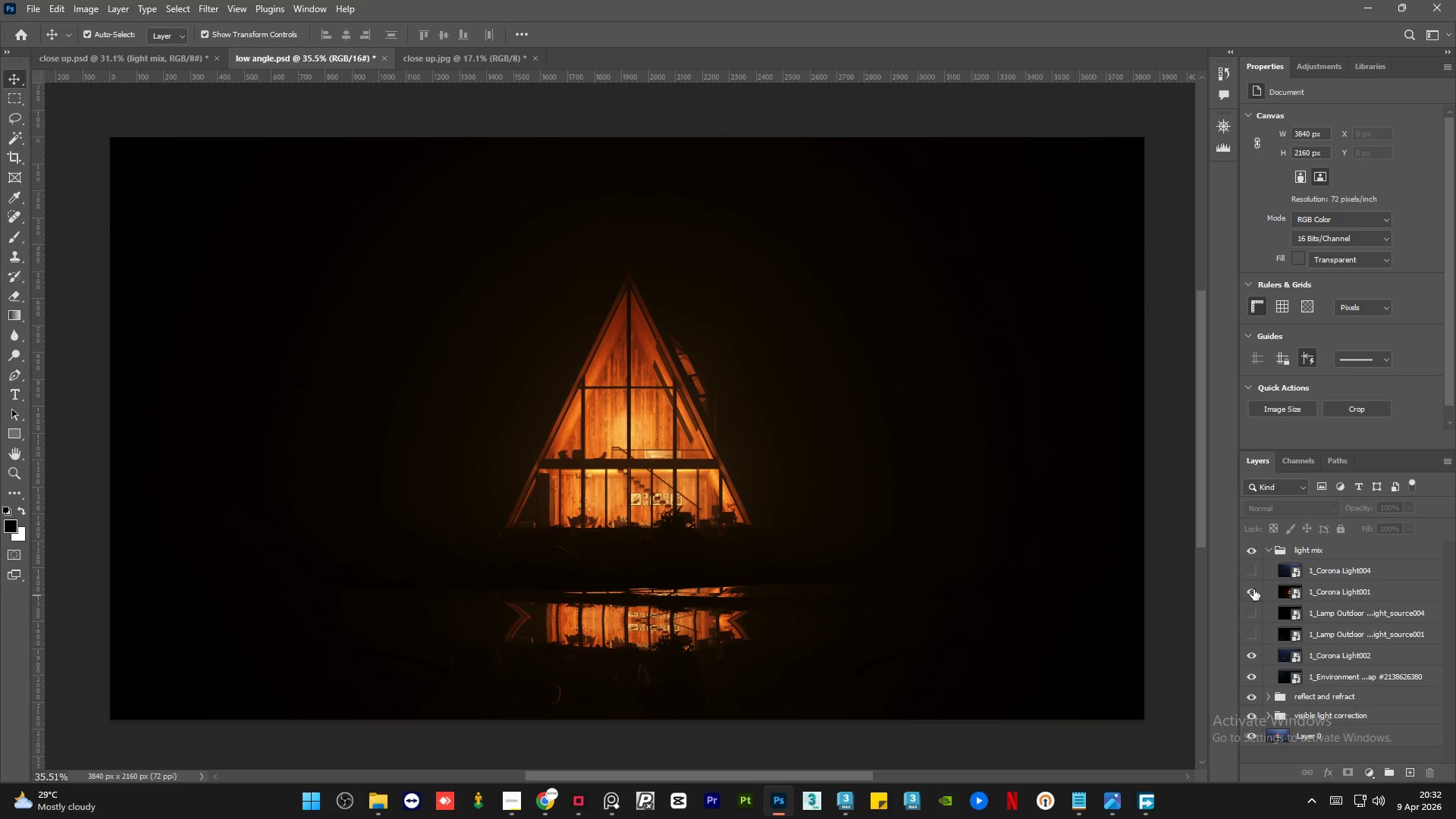 
left_click([1254, 589])
 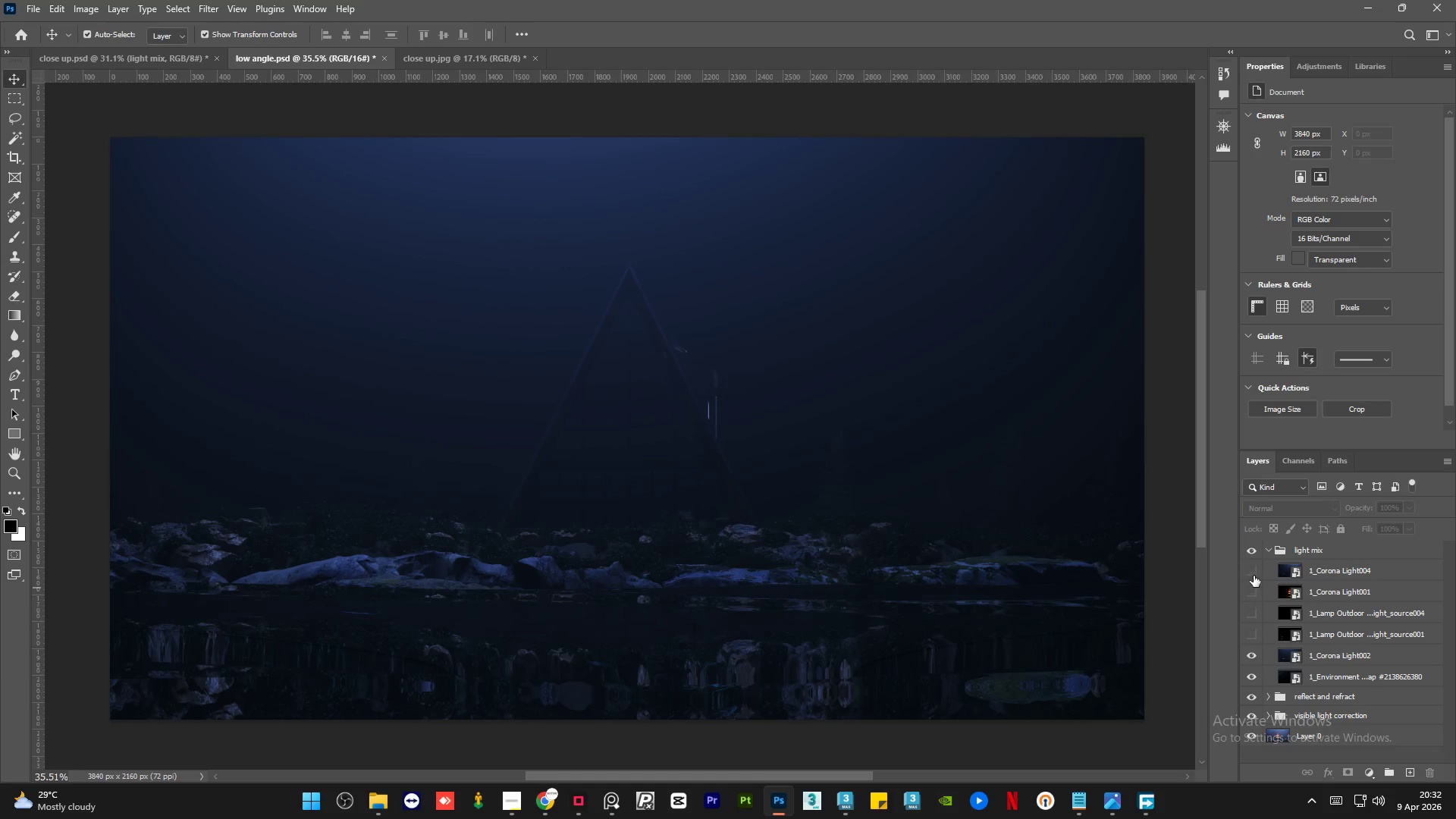 
double_click([1254, 576])
 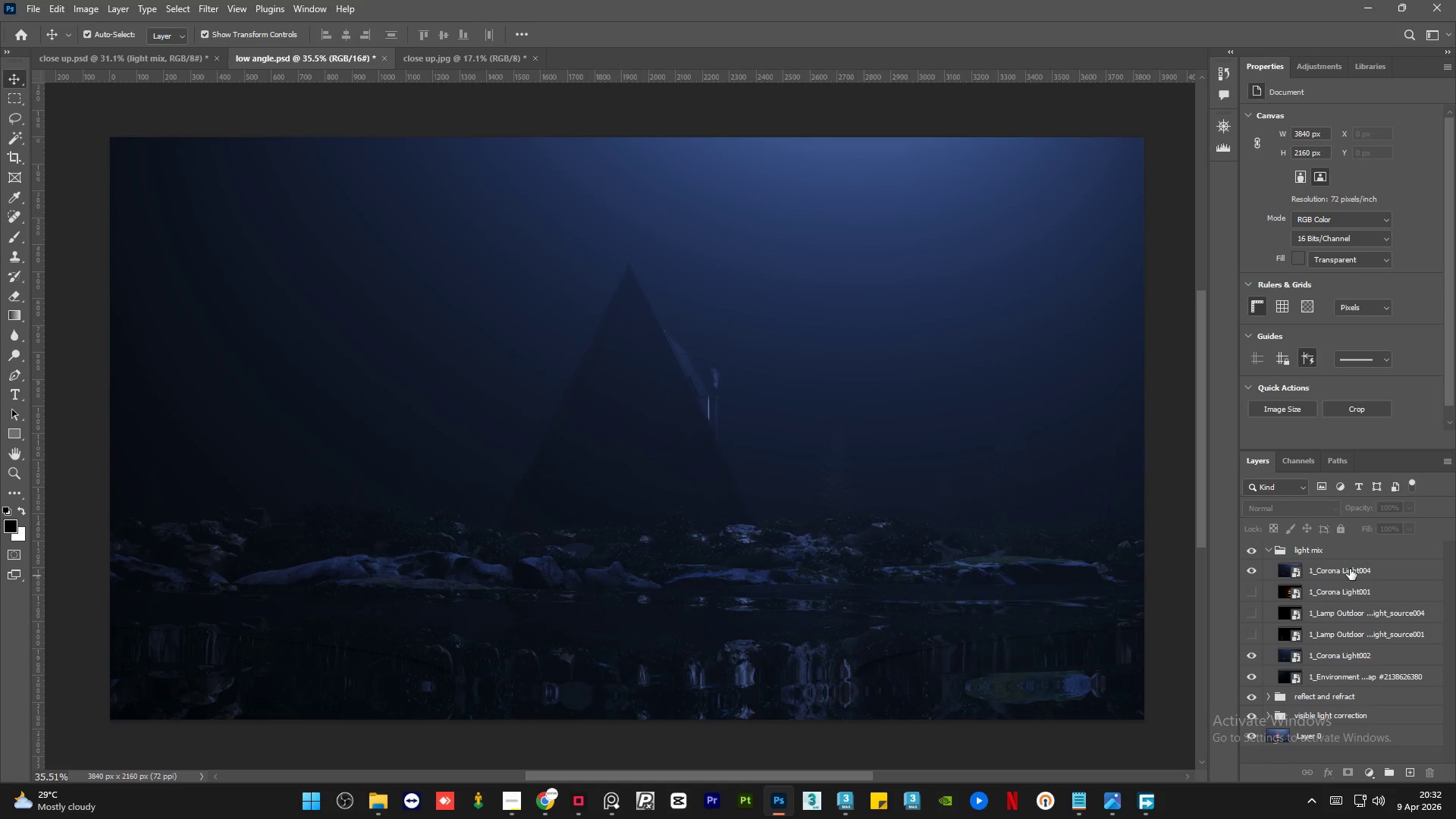 
left_click([1389, 572])
 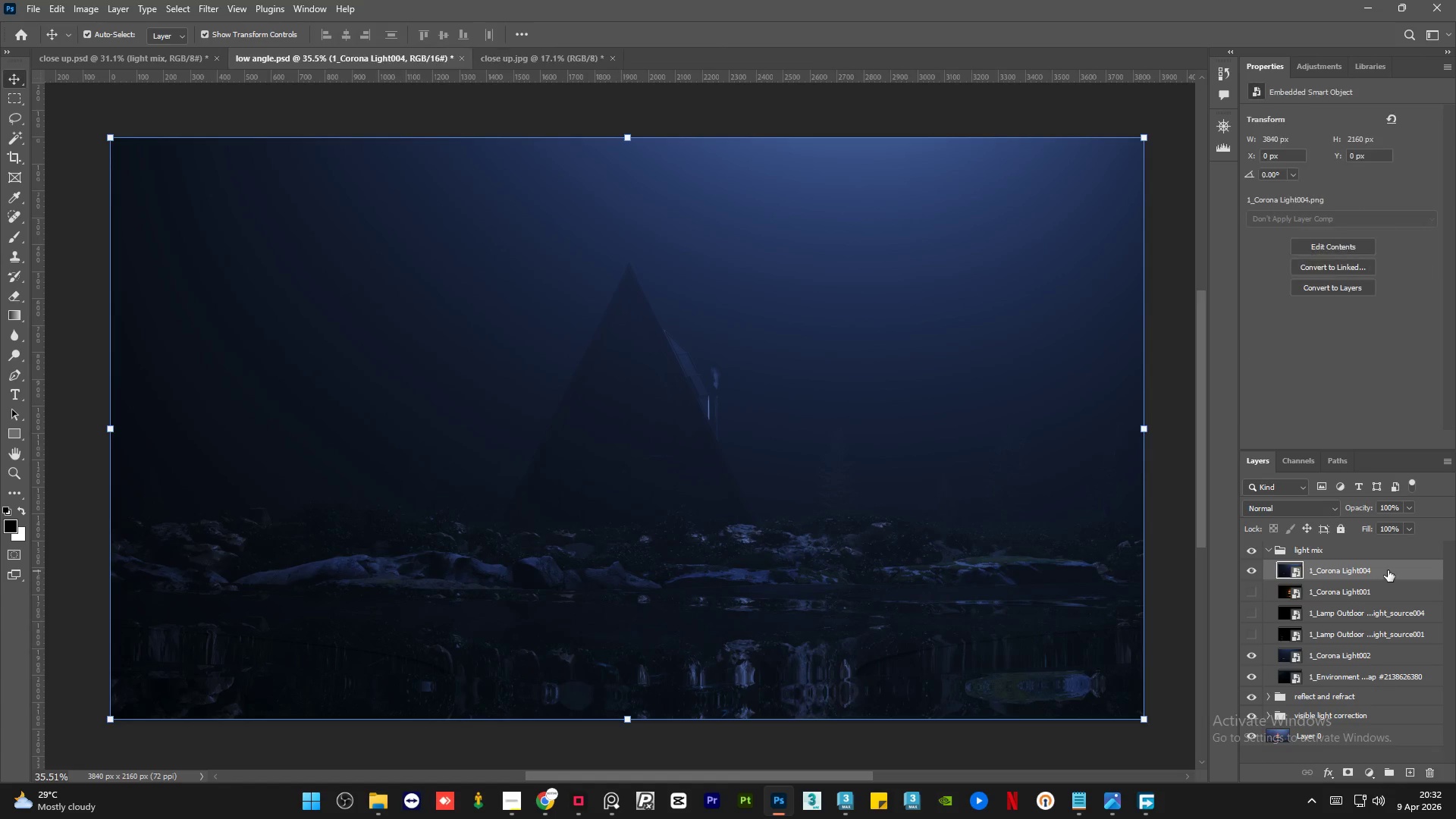 
left_click_drag(start_coordinate=[1388, 570], to_coordinate=[1386, 635])
 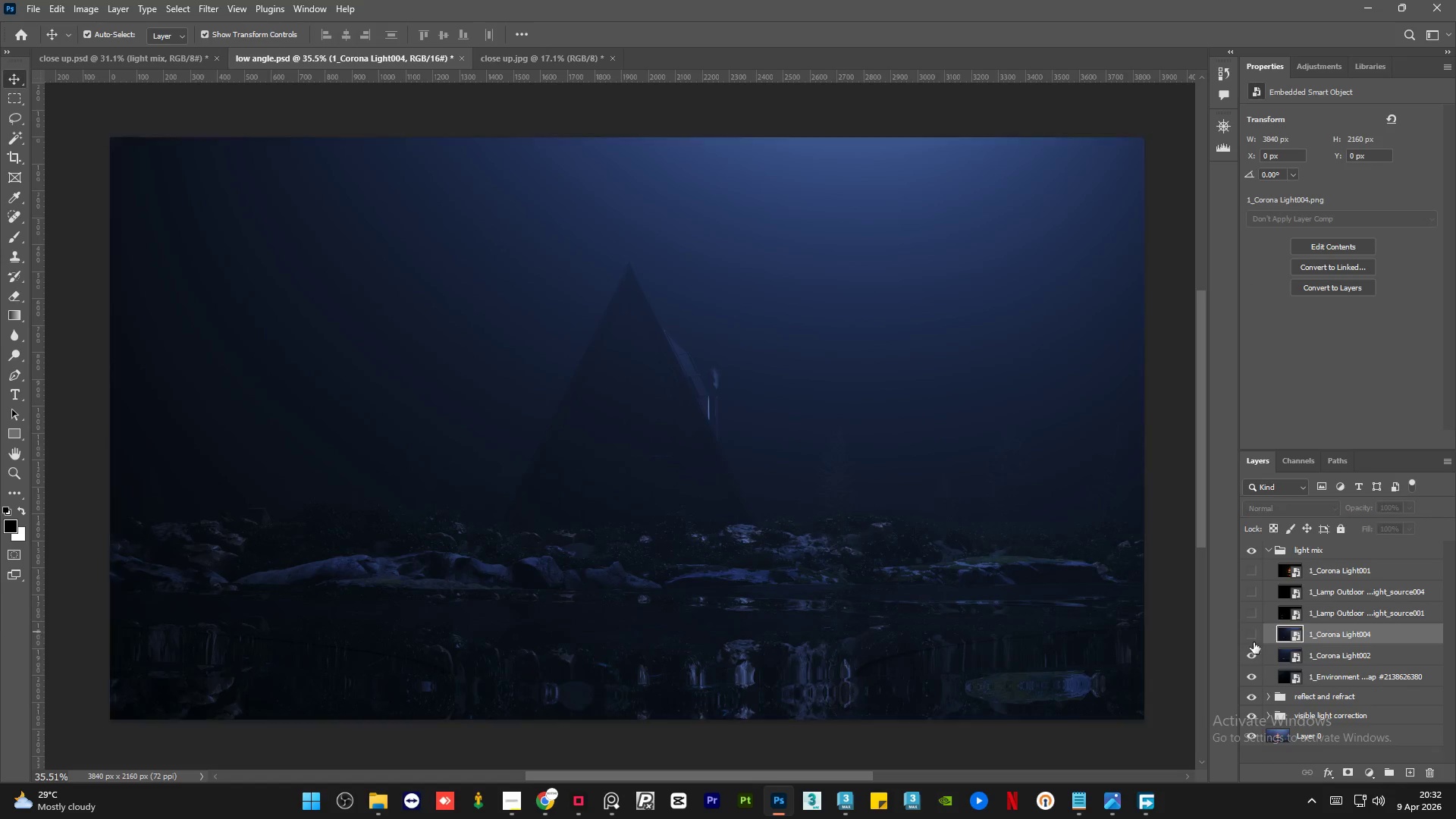 
double_click([1250, 651])
 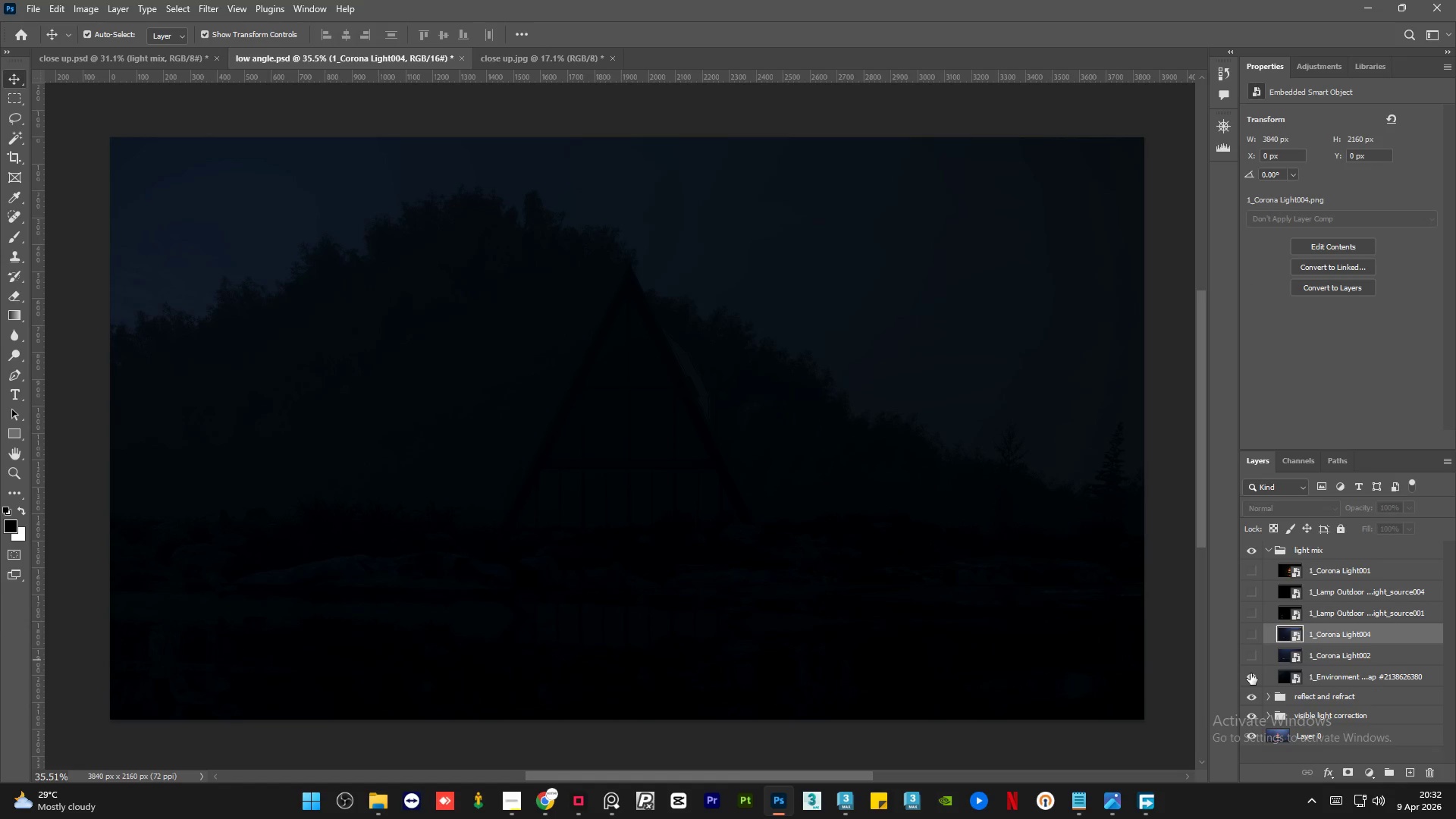 
left_click([1250, 673])
 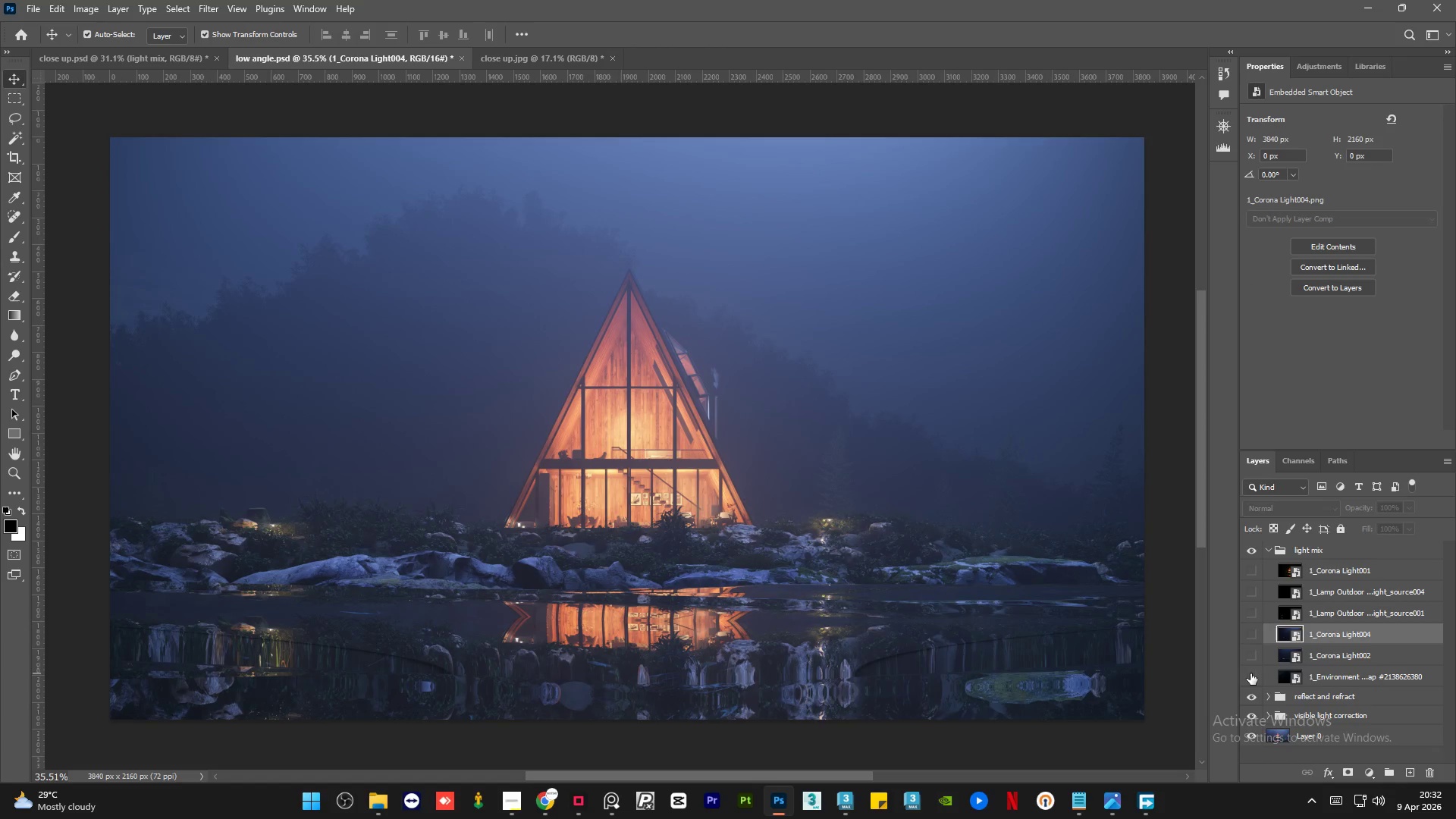 
left_click([1250, 673])
 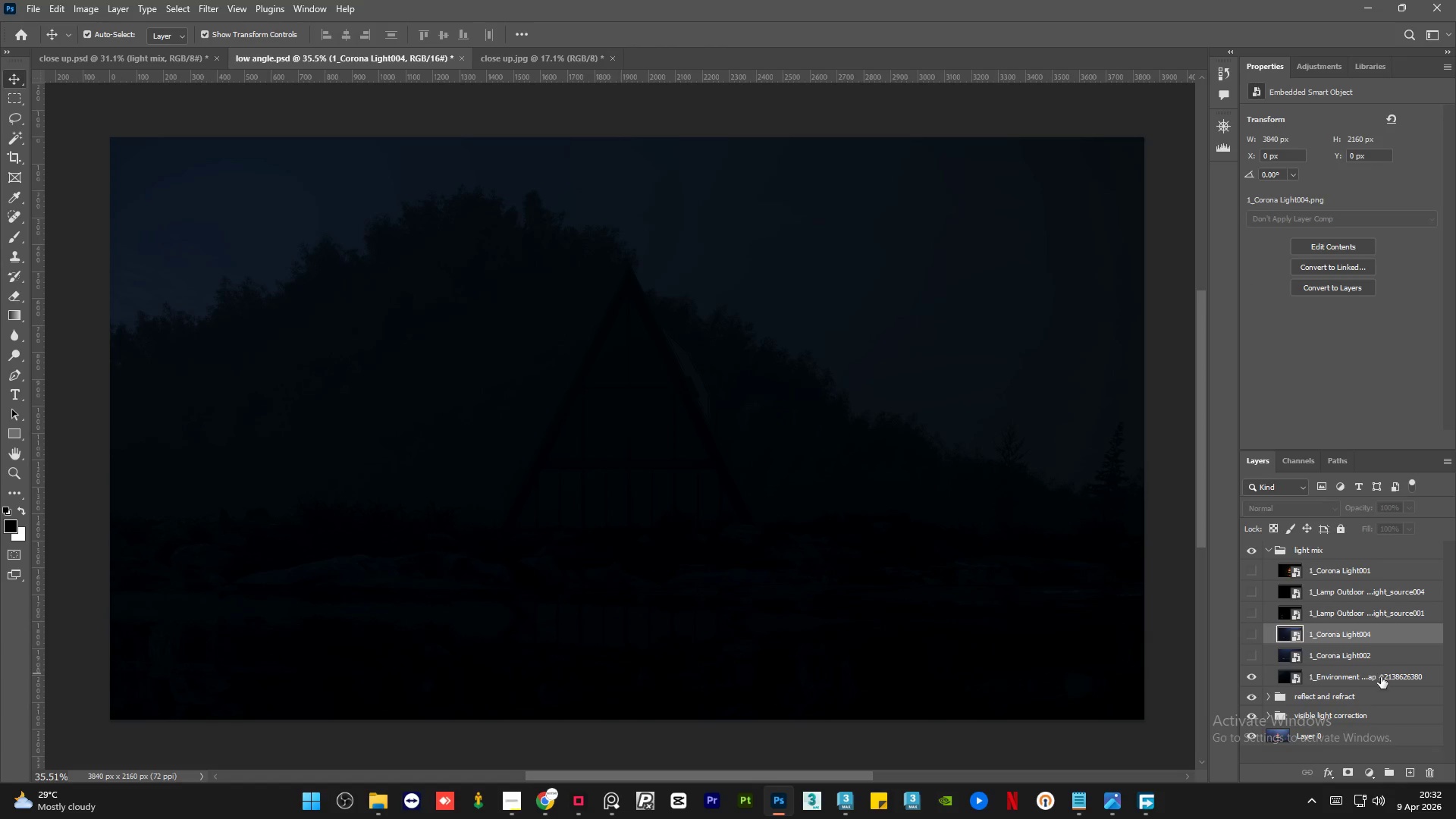 
left_click([1389, 678])
 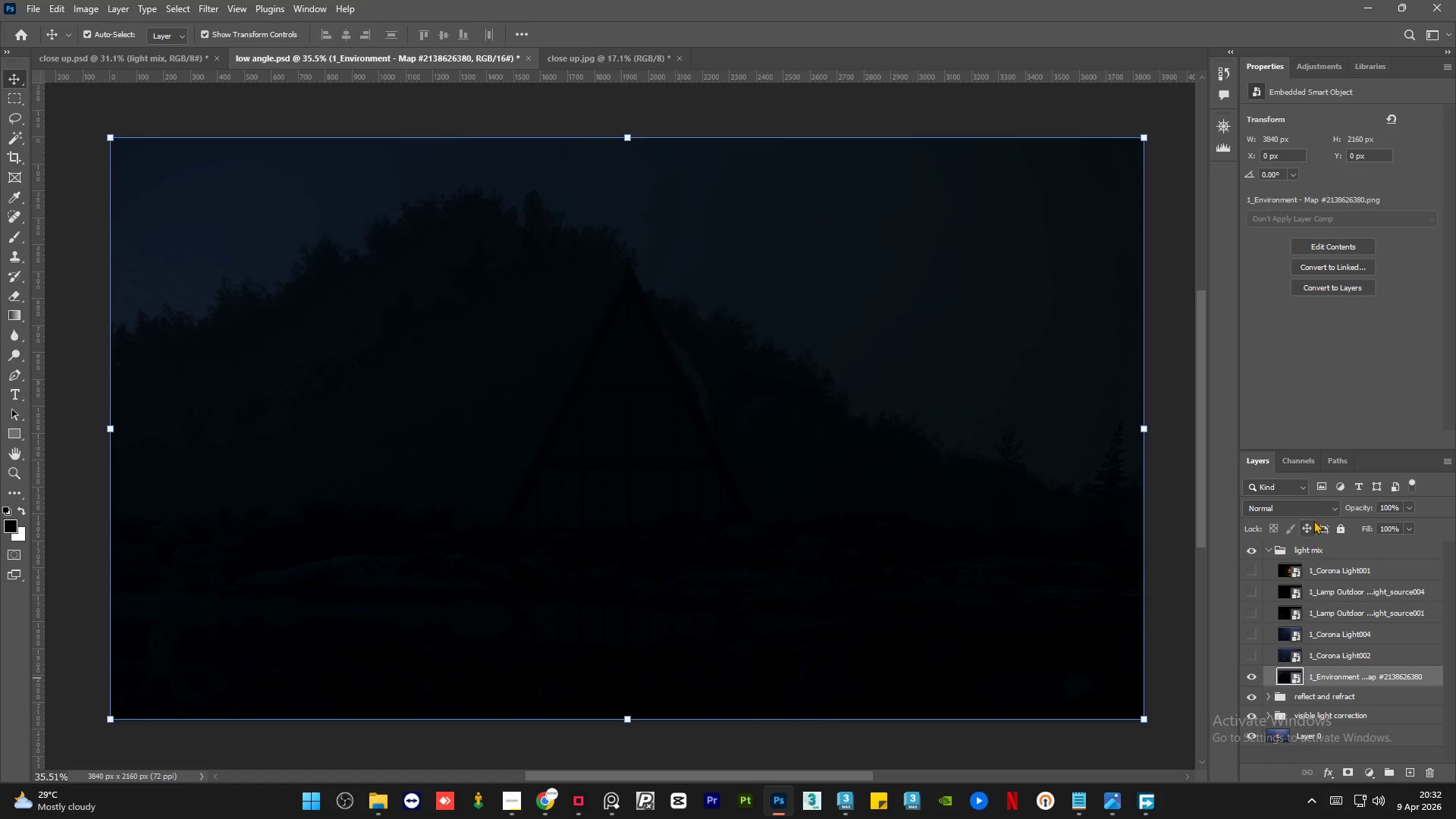 
left_click([1316, 511])
 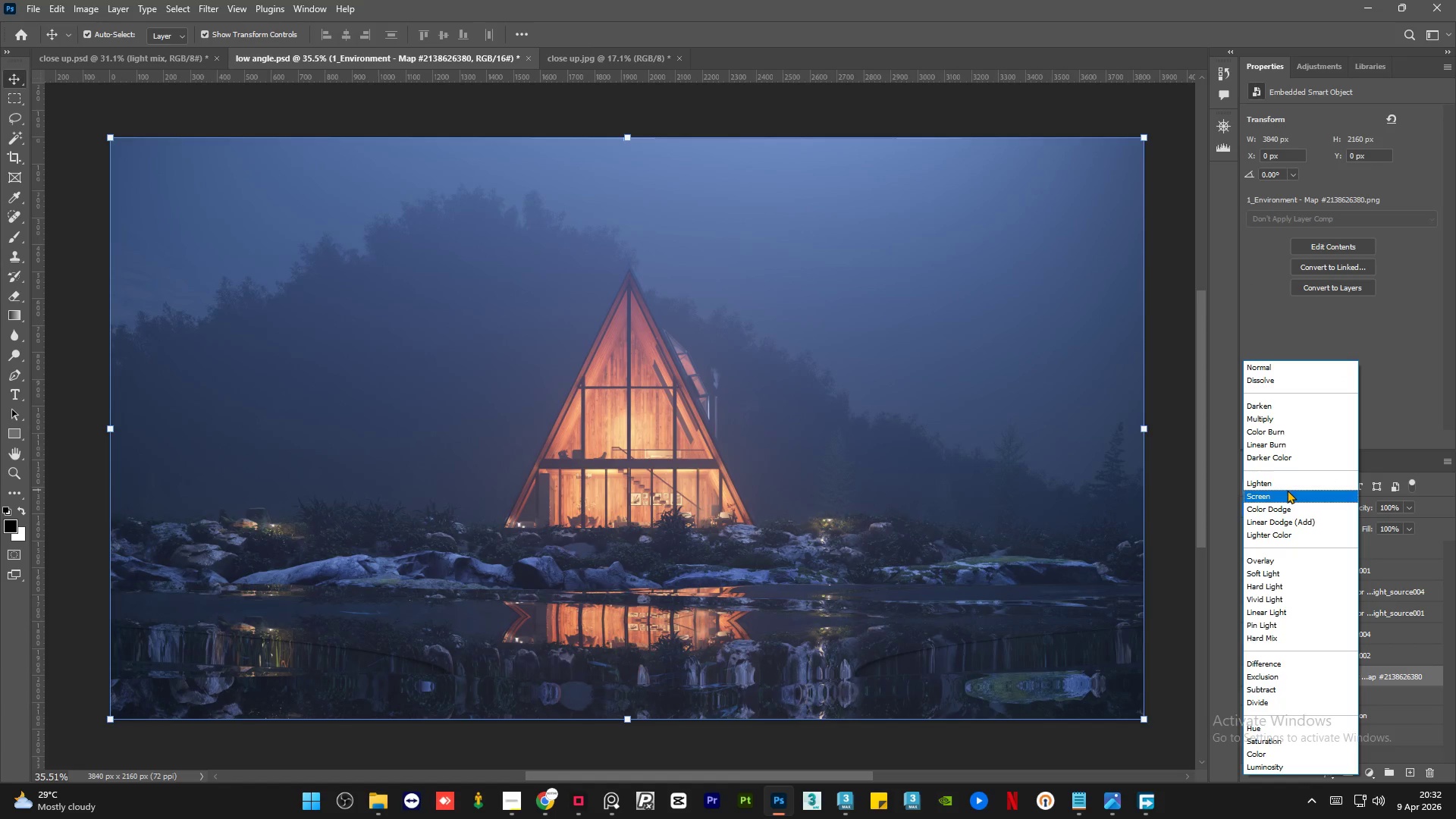 
left_click([1286, 490])
 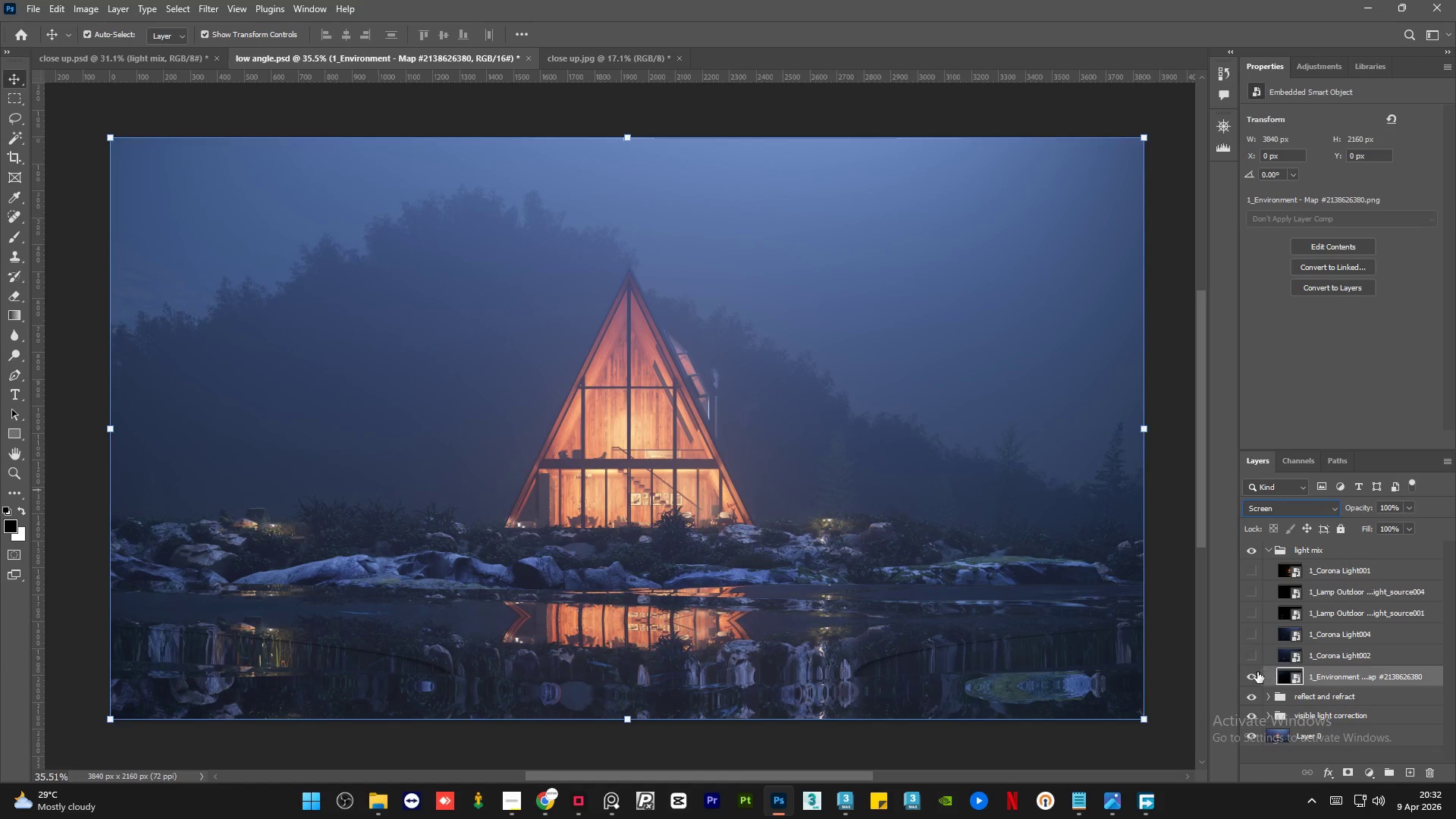 
left_click([1250, 678])
 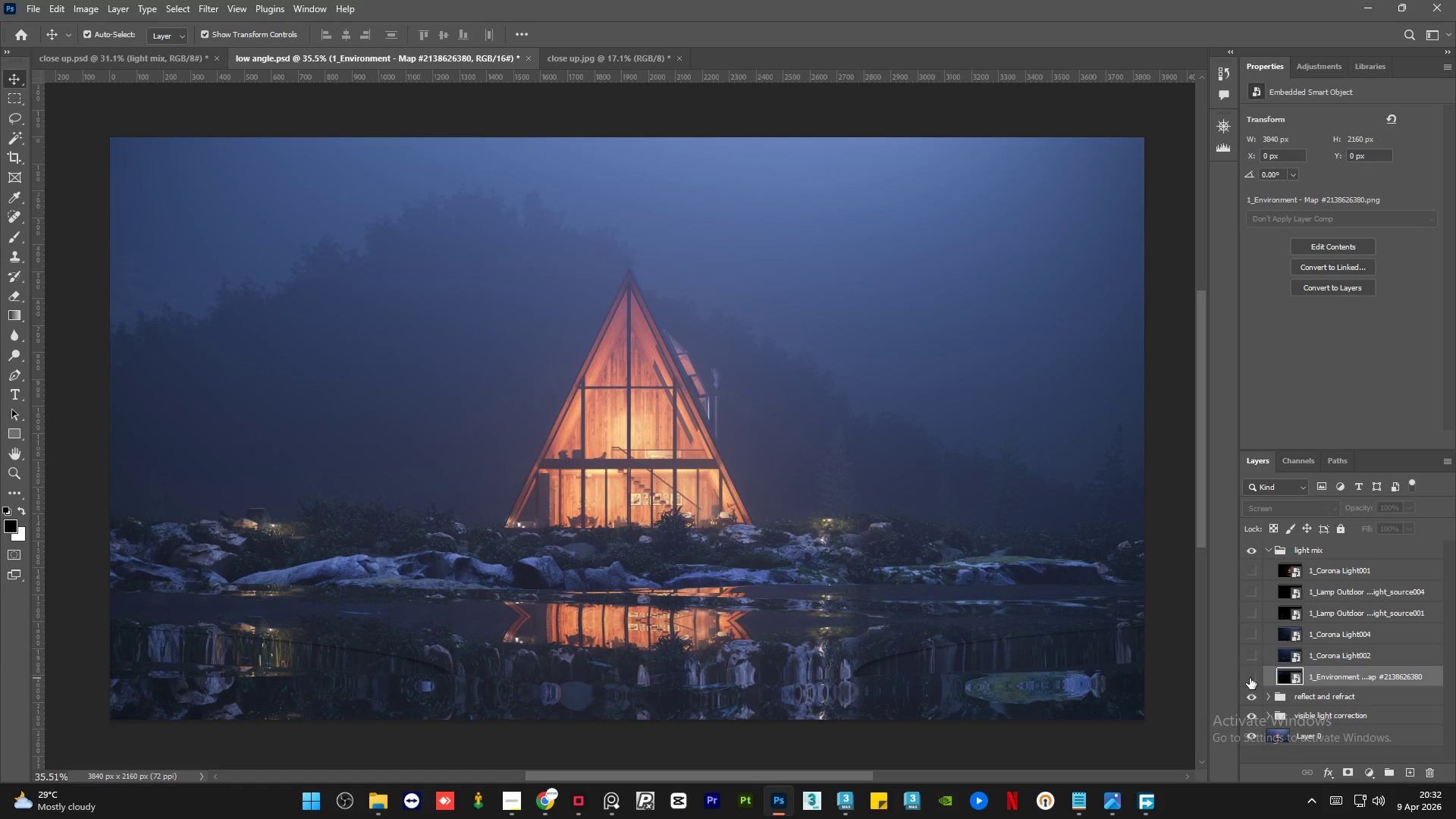 
left_click([1250, 678])
 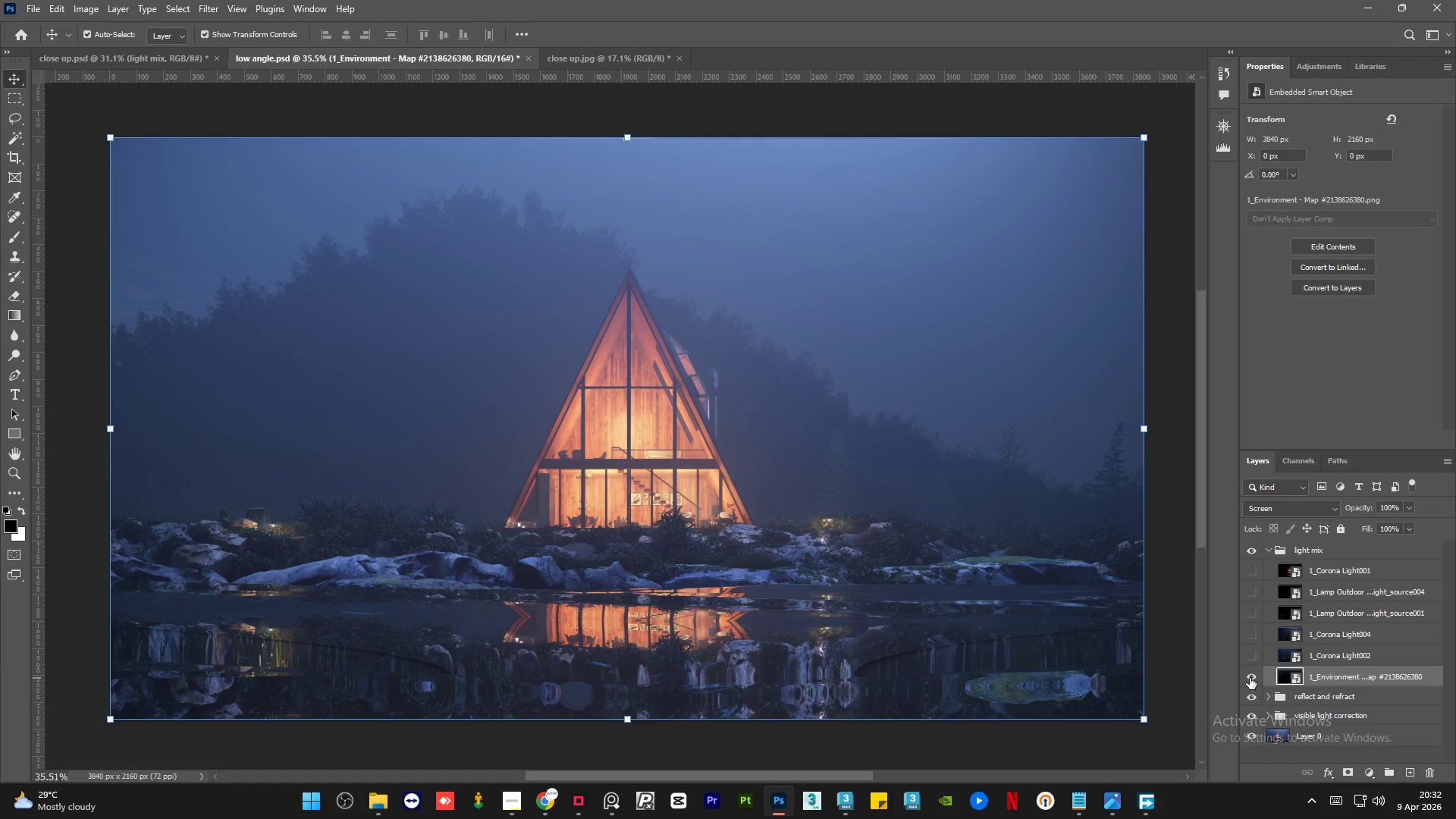 
left_click([1250, 678])
 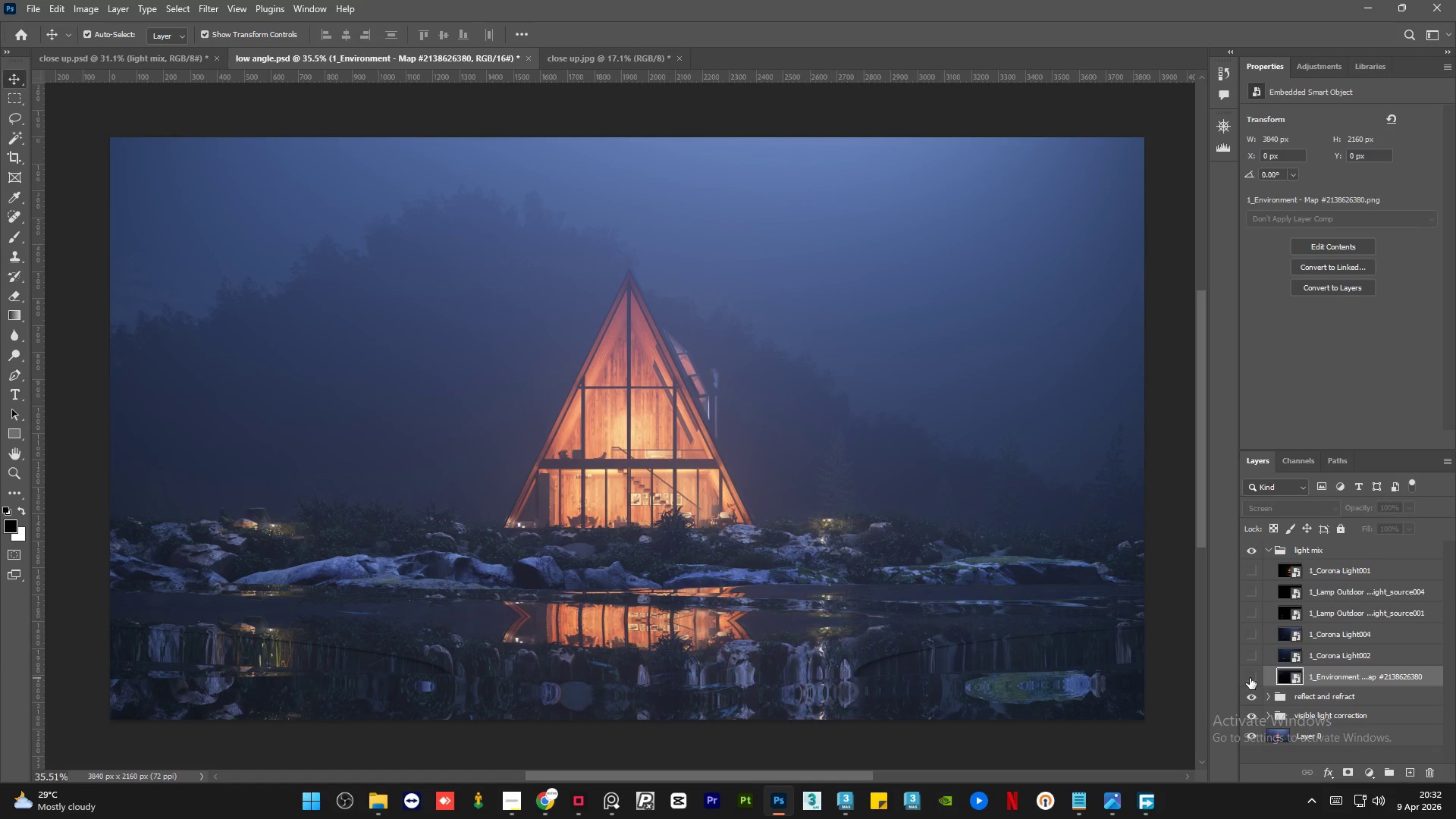 
left_click([1250, 678])
 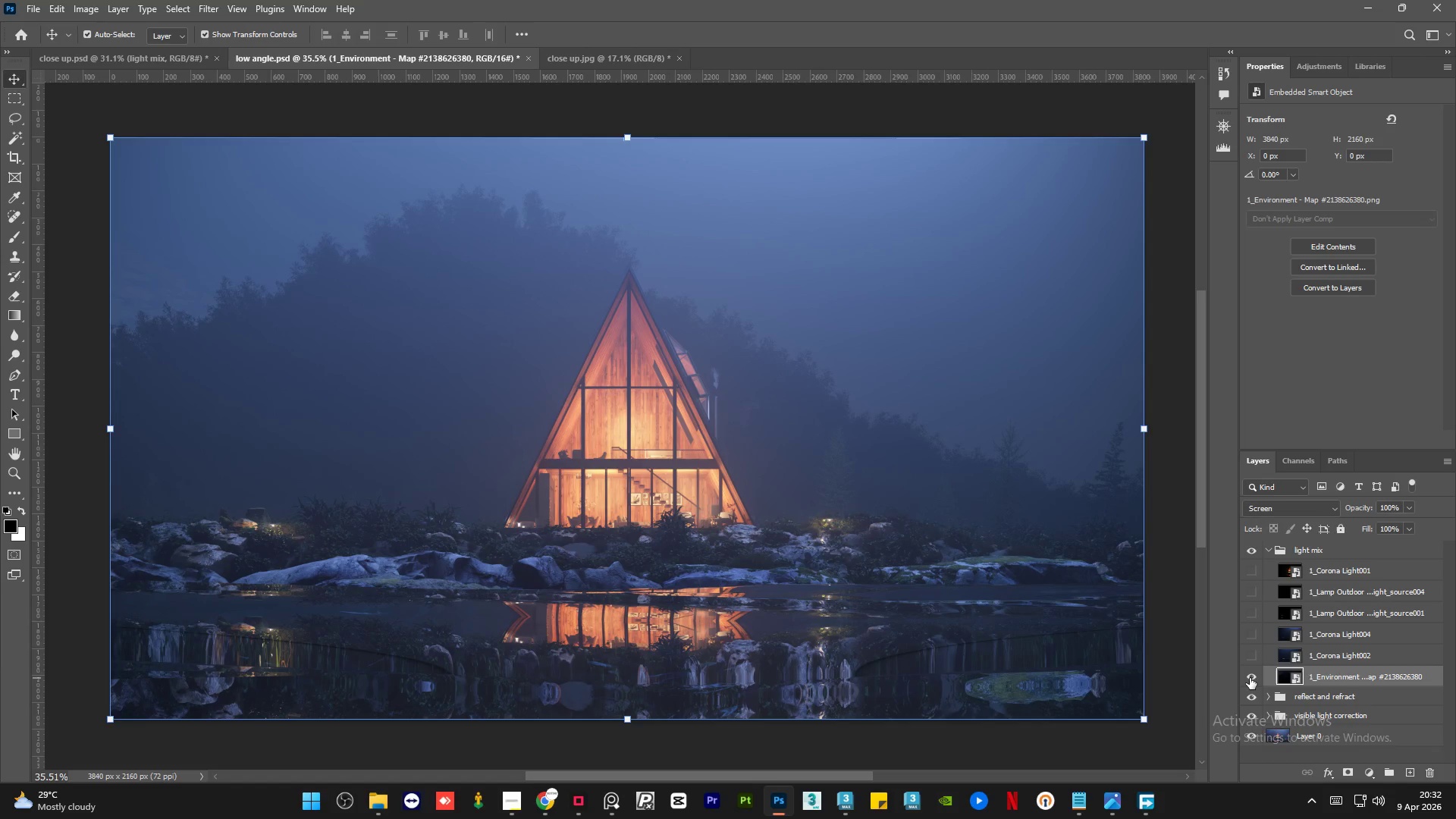 
left_click([1250, 678])
 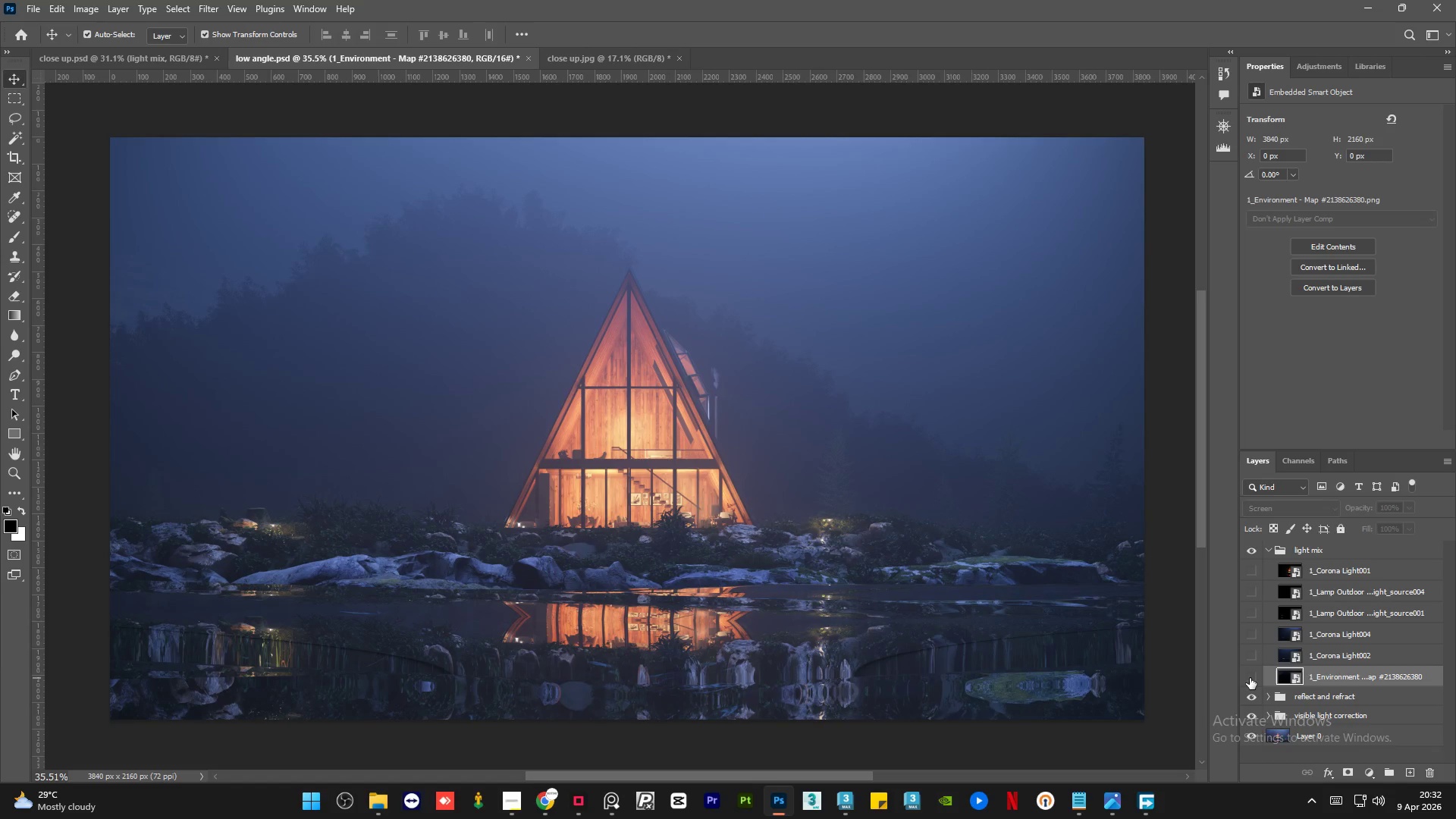 
left_click([1250, 678])
 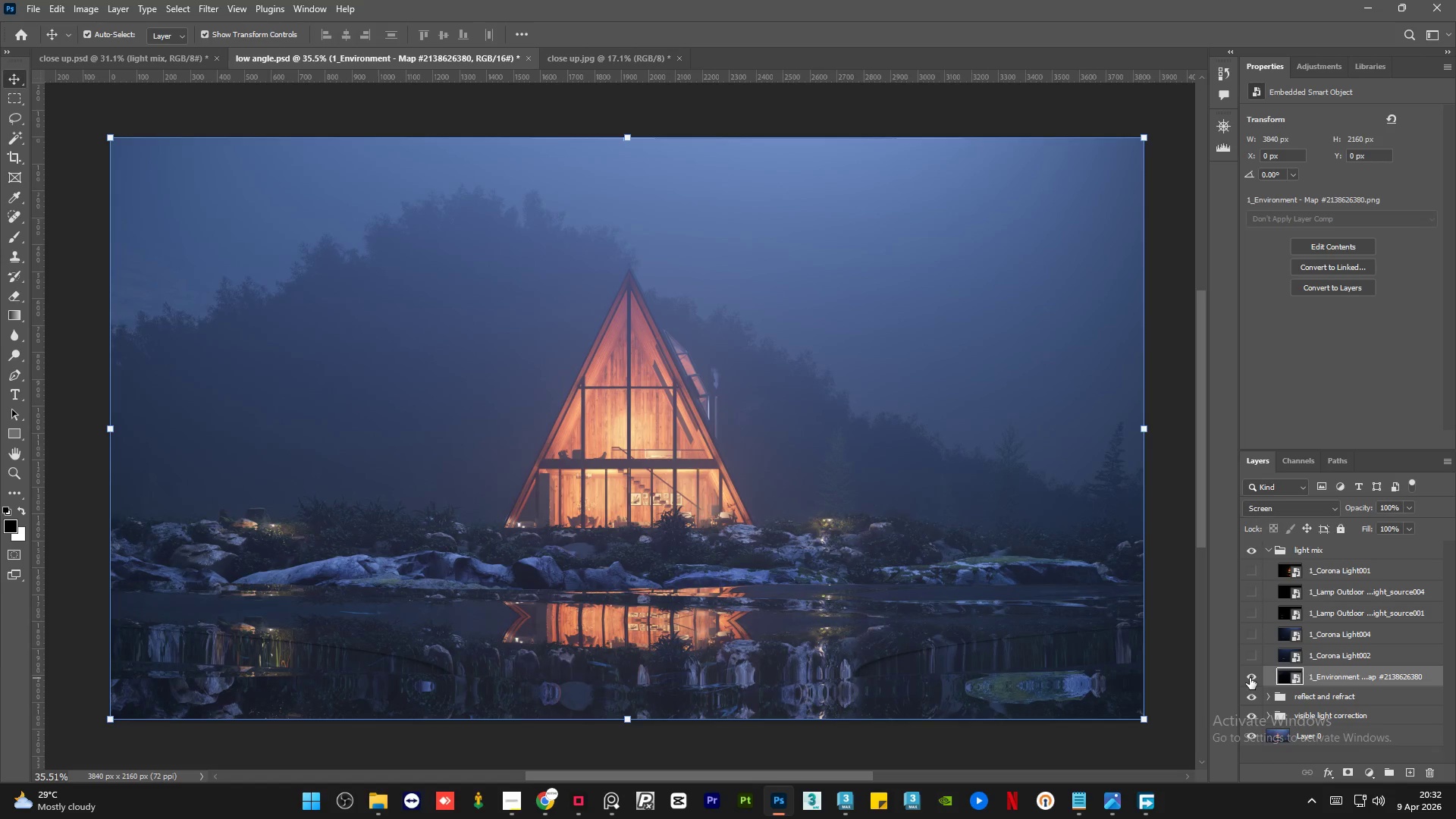 
left_click([1250, 678])
 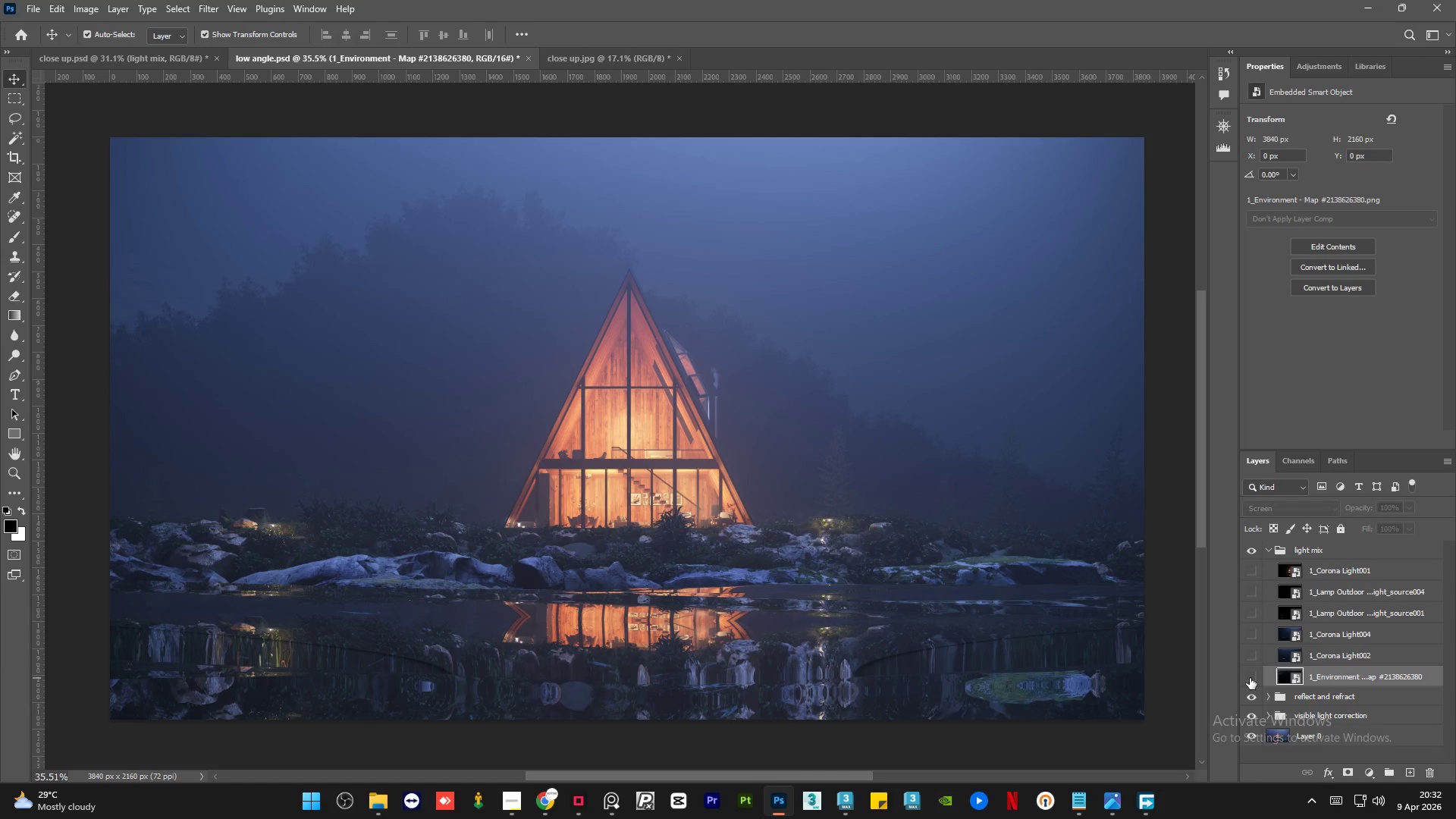 
left_click([1250, 678])
 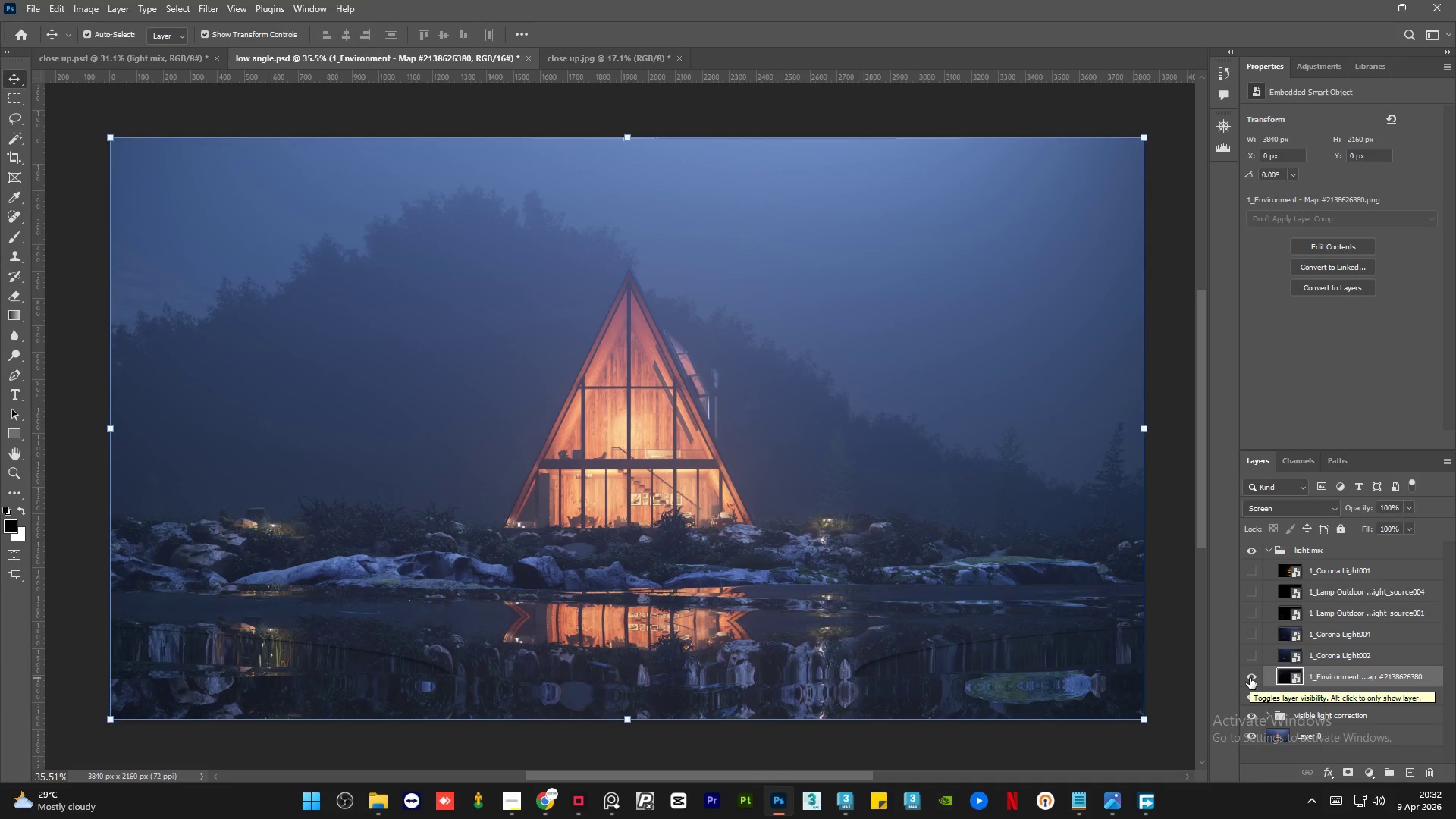 
left_click([1250, 678])
 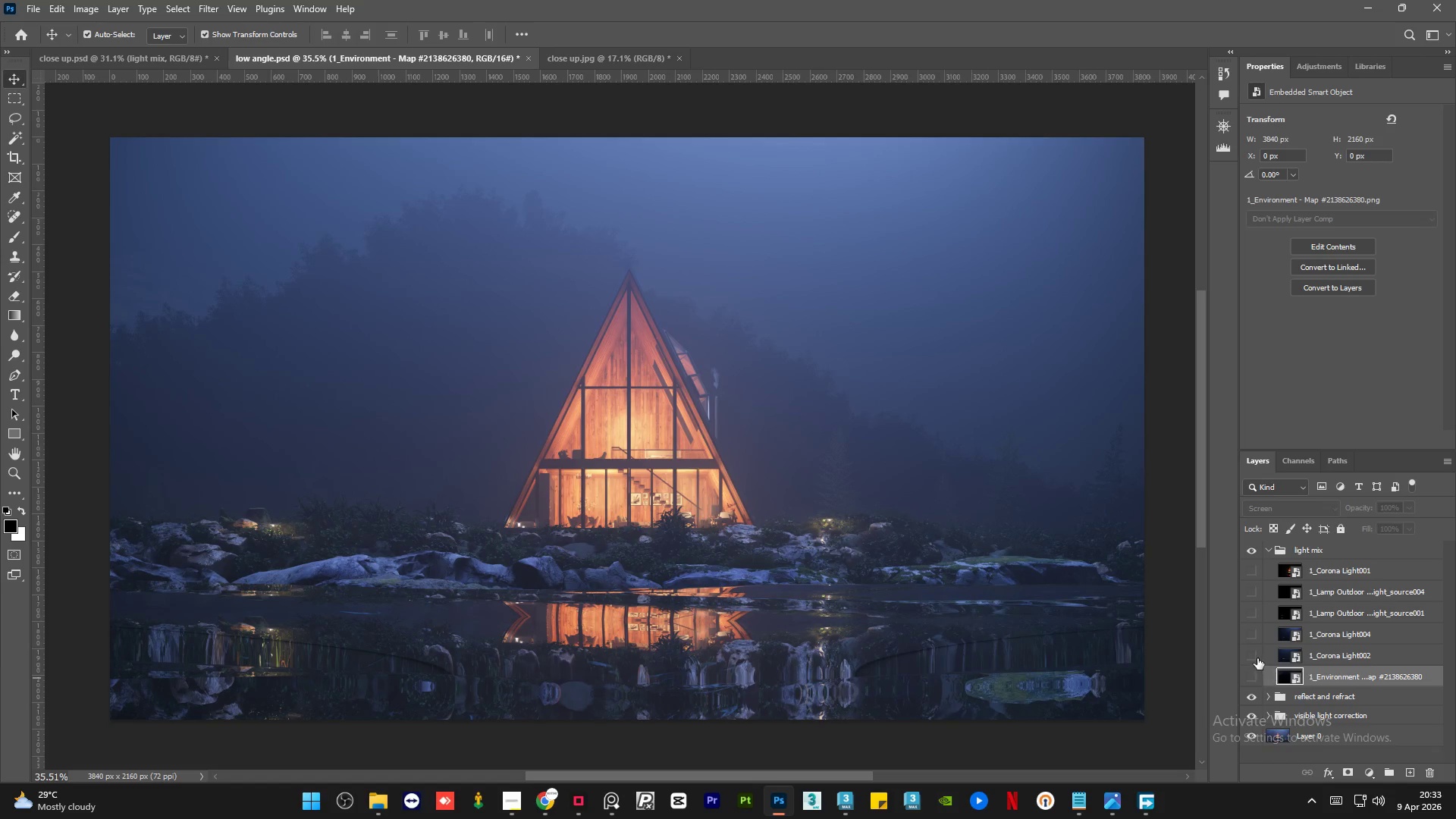 
left_click([1252, 653])
 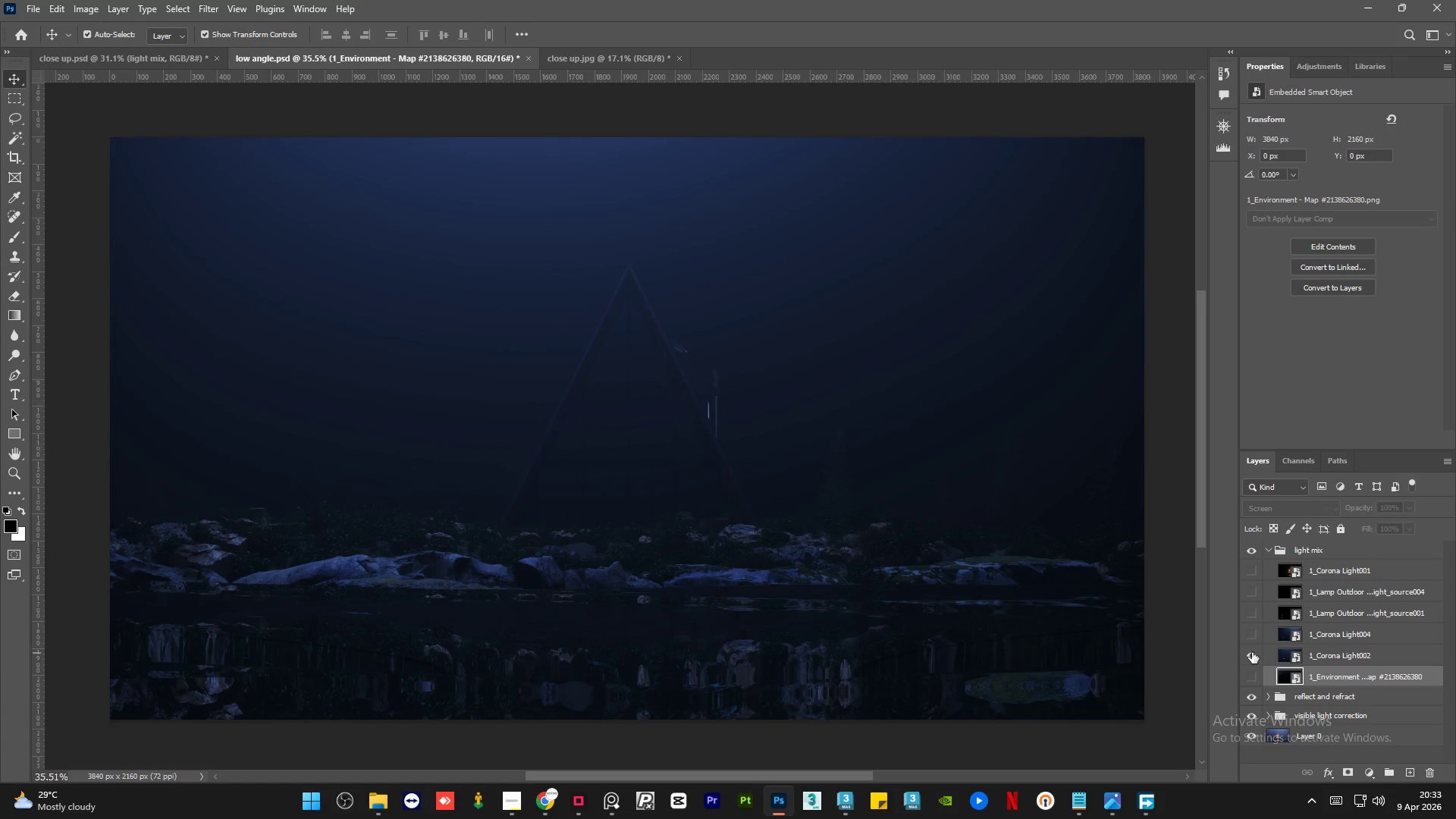 
left_click([1252, 652])
 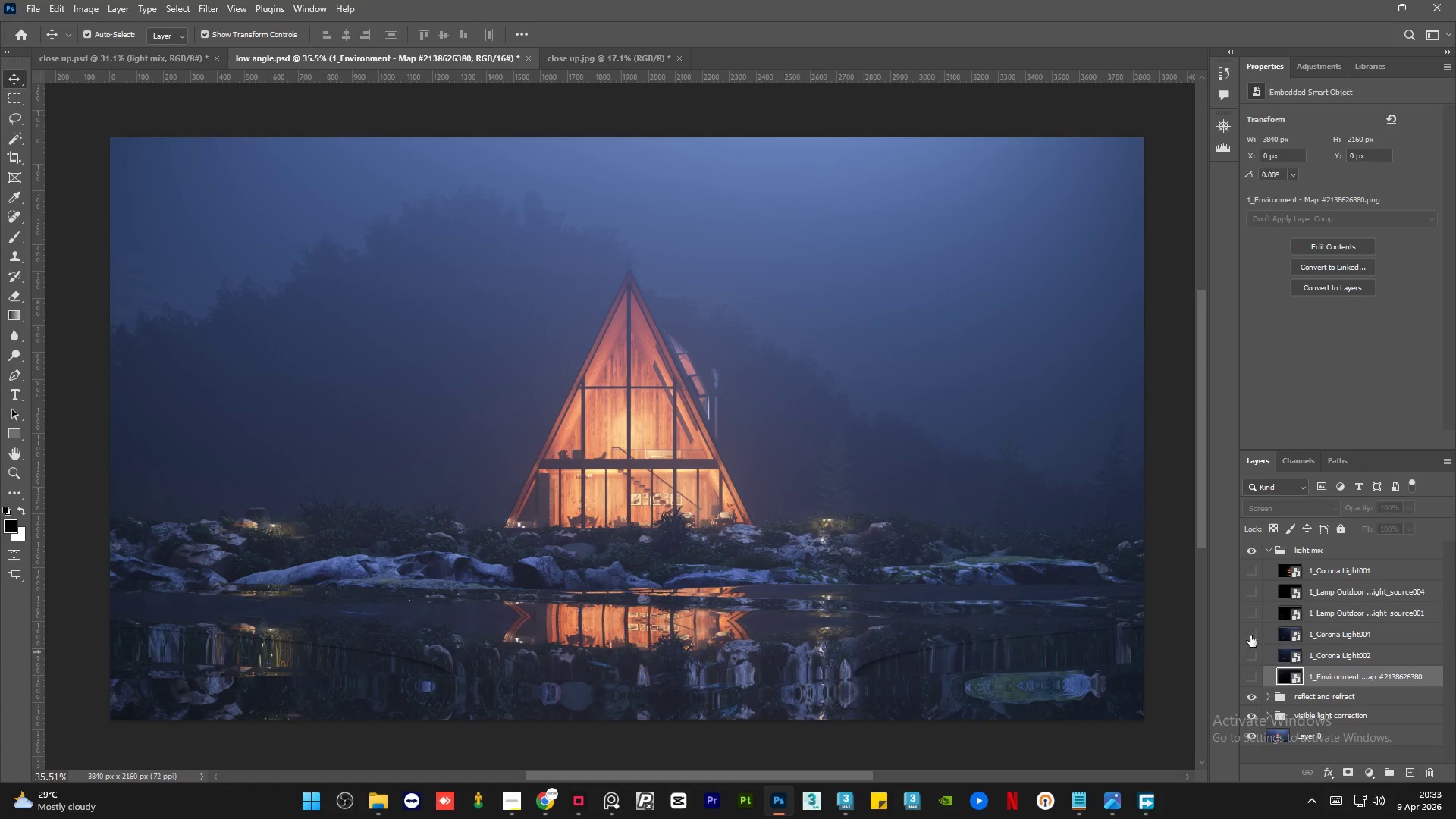 
left_click([1250, 635])
 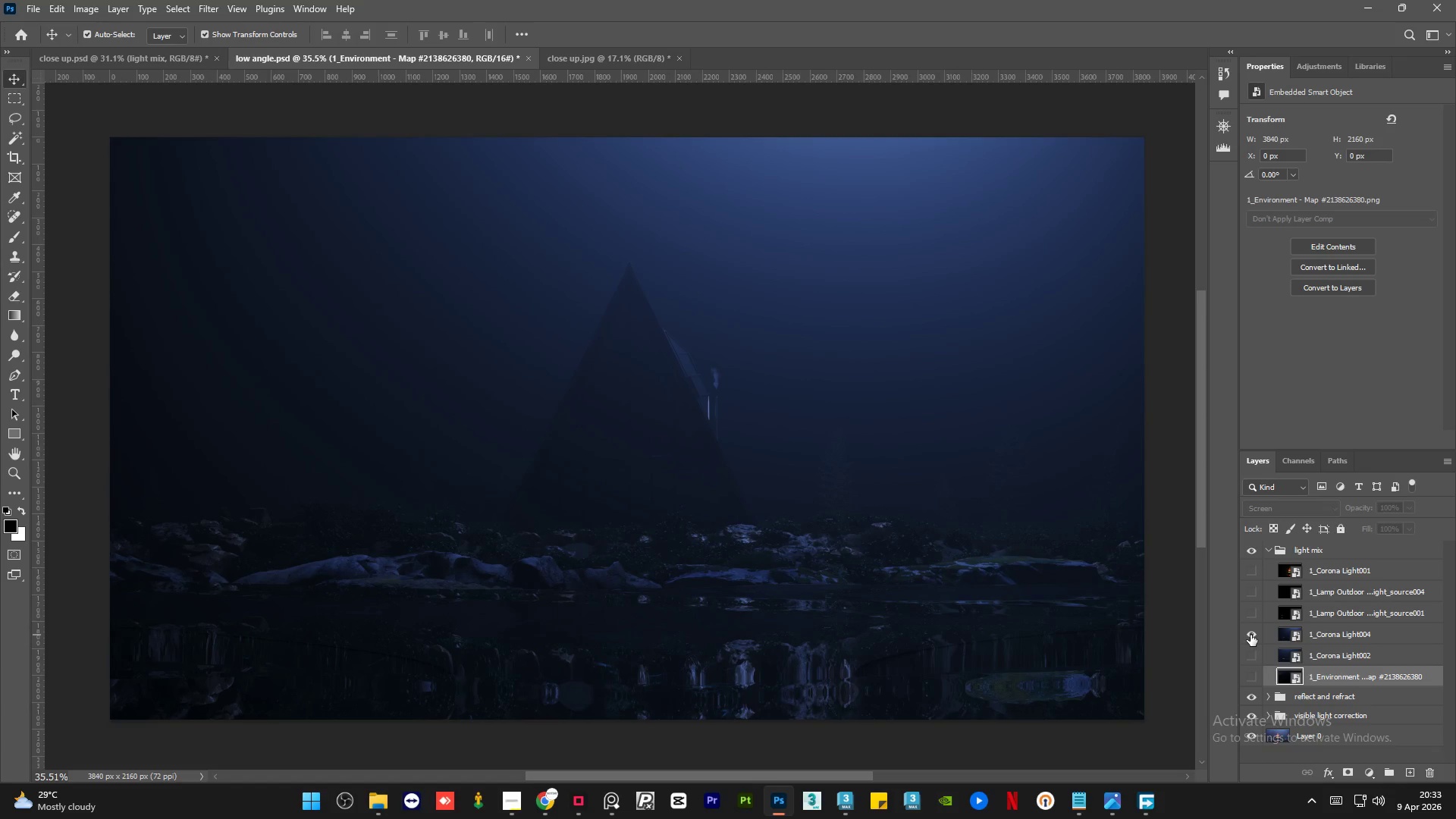 
left_click([1250, 635])
 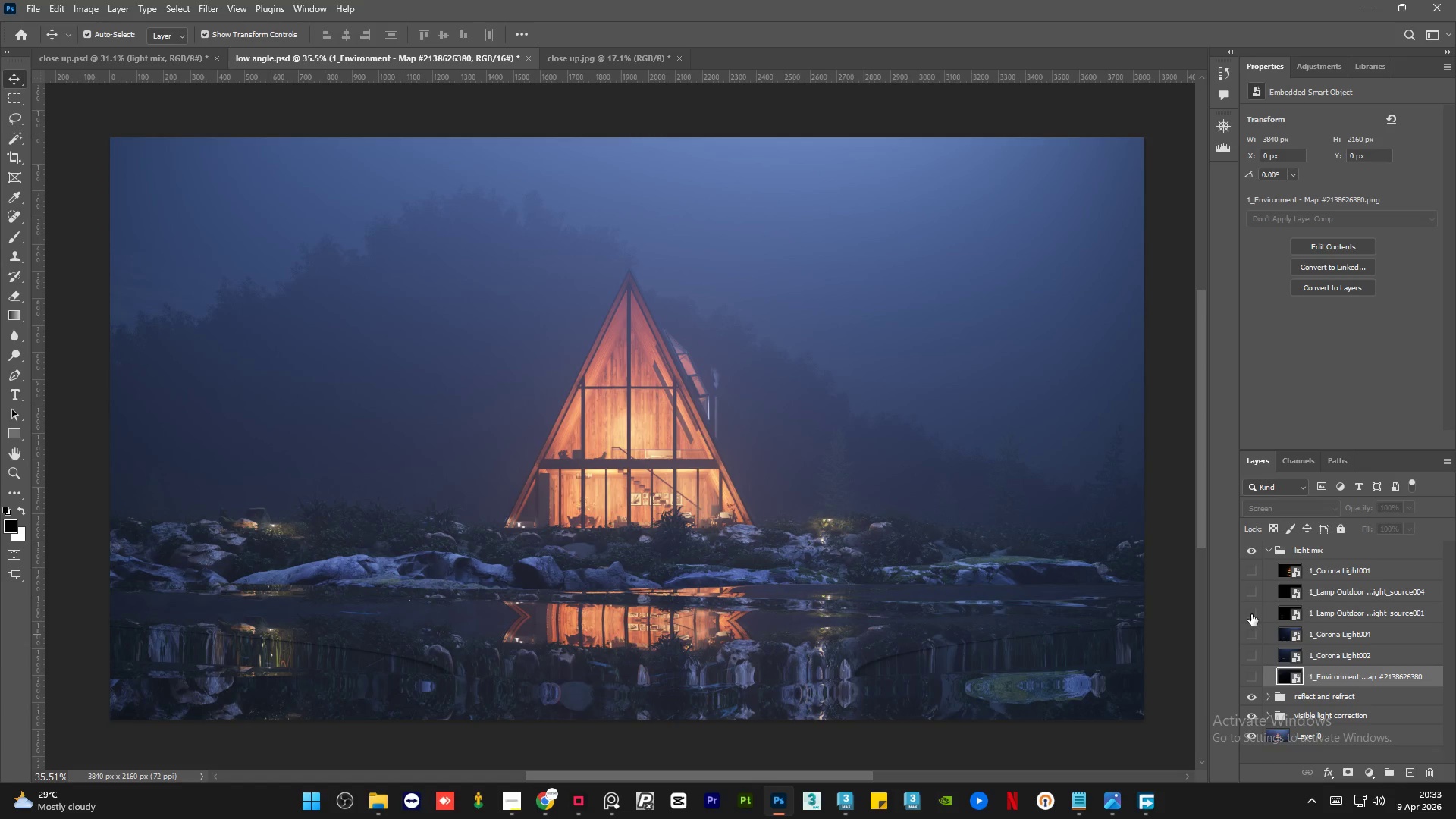 
left_click([1251, 614])
 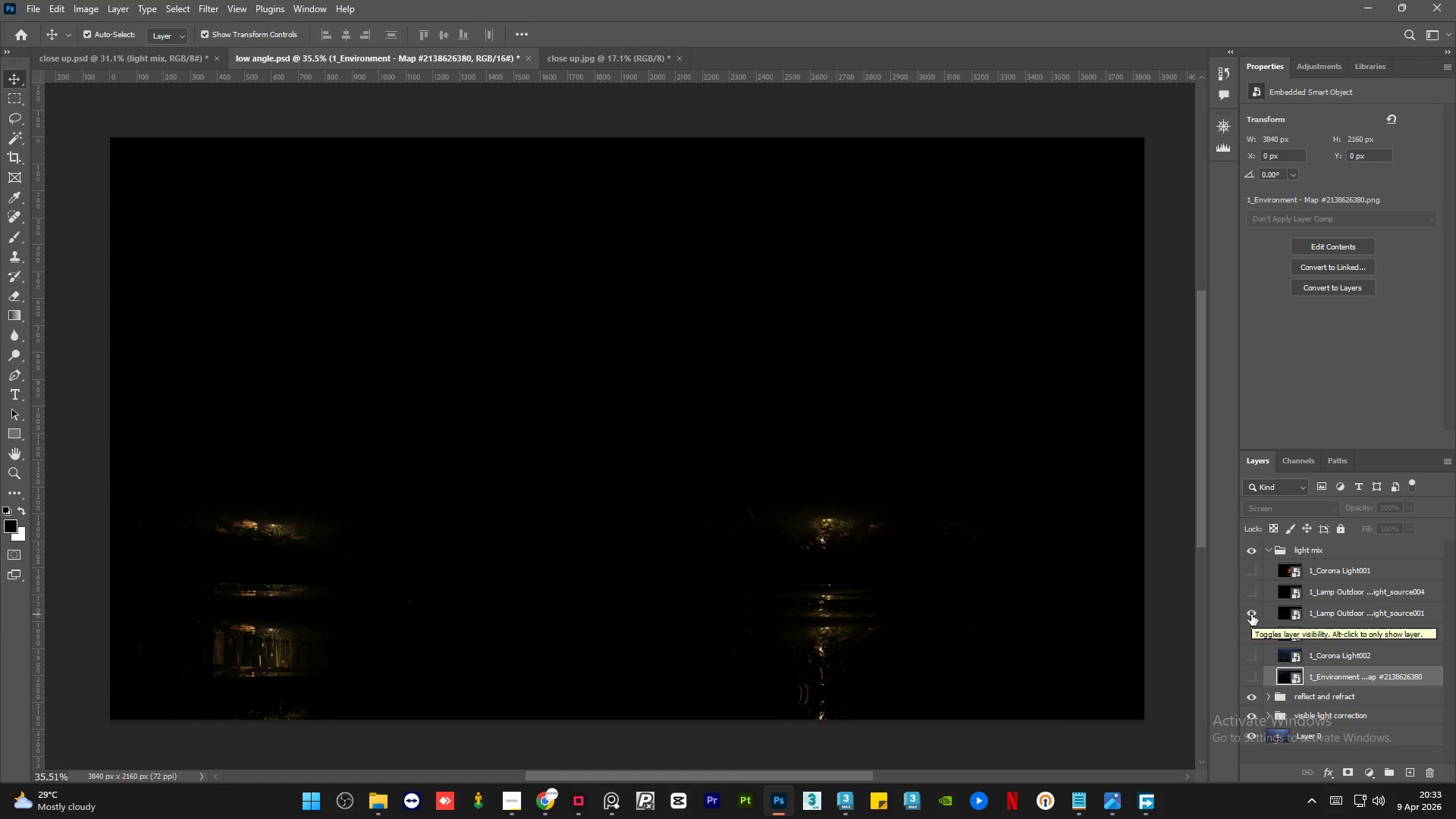 
left_click([1382, 615])
 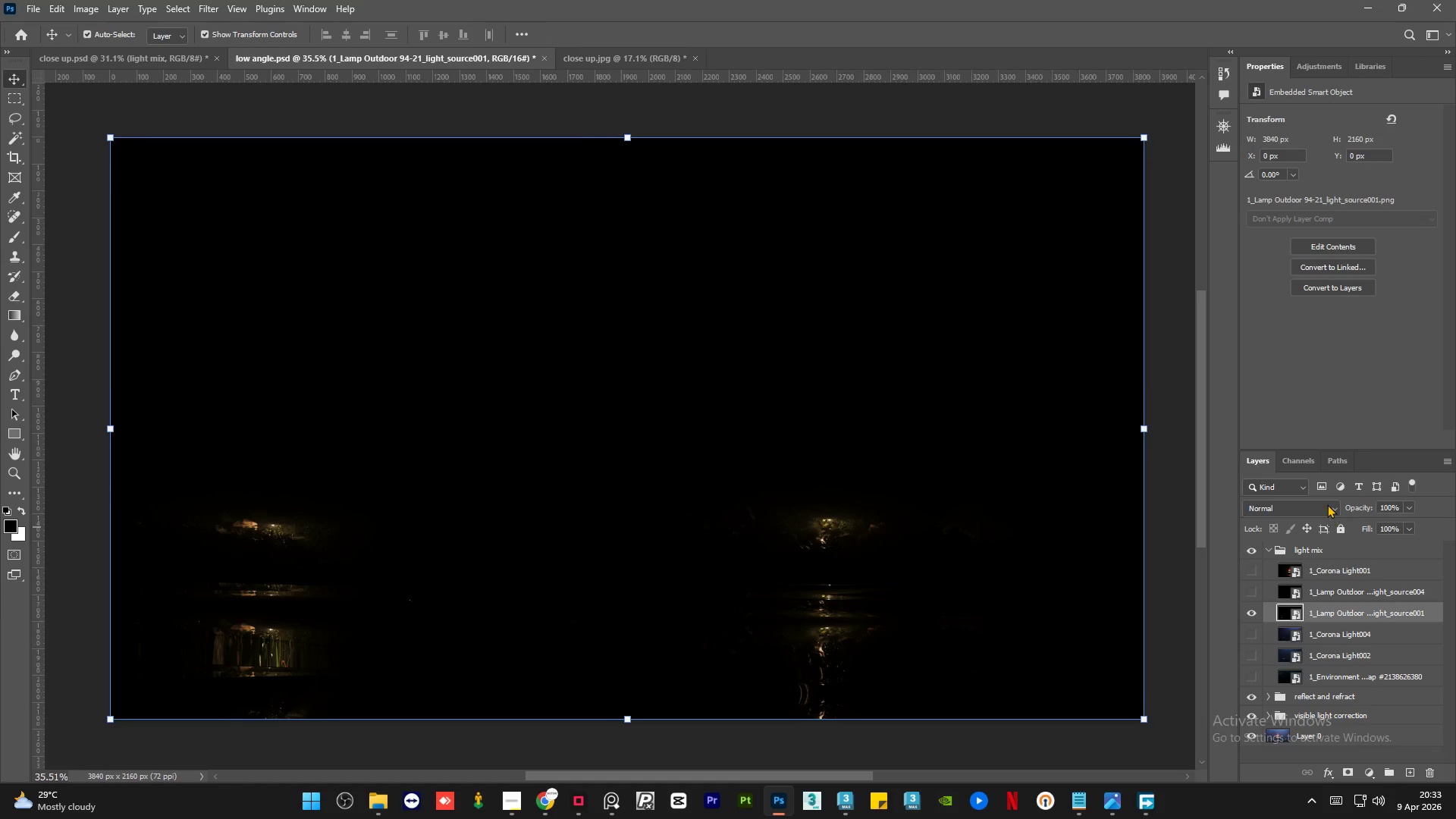 
left_click([1327, 504])
 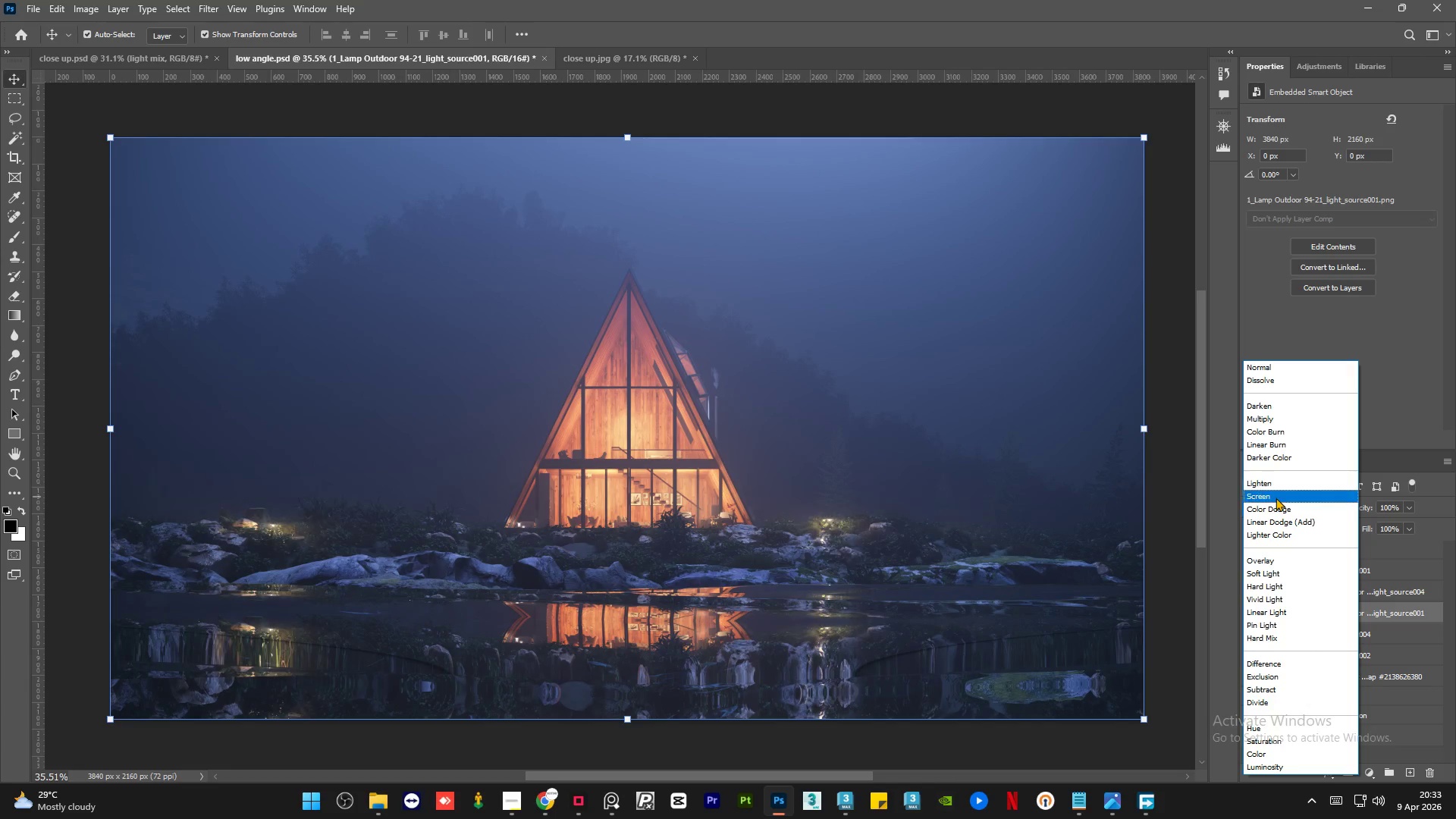 
left_click([1276, 497])
 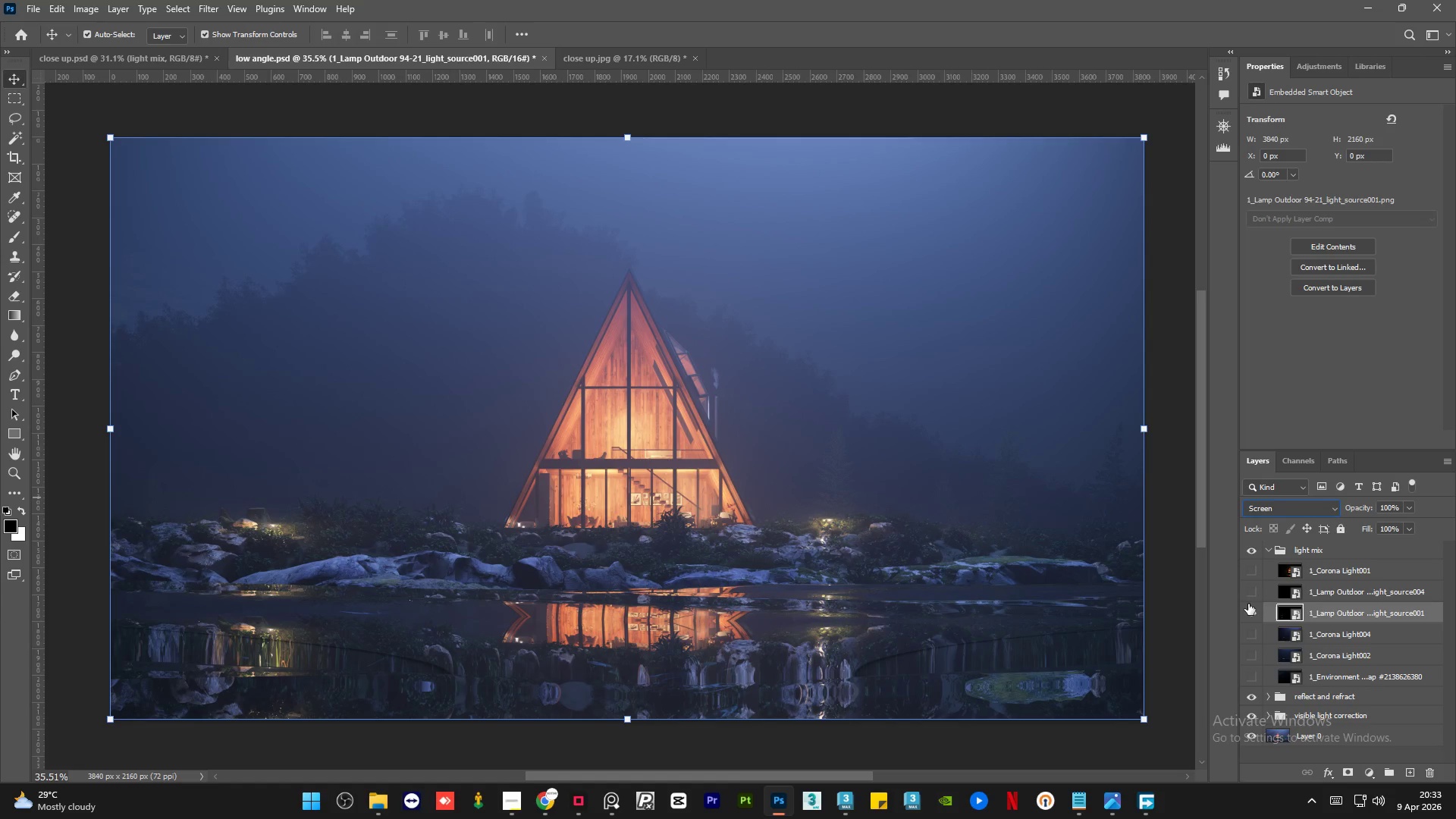 
left_click([1249, 607])
 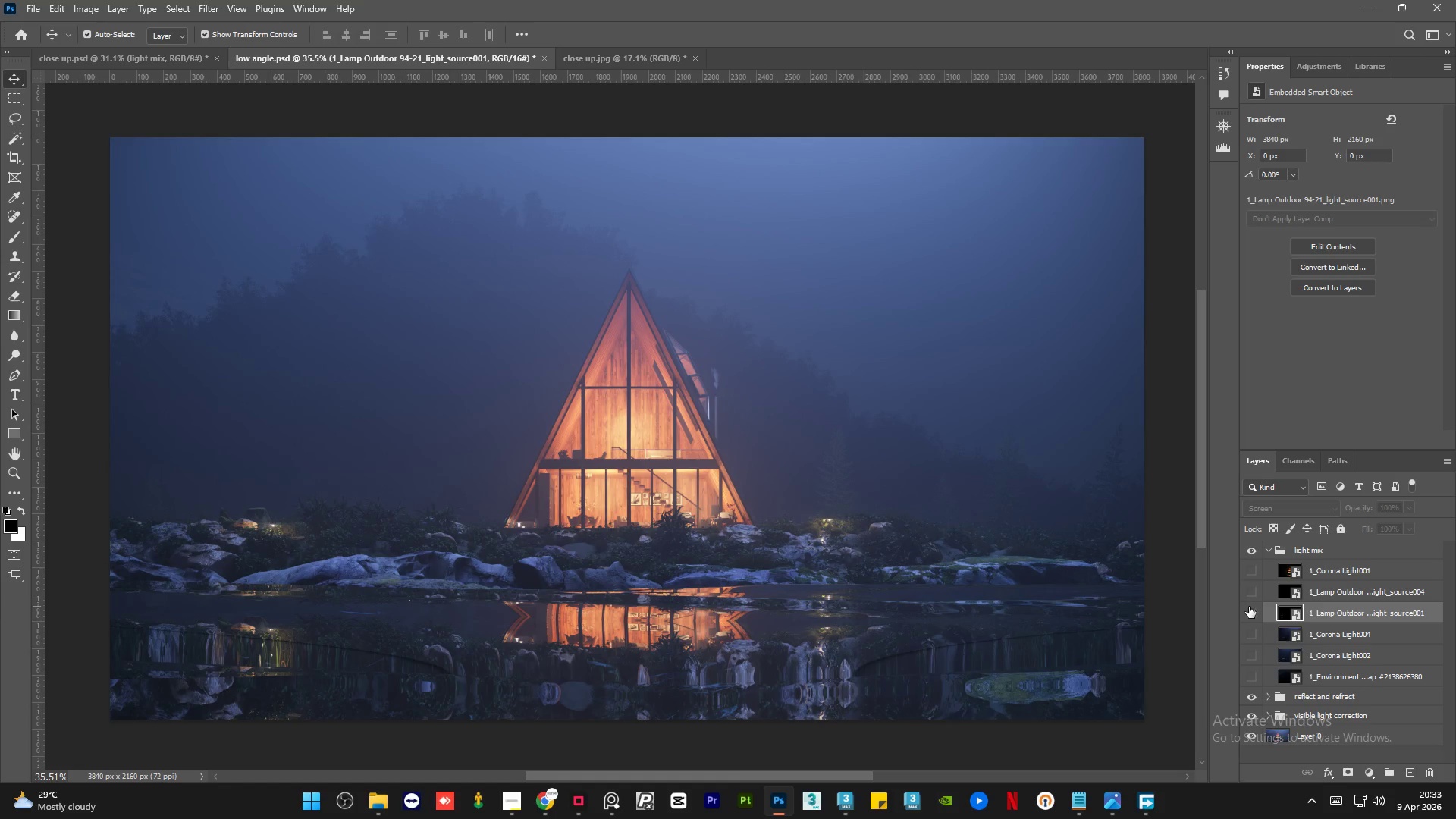 
left_click([1249, 607])
 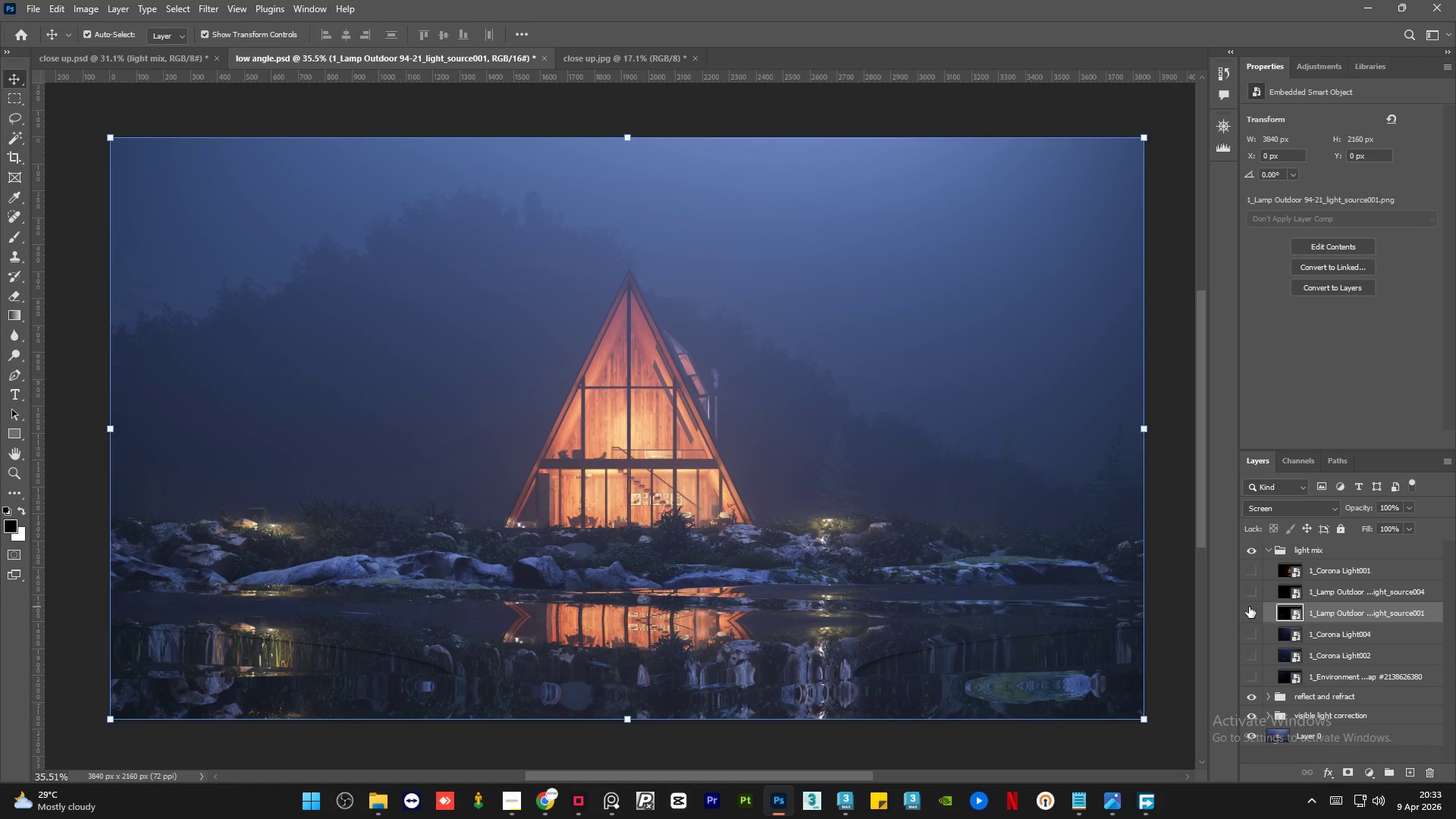 
left_click([1249, 607])
 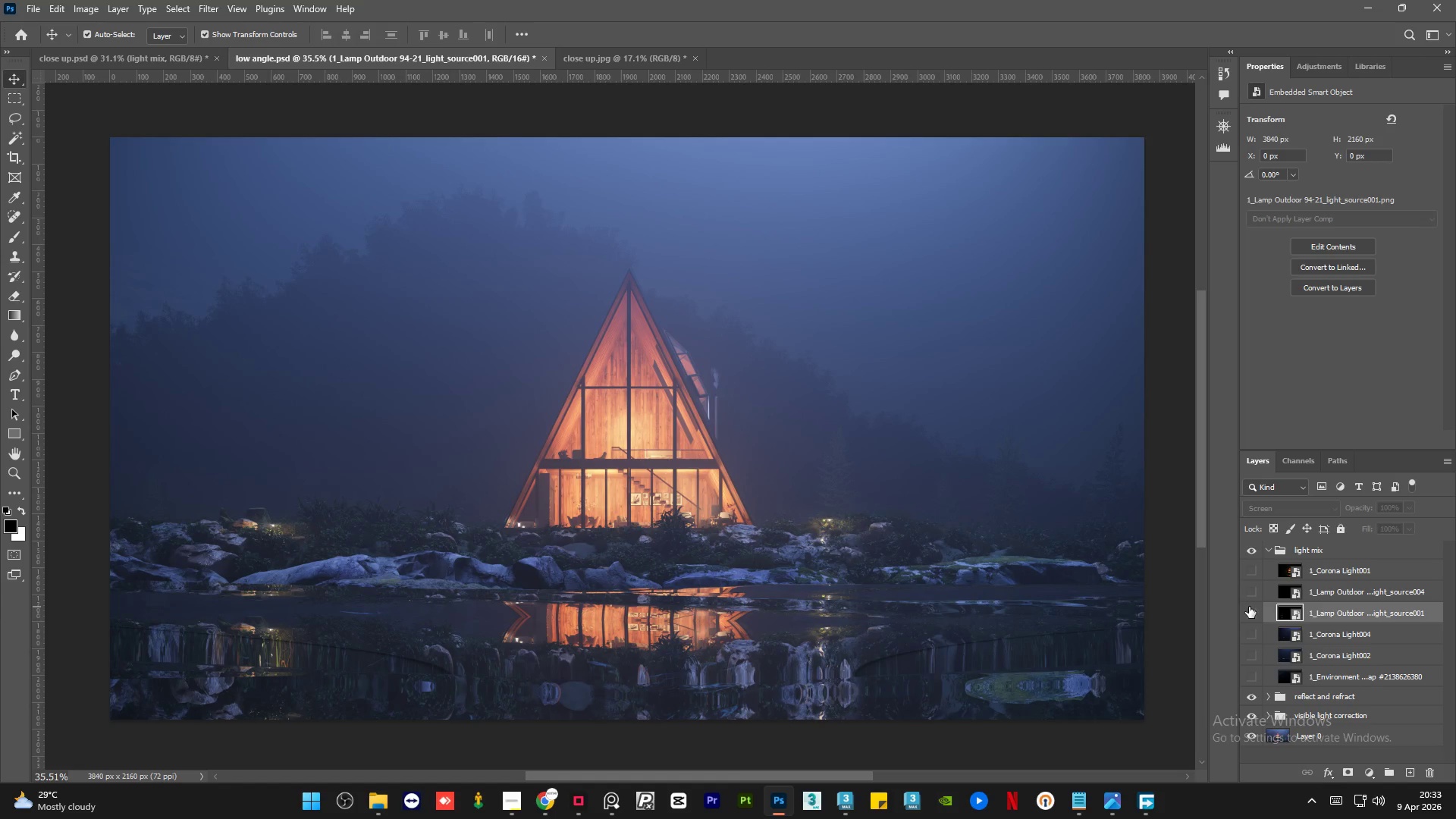 
left_click([1249, 607])
 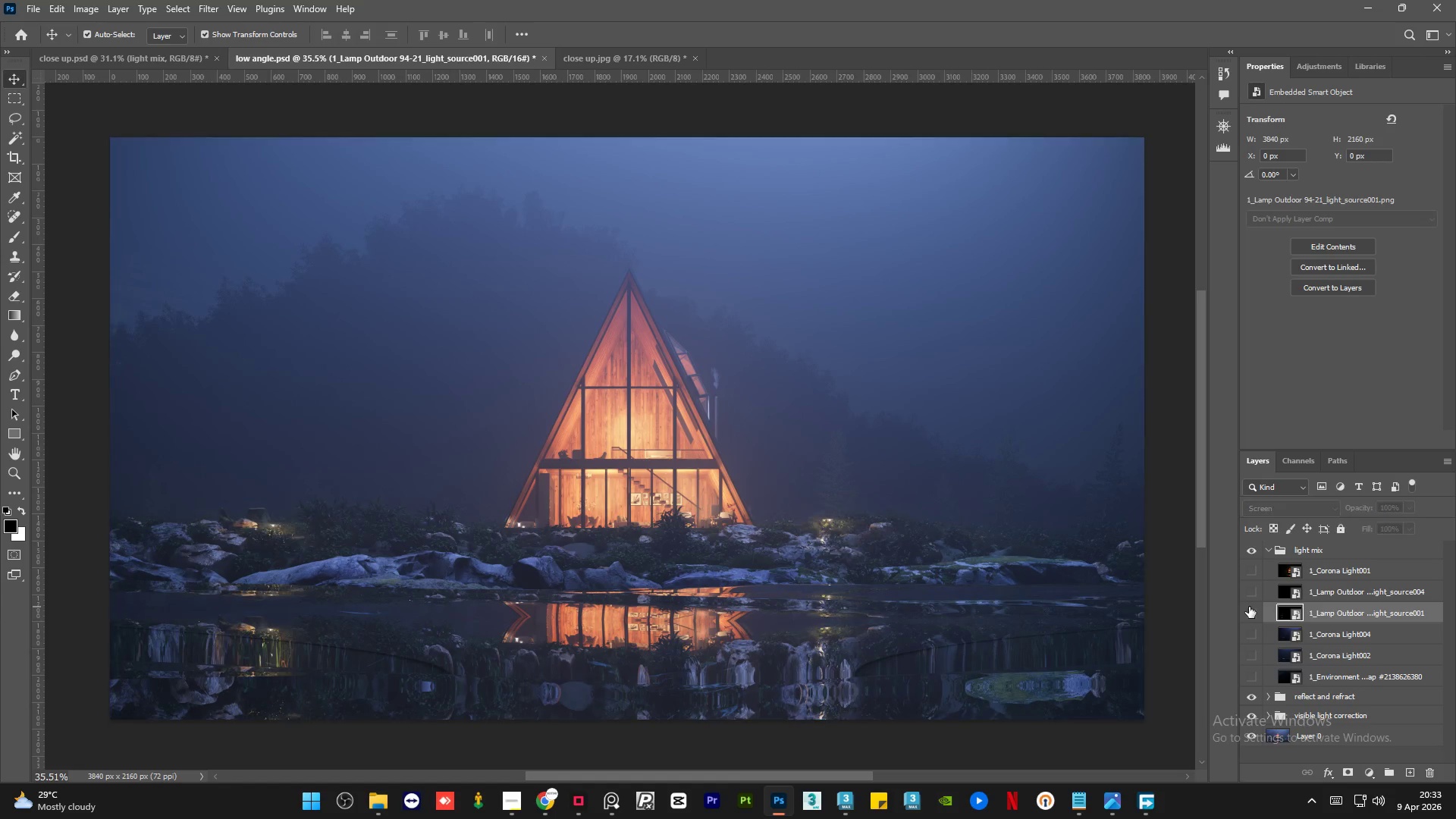 
double_click([1249, 607])
 